 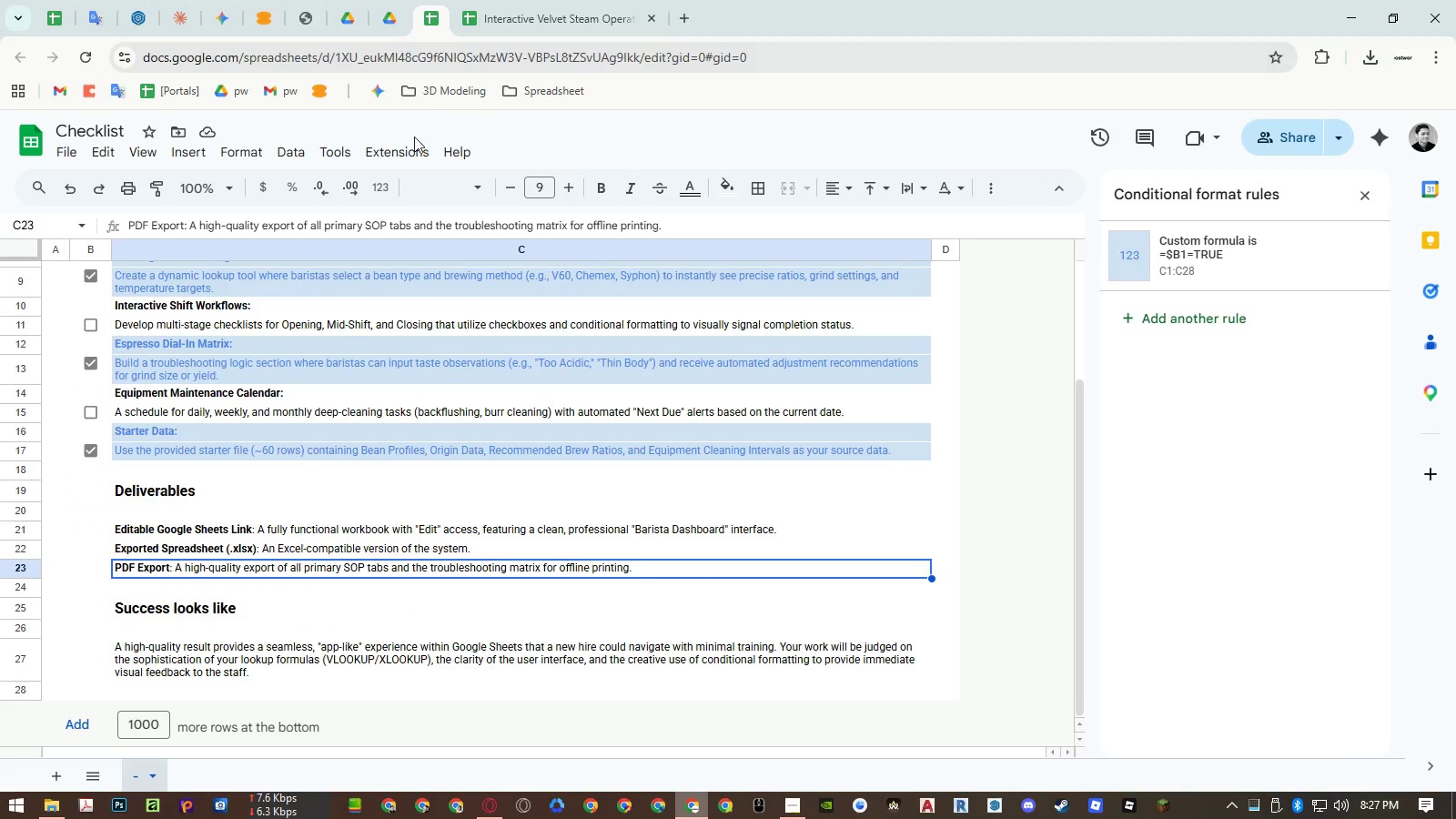 
scroll: coordinate [300, 459], scroll_direction: up, amount: 5.0
 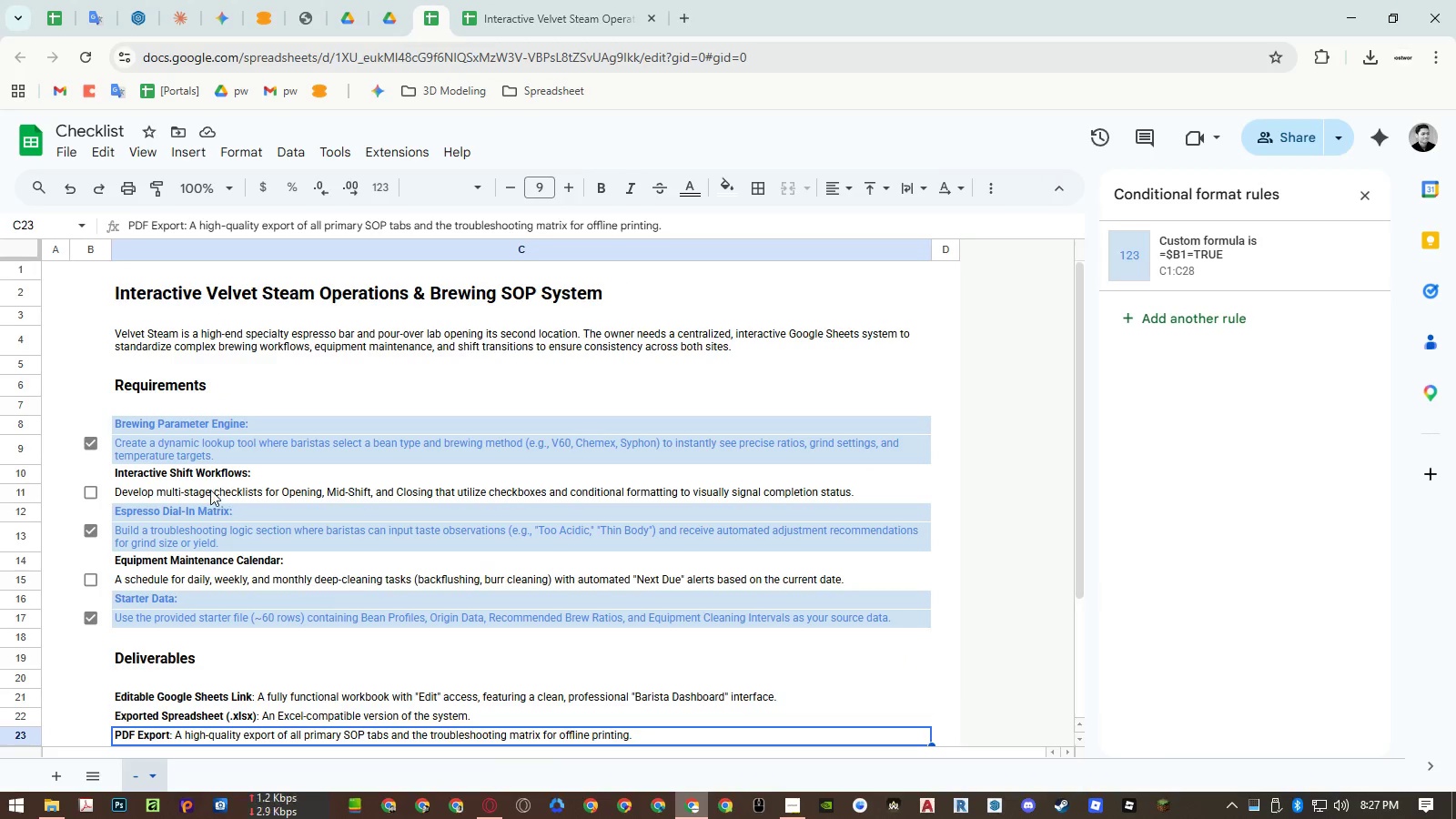 
left_click([210, 490])
 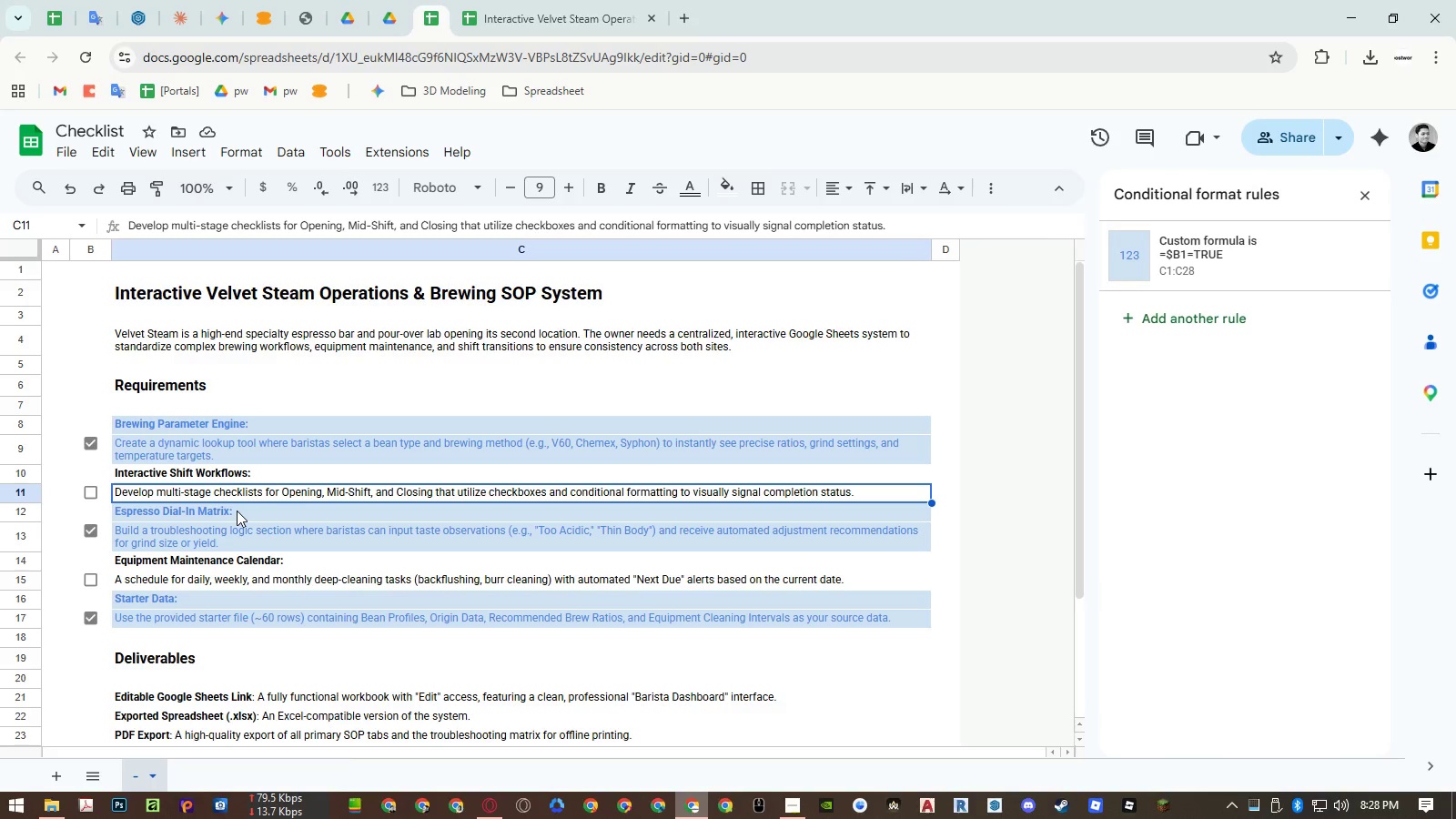 
wait(21.2)
 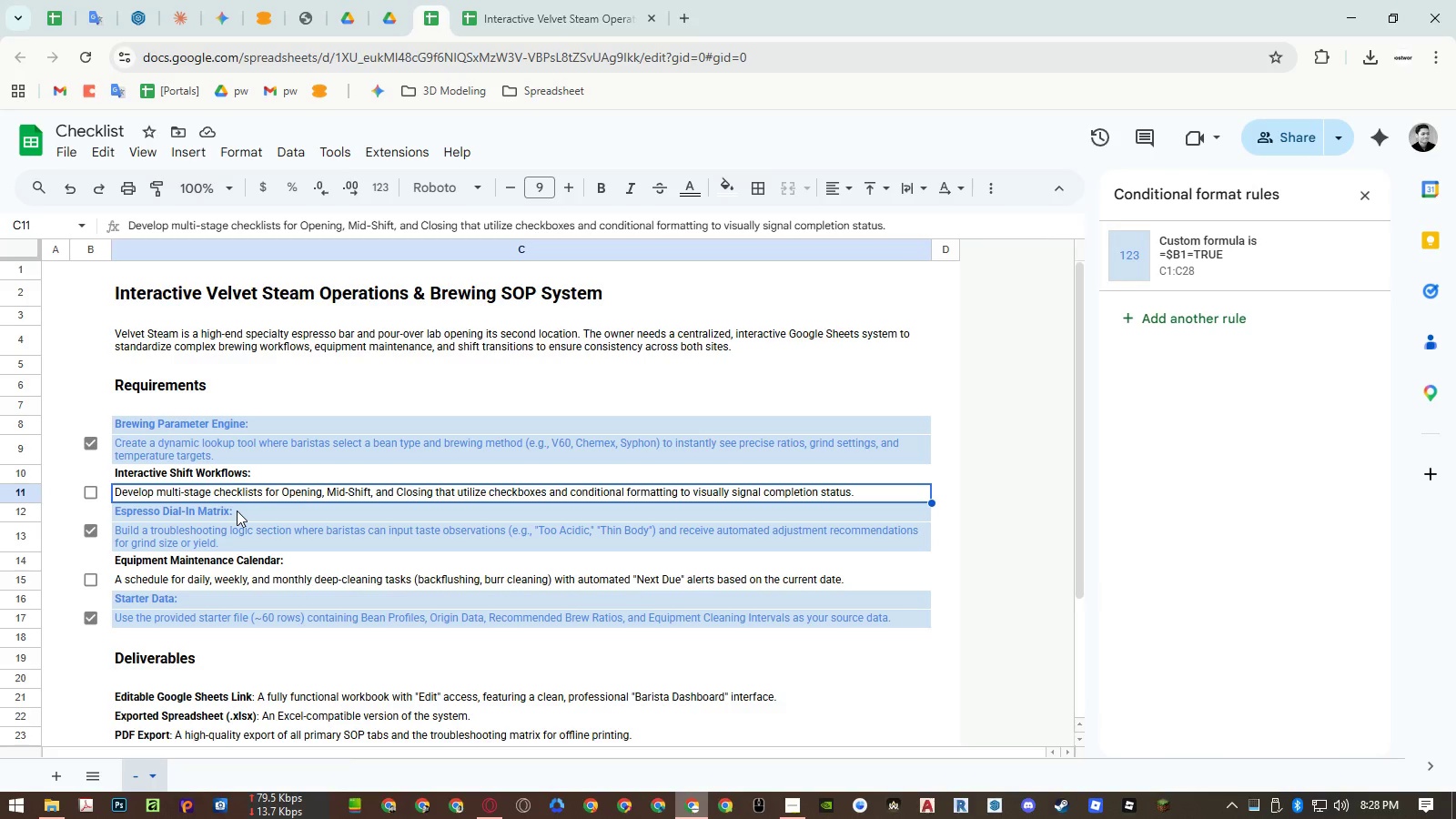 
mouse_move([494, 55])
 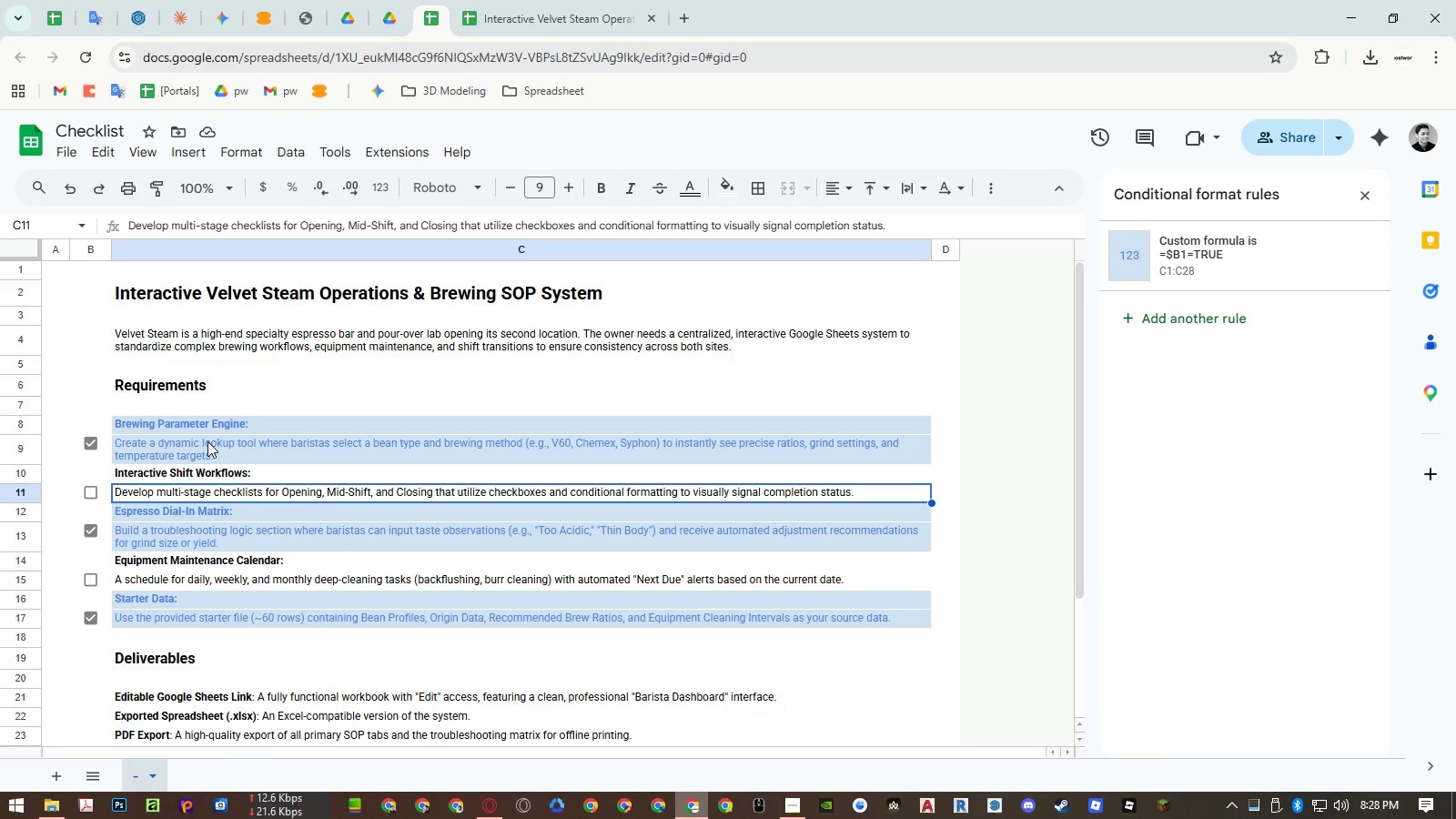 
wait(7.04)
 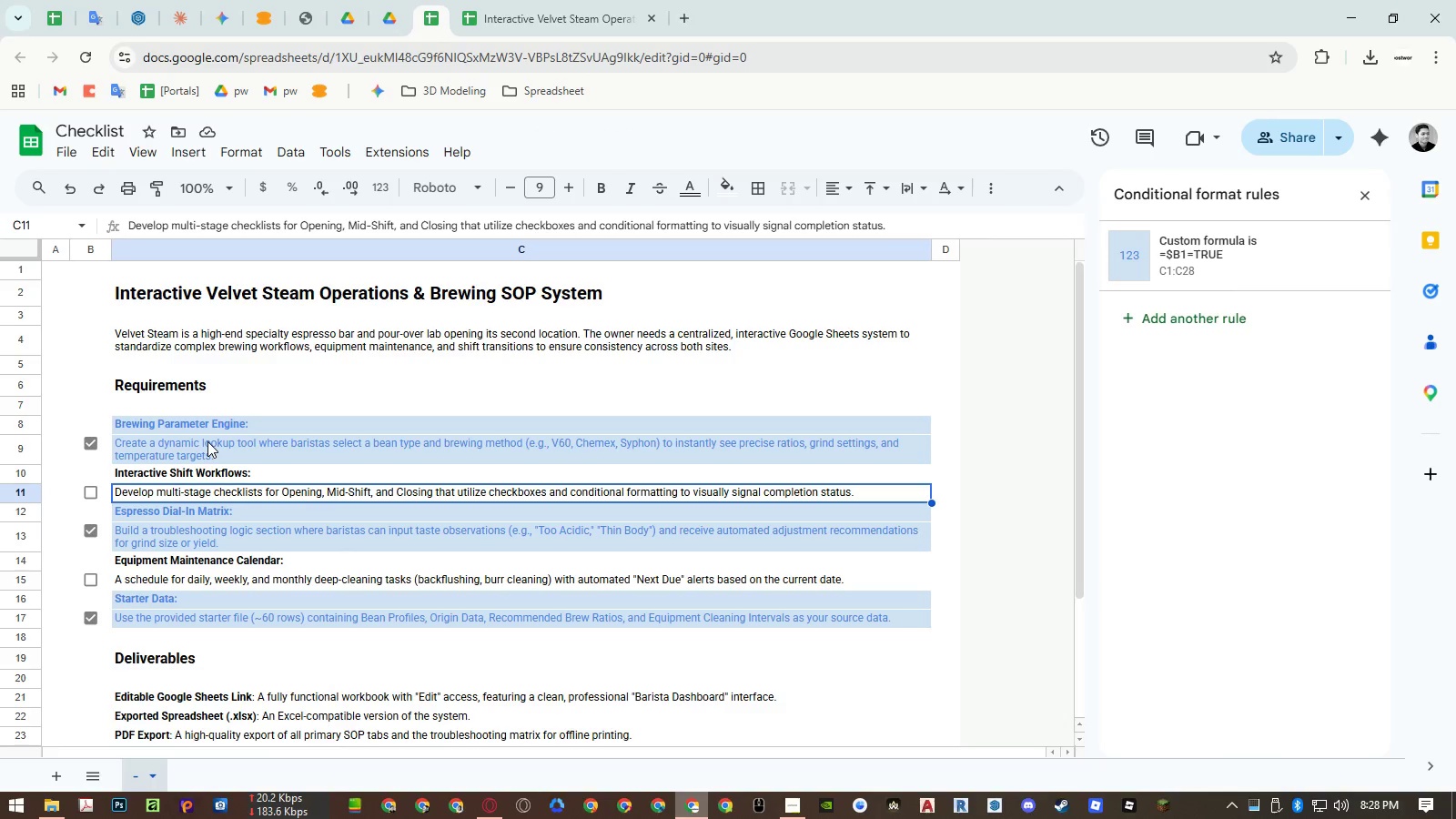 
double_click([181, 425])
 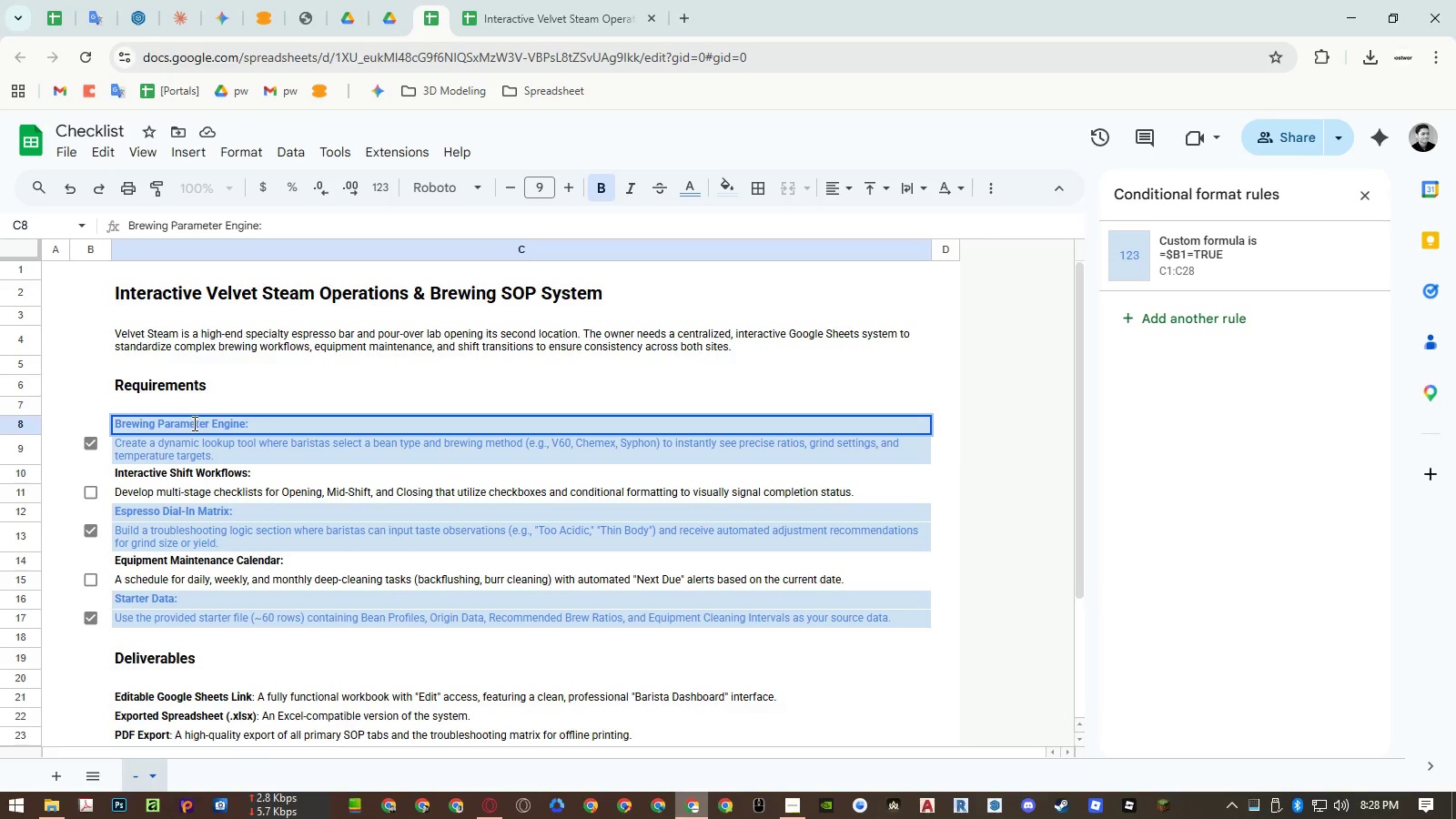 
left_click([193, 423])
 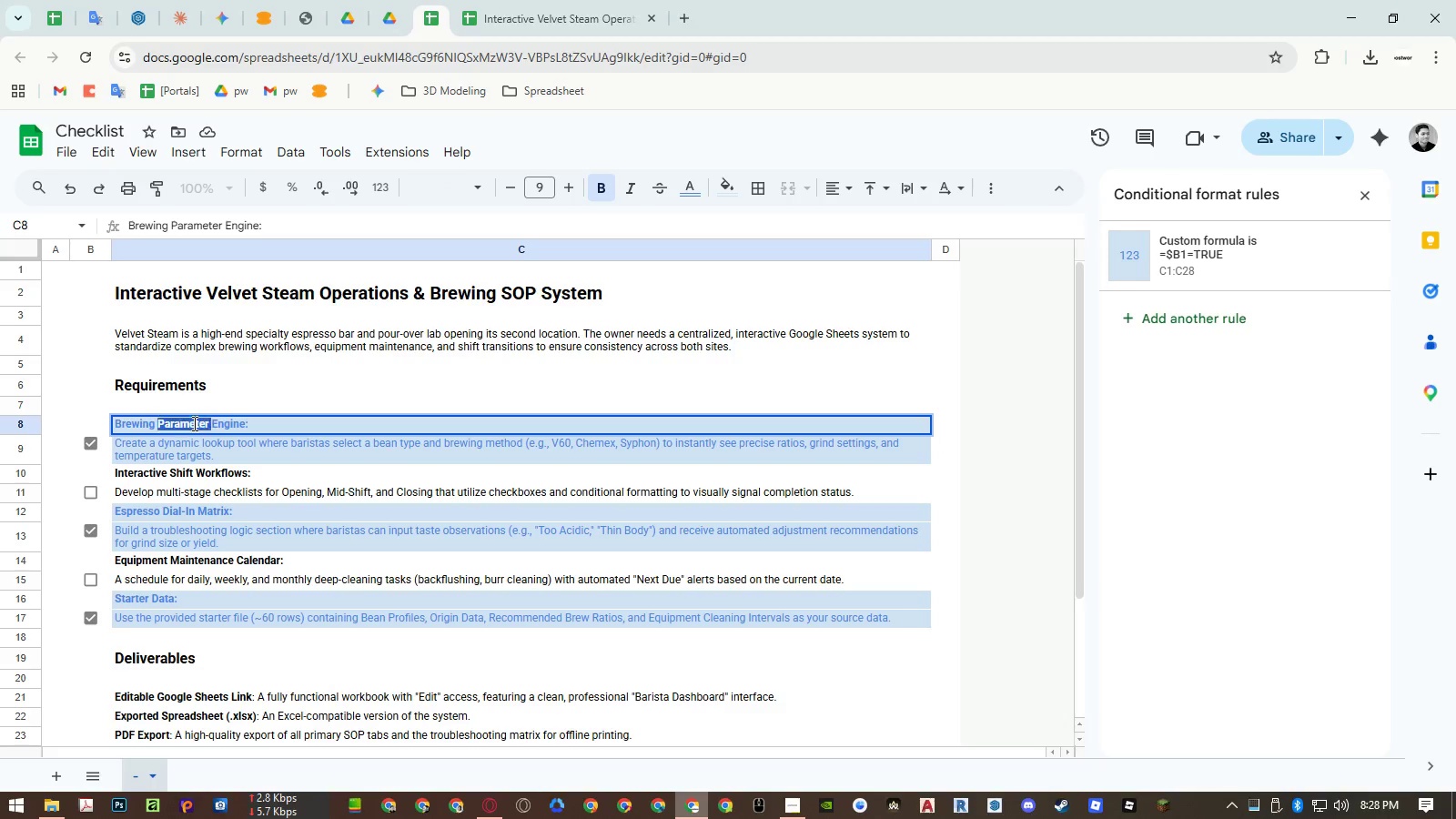 
left_click_drag(start_coordinate=[193, 423], to_coordinate=[132, 417])
 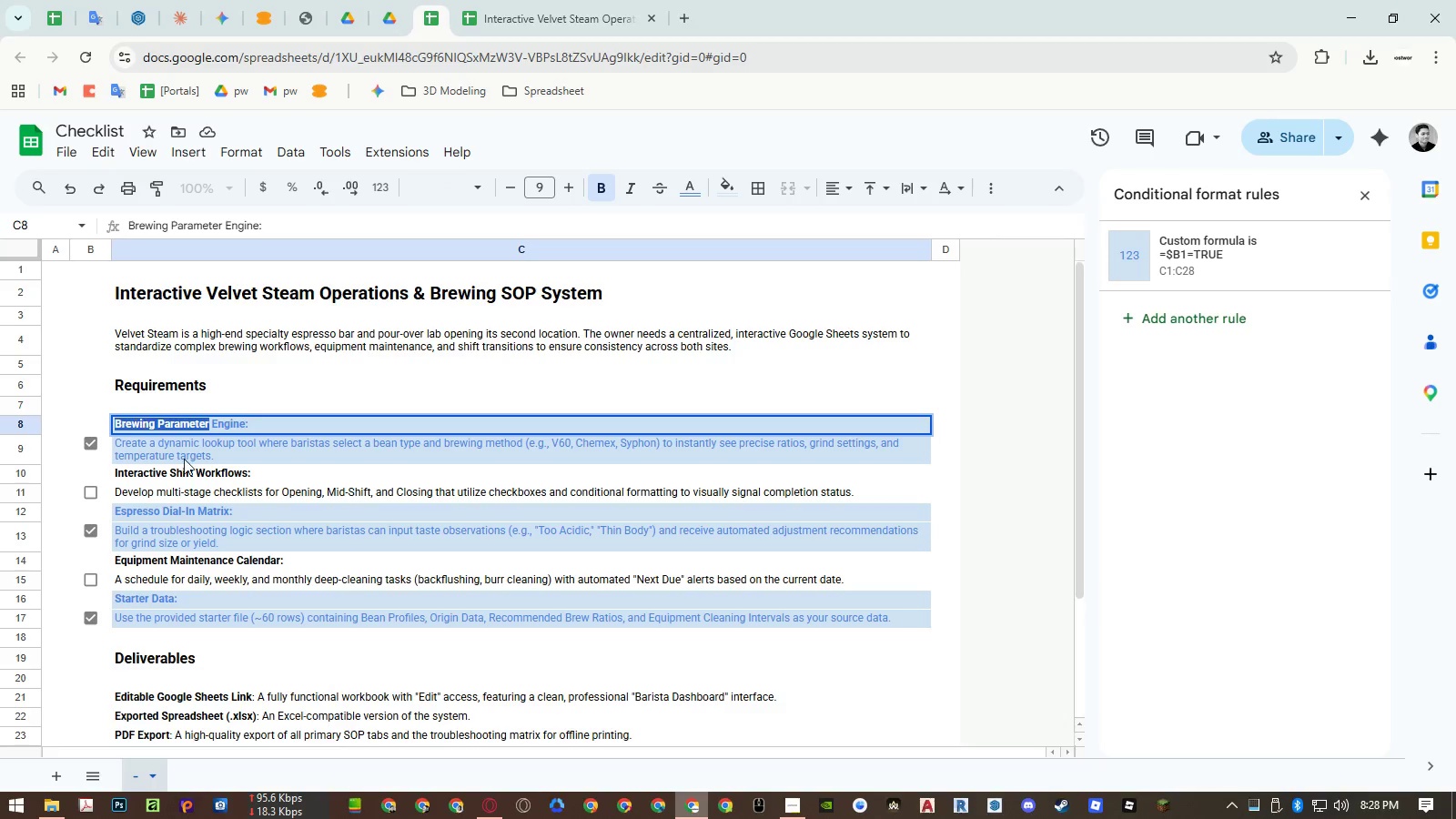 
key(Control+ControlLeft)
 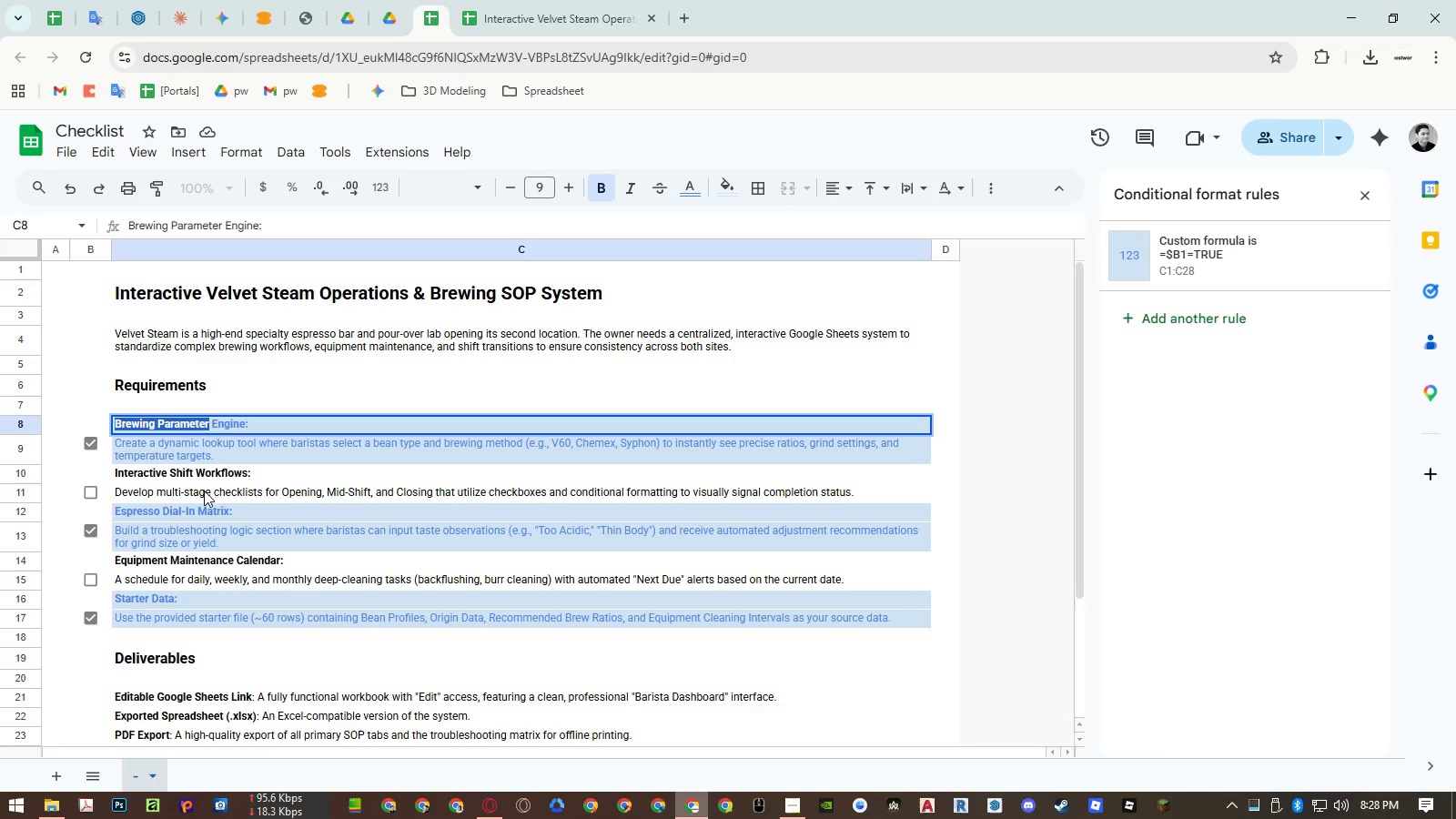 
key(Control+C)
 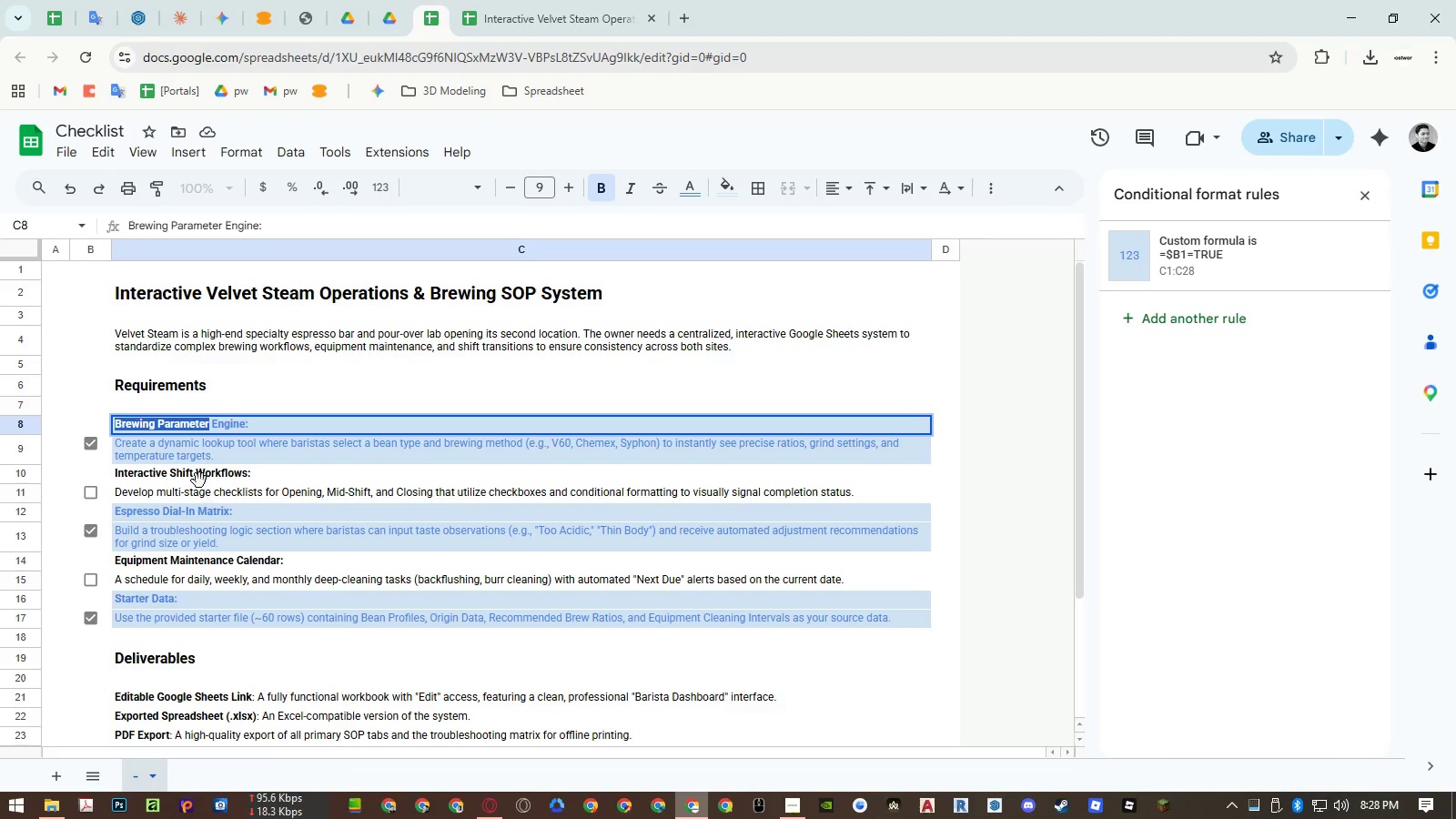 
left_click([198, 474])
 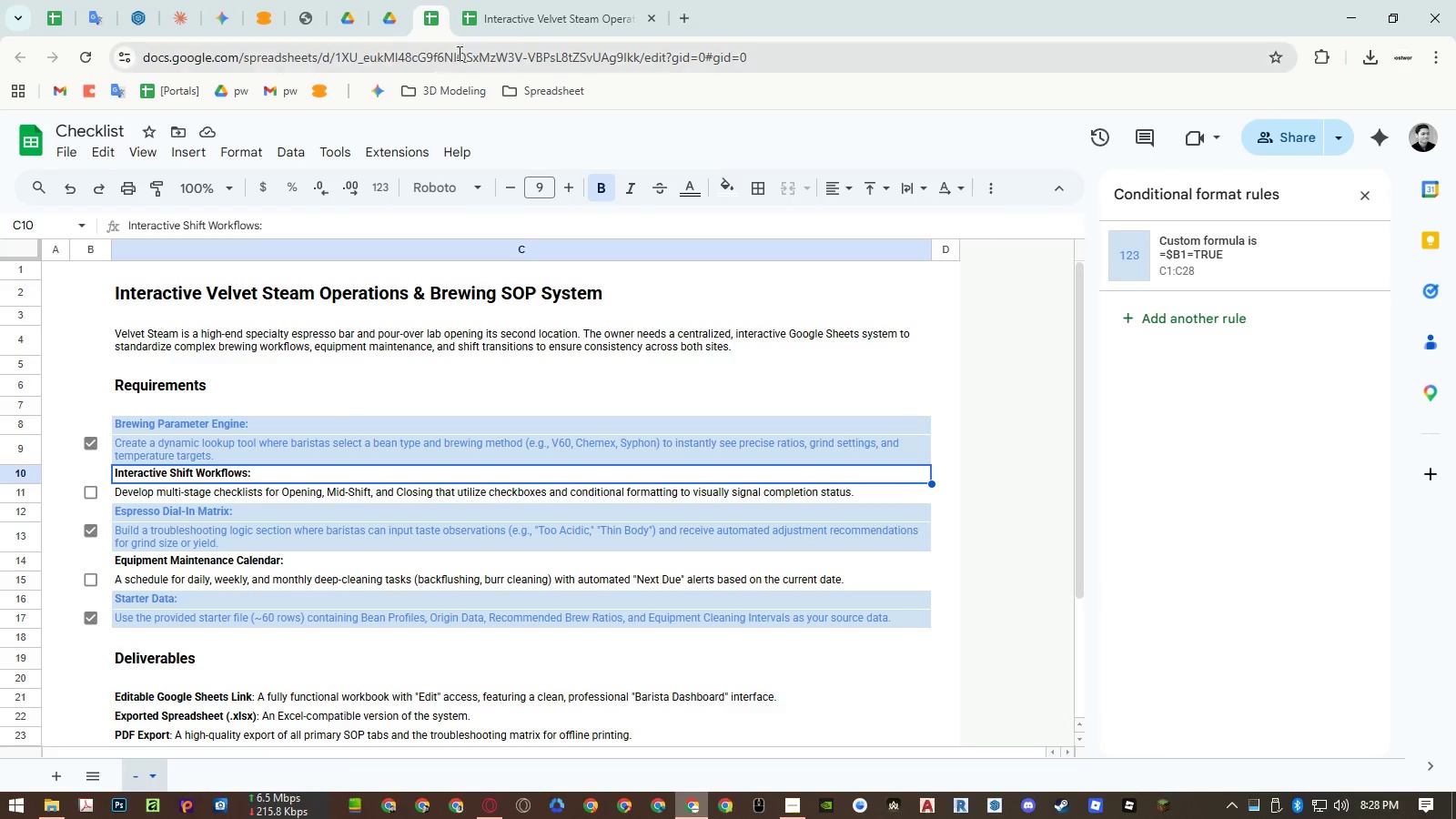 
left_click([516, 25])
 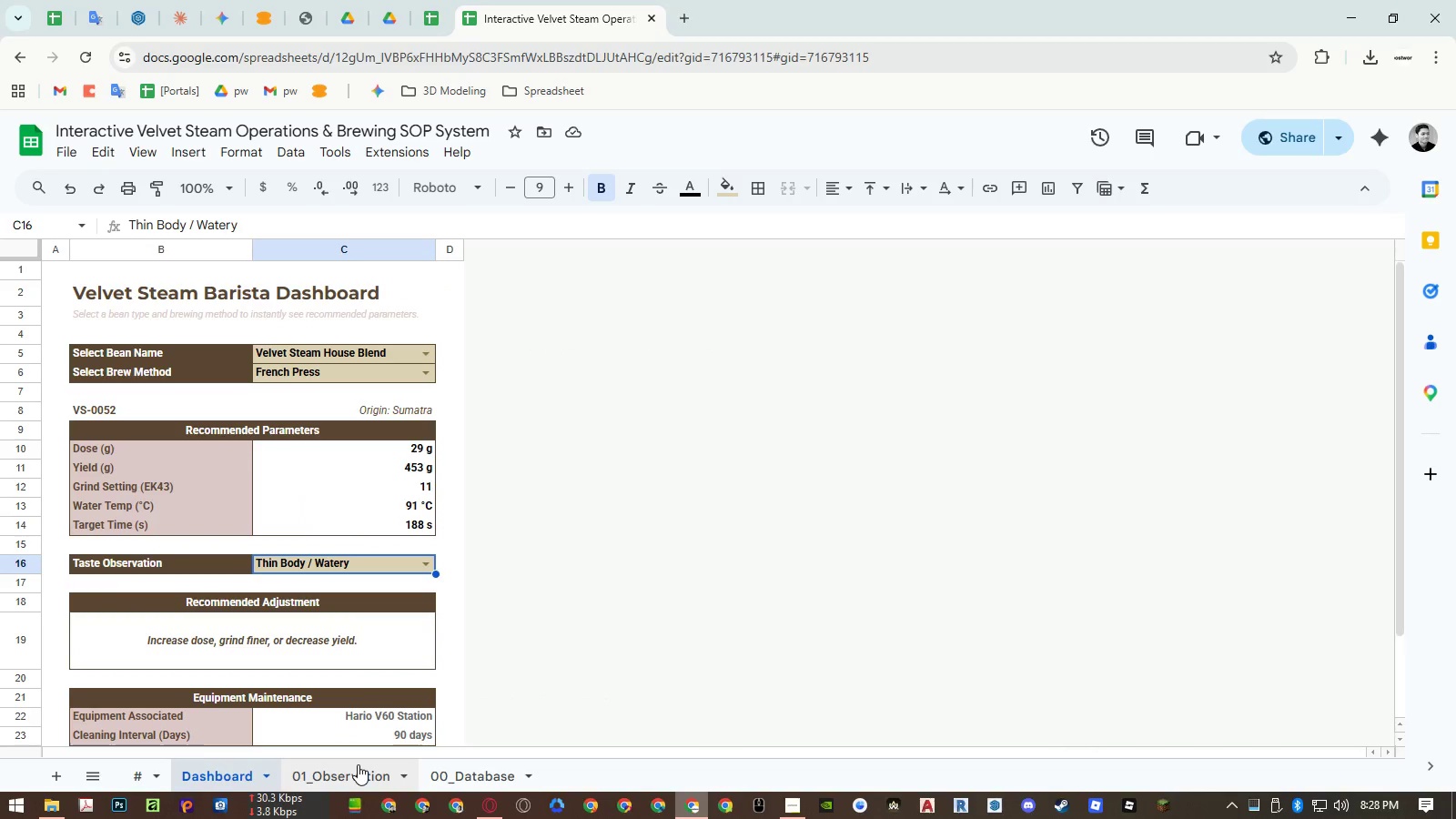 
left_click([432, 18])
 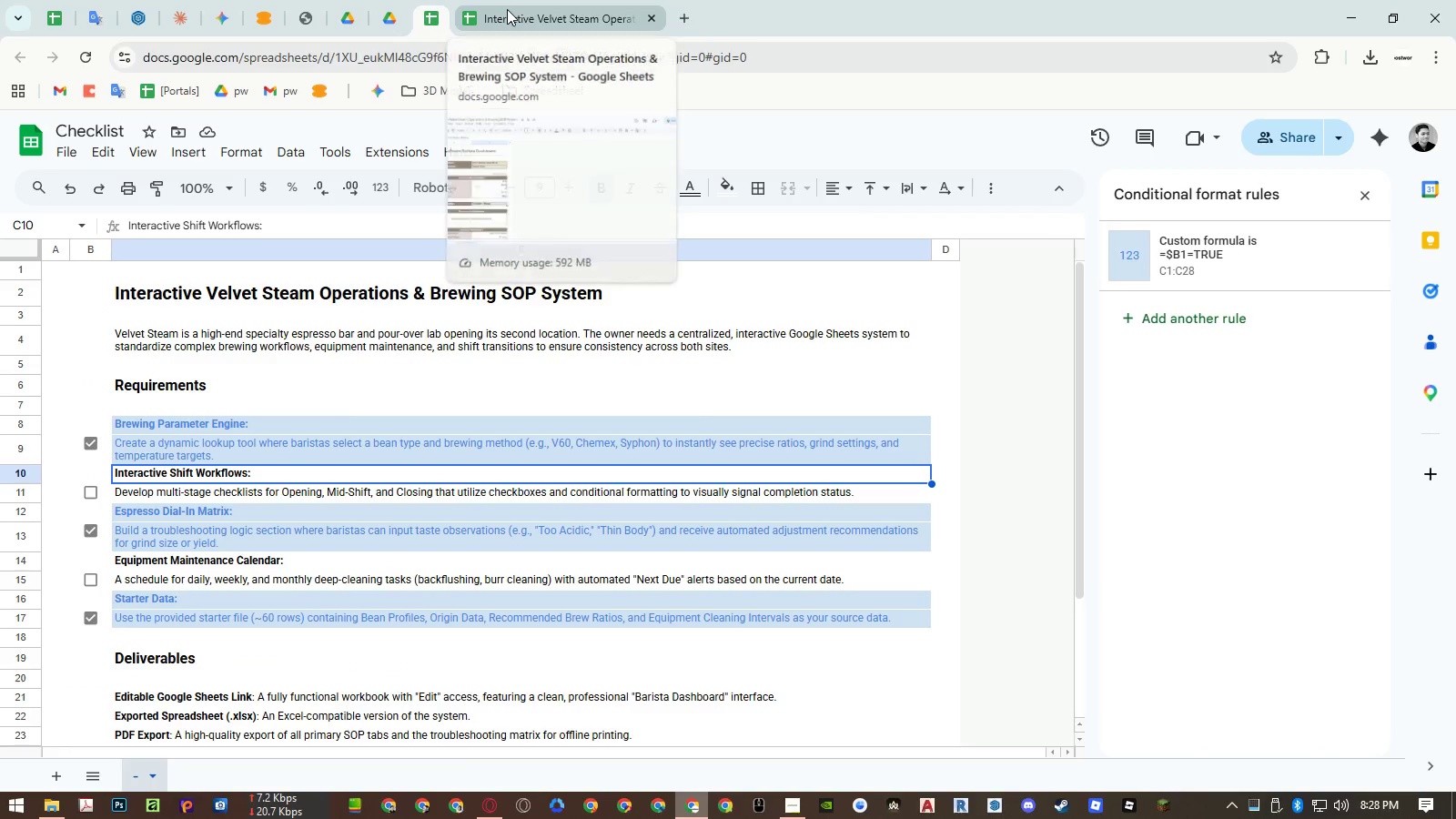 
left_click([507, 9])
 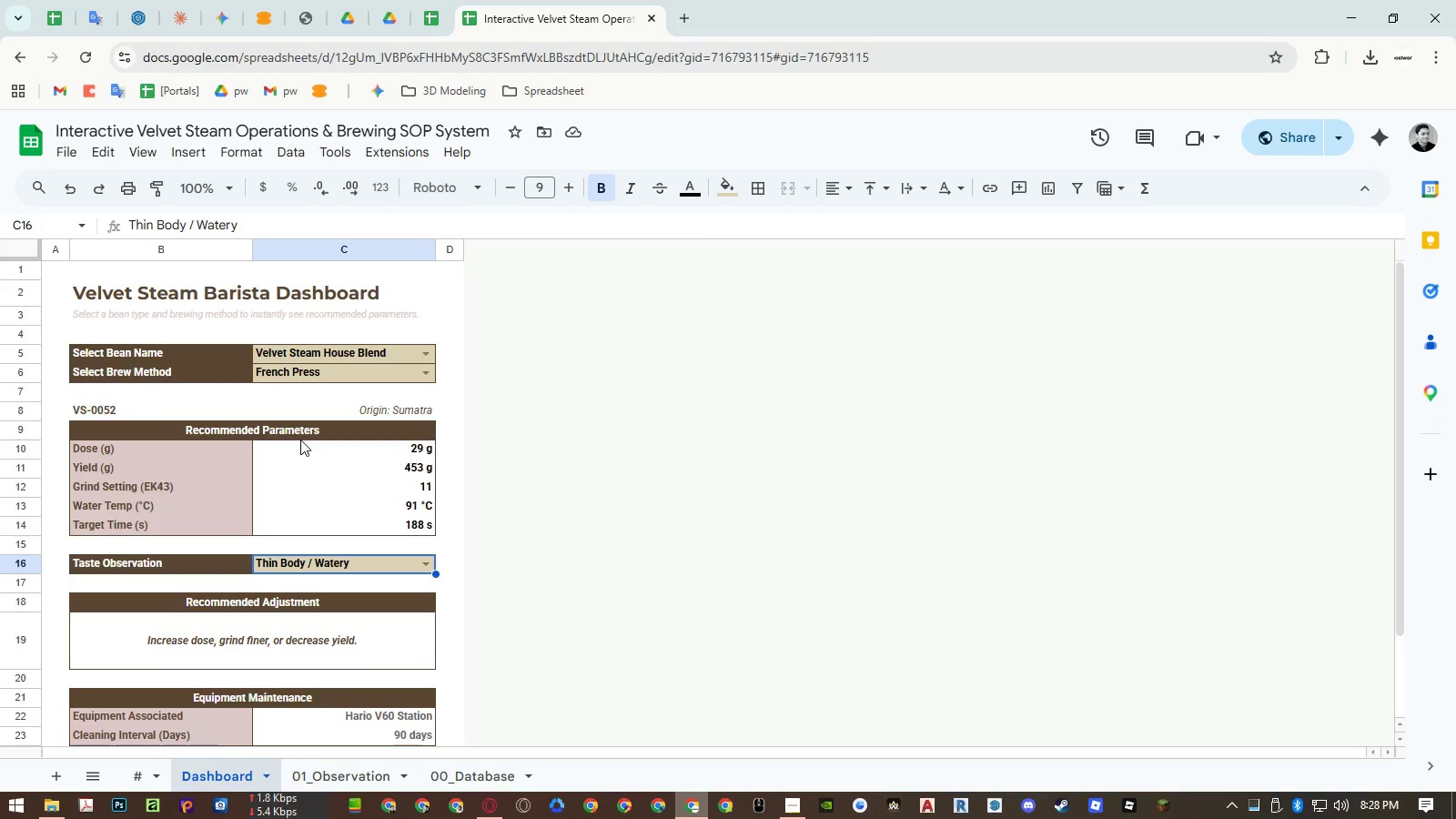 
wait(6.98)
 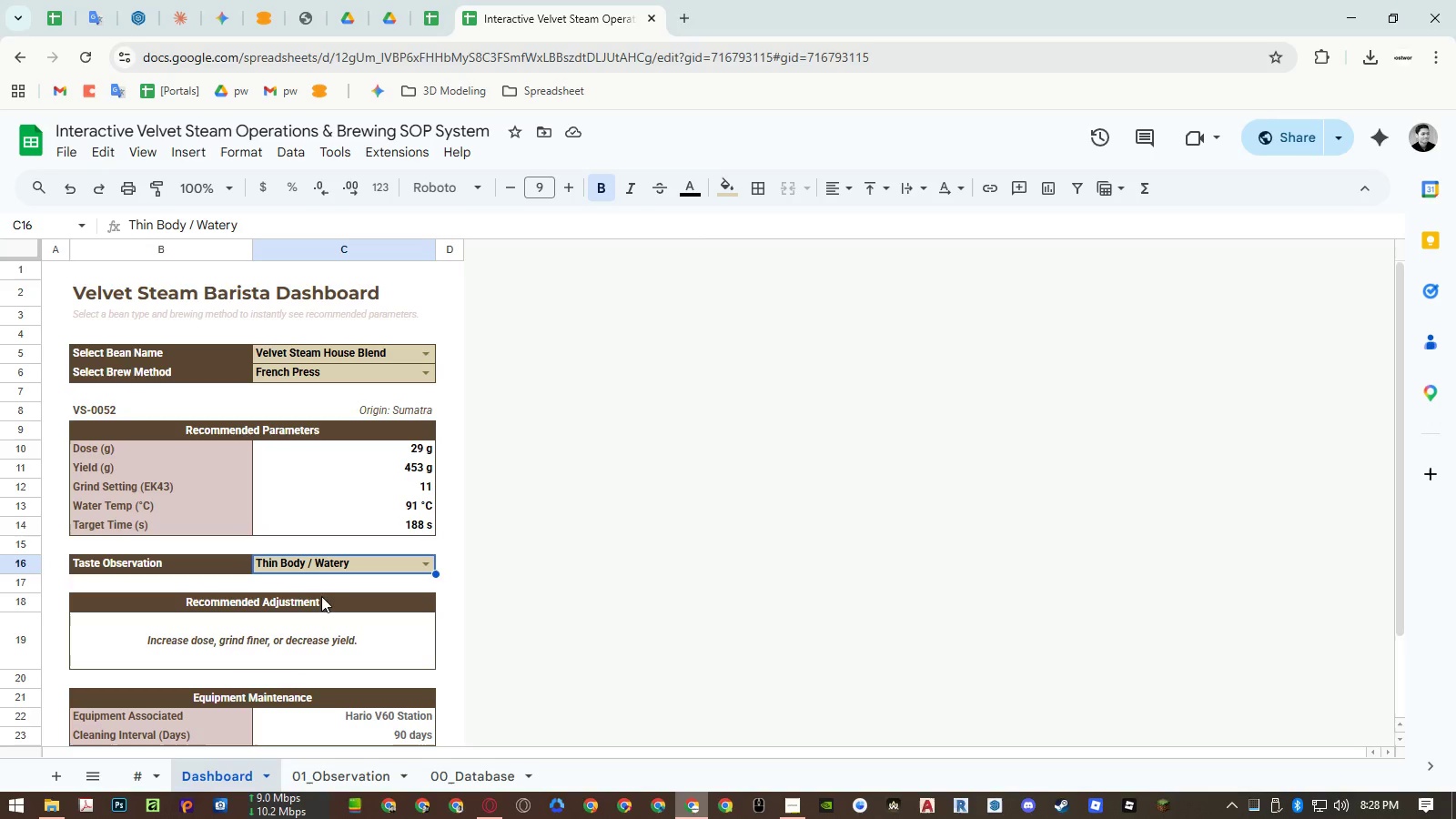 
double_click([265, 432])
 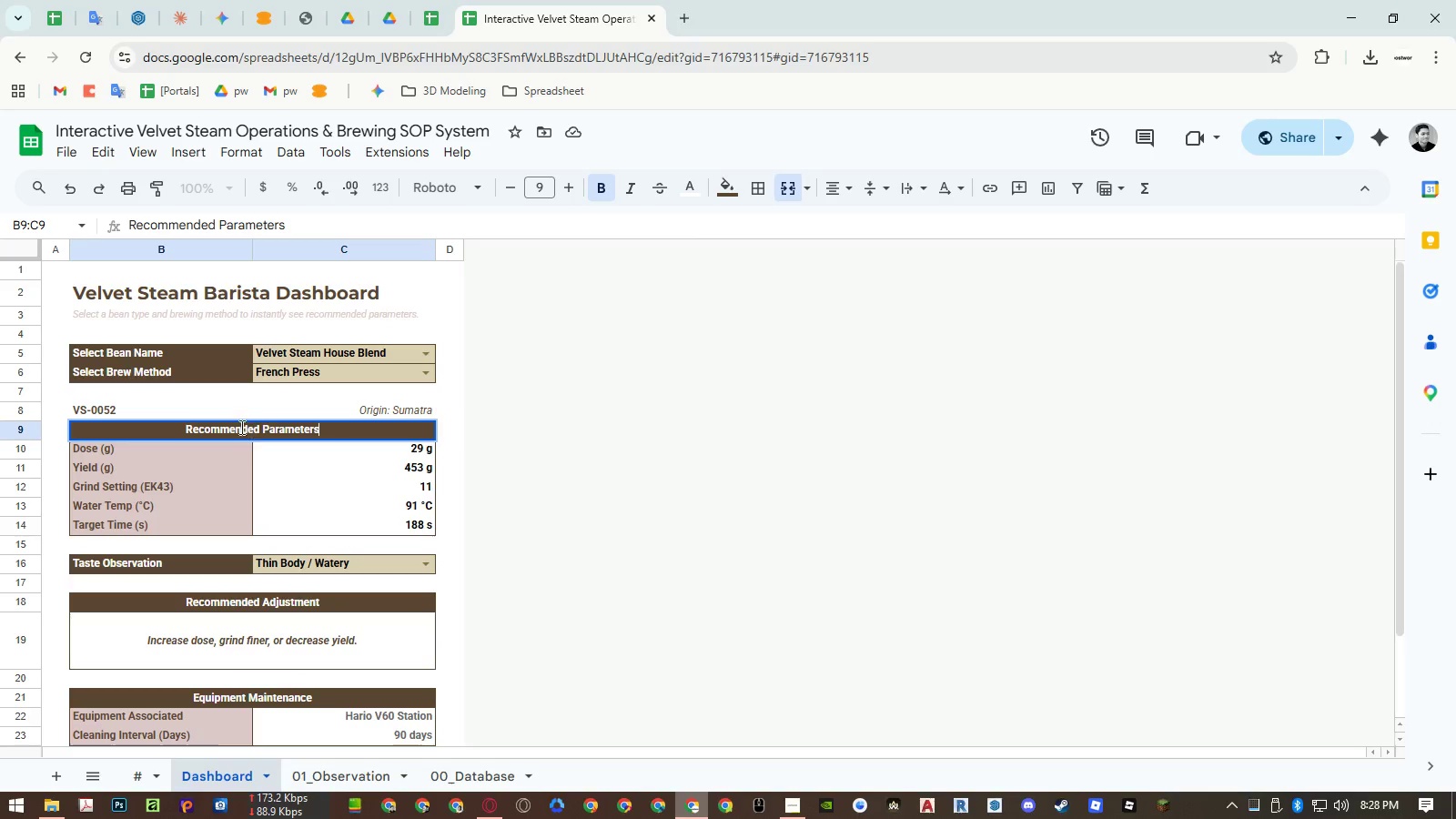 
left_click_drag(start_coordinate=[238, 425], to_coordinate=[228, 426])
 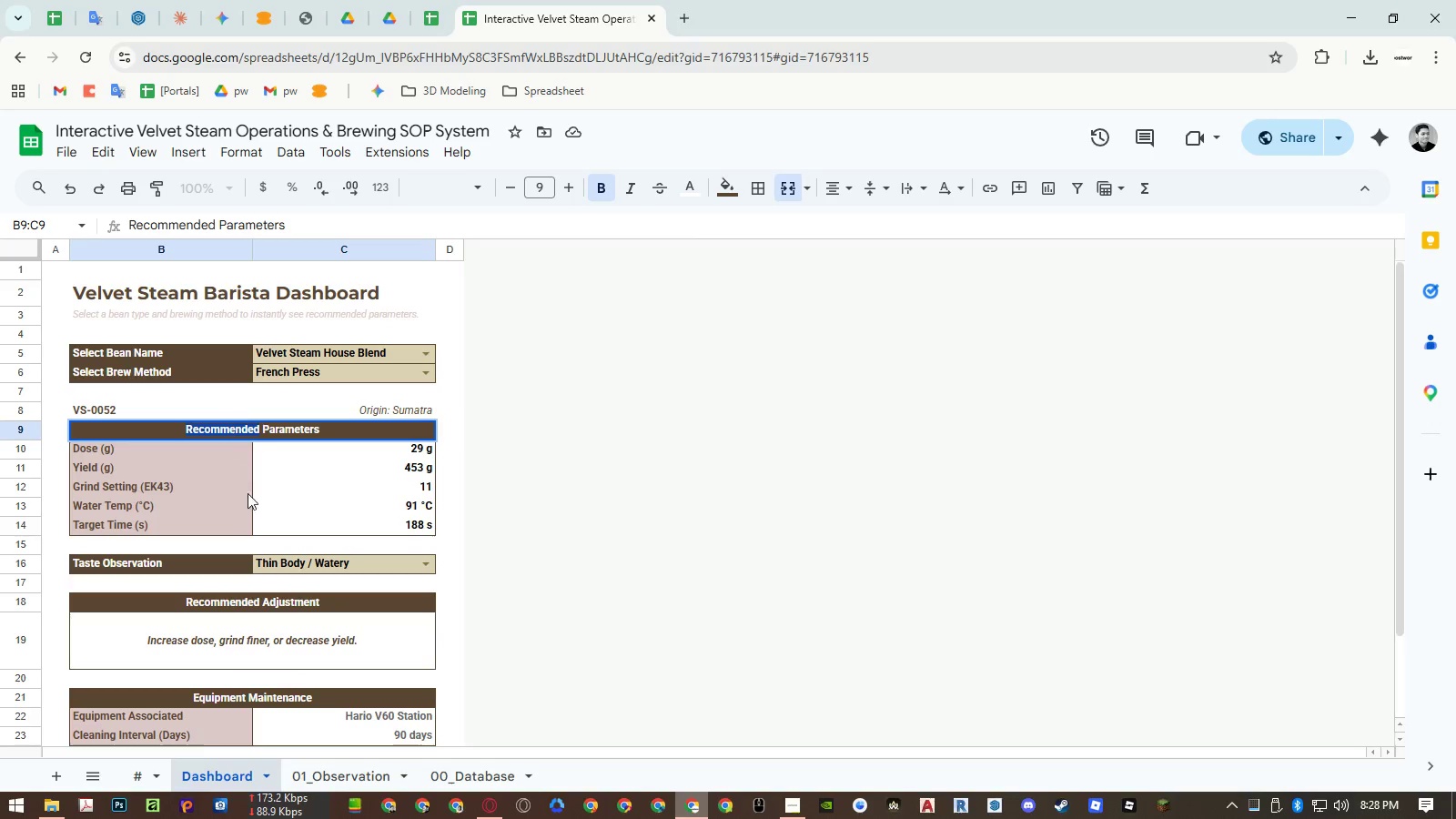 
key(Control+ControlLeft)
 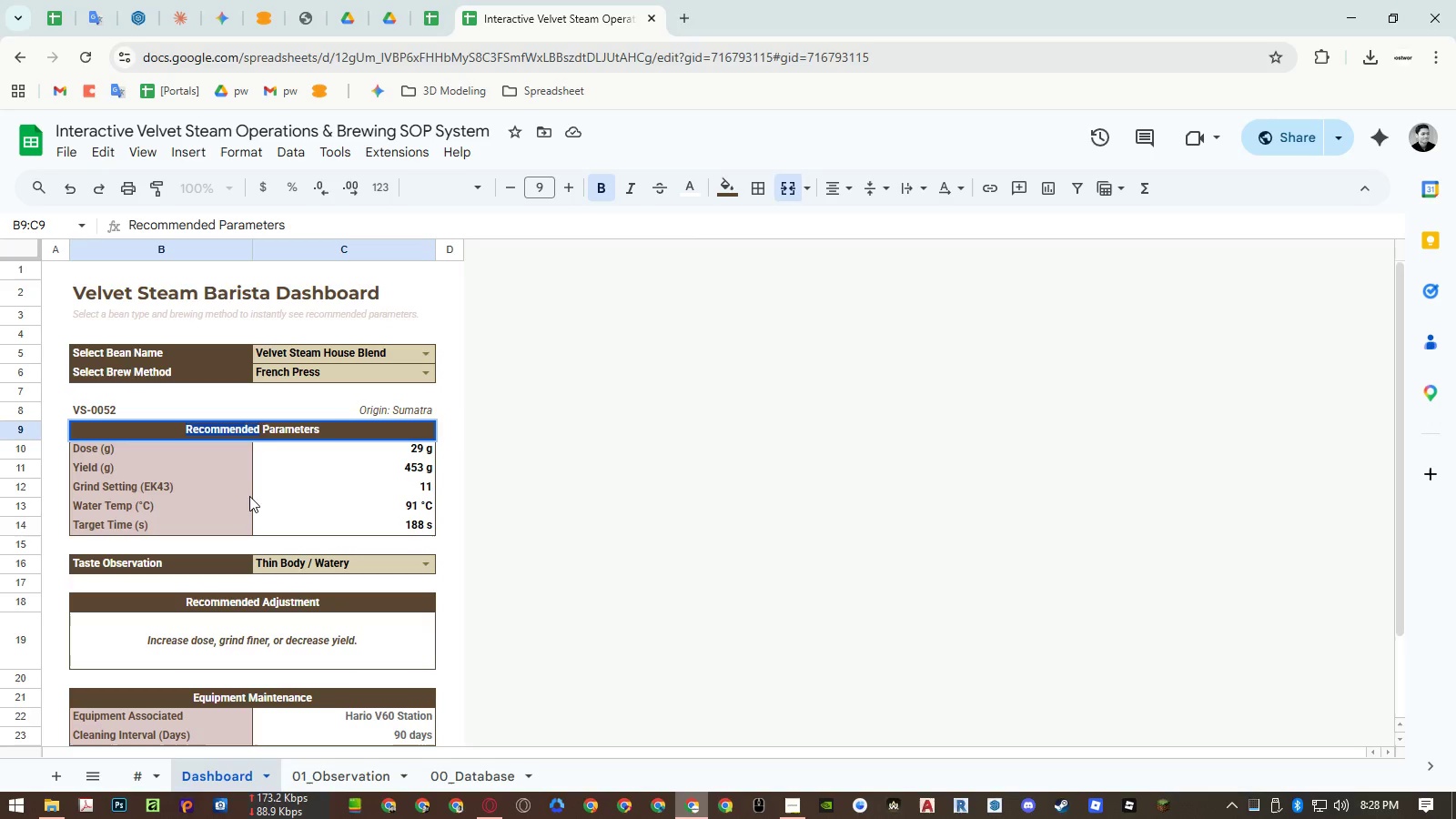 
key(Shift+ShiftLeft)
 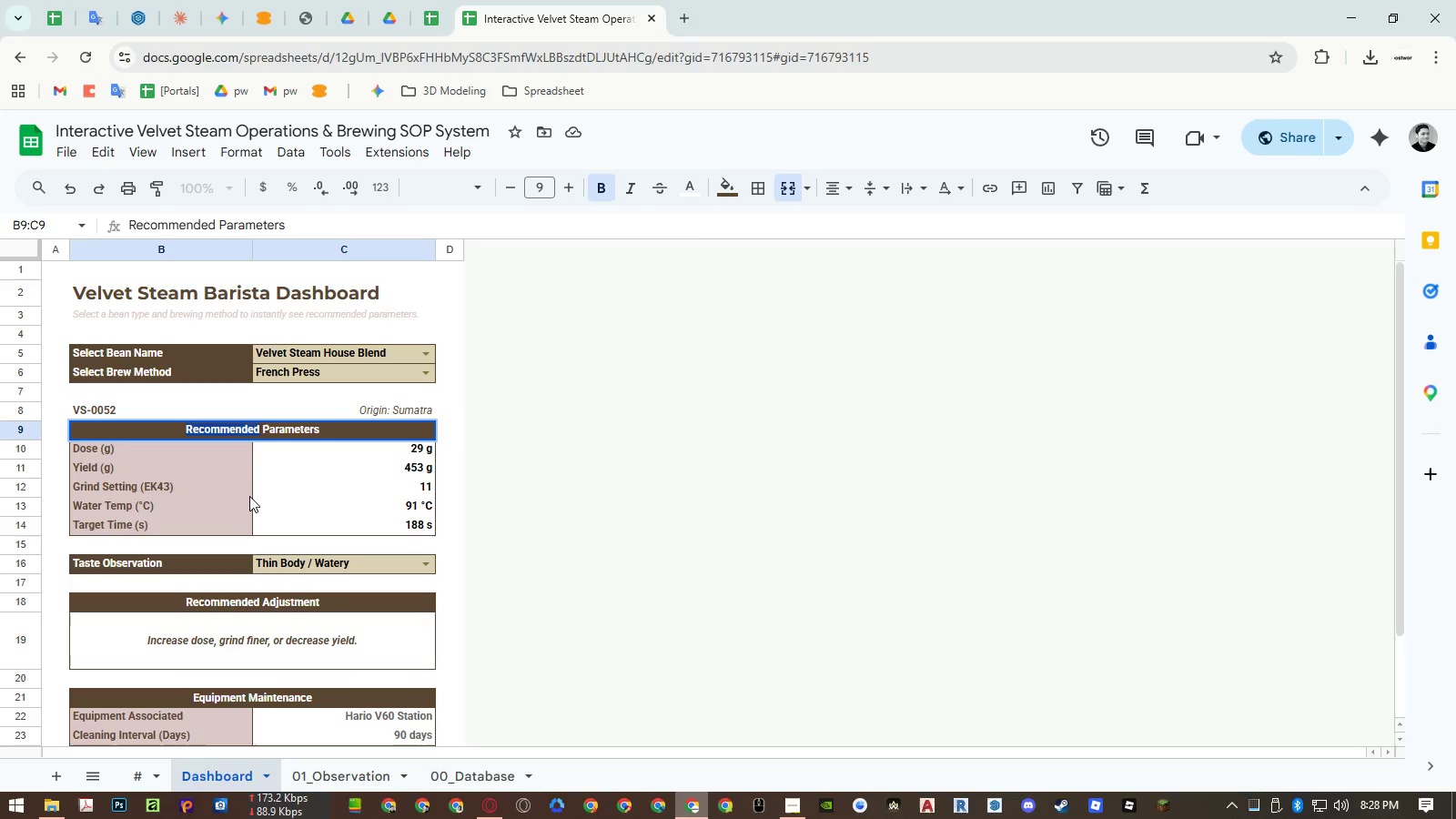 
key(Shift+V)
 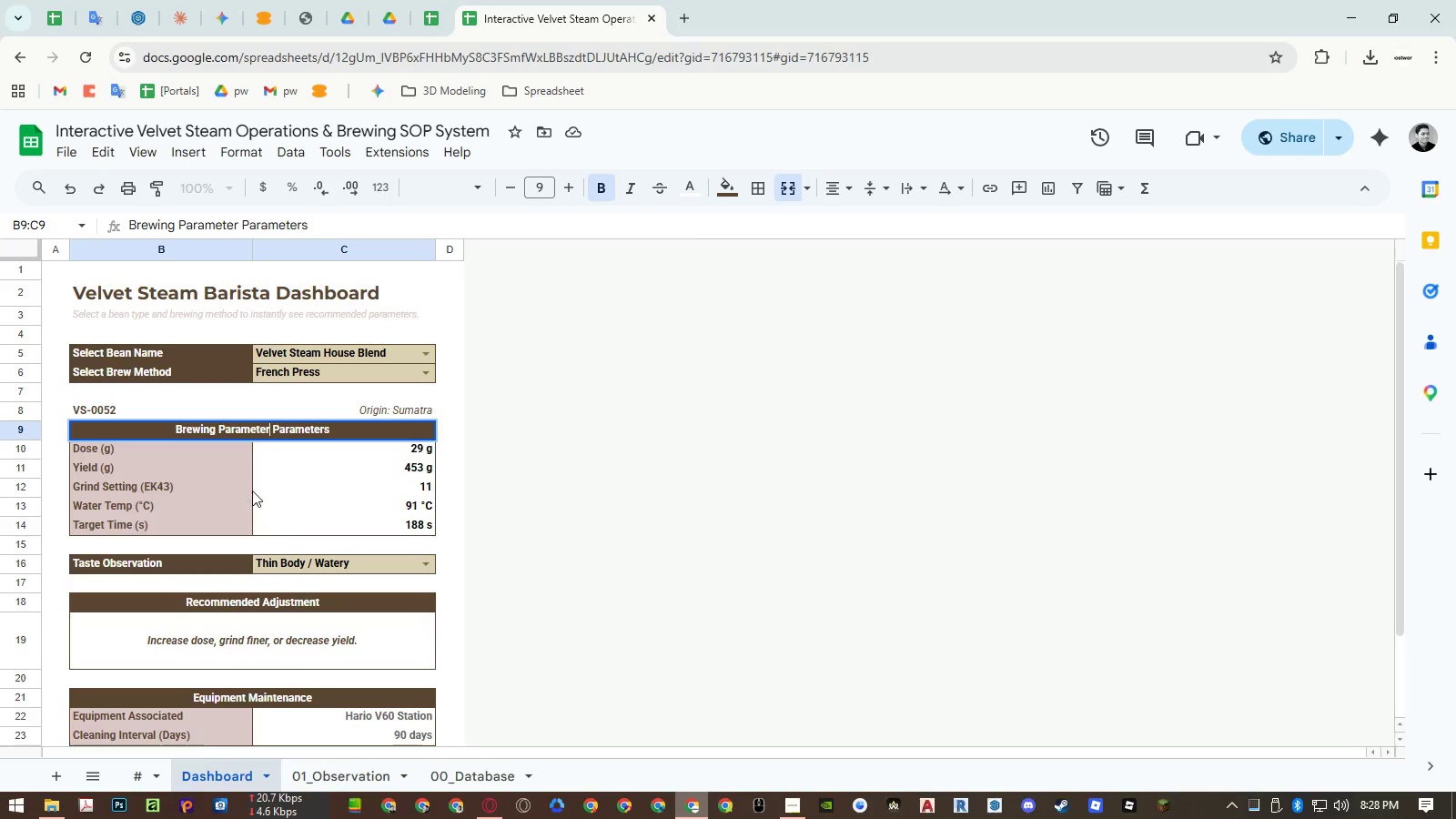 
left_click([271, 483])
 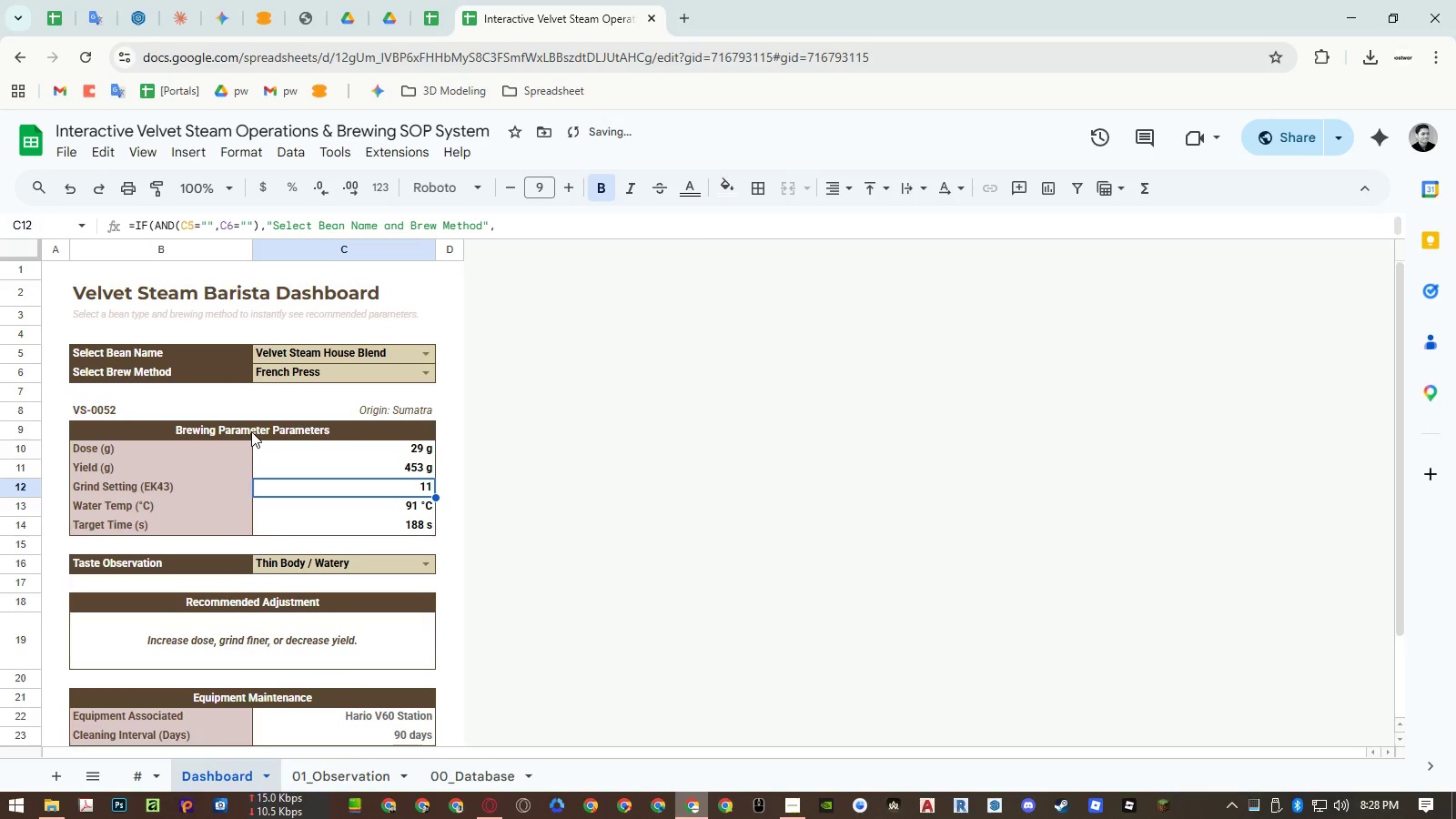 
double_click([251, 430])
 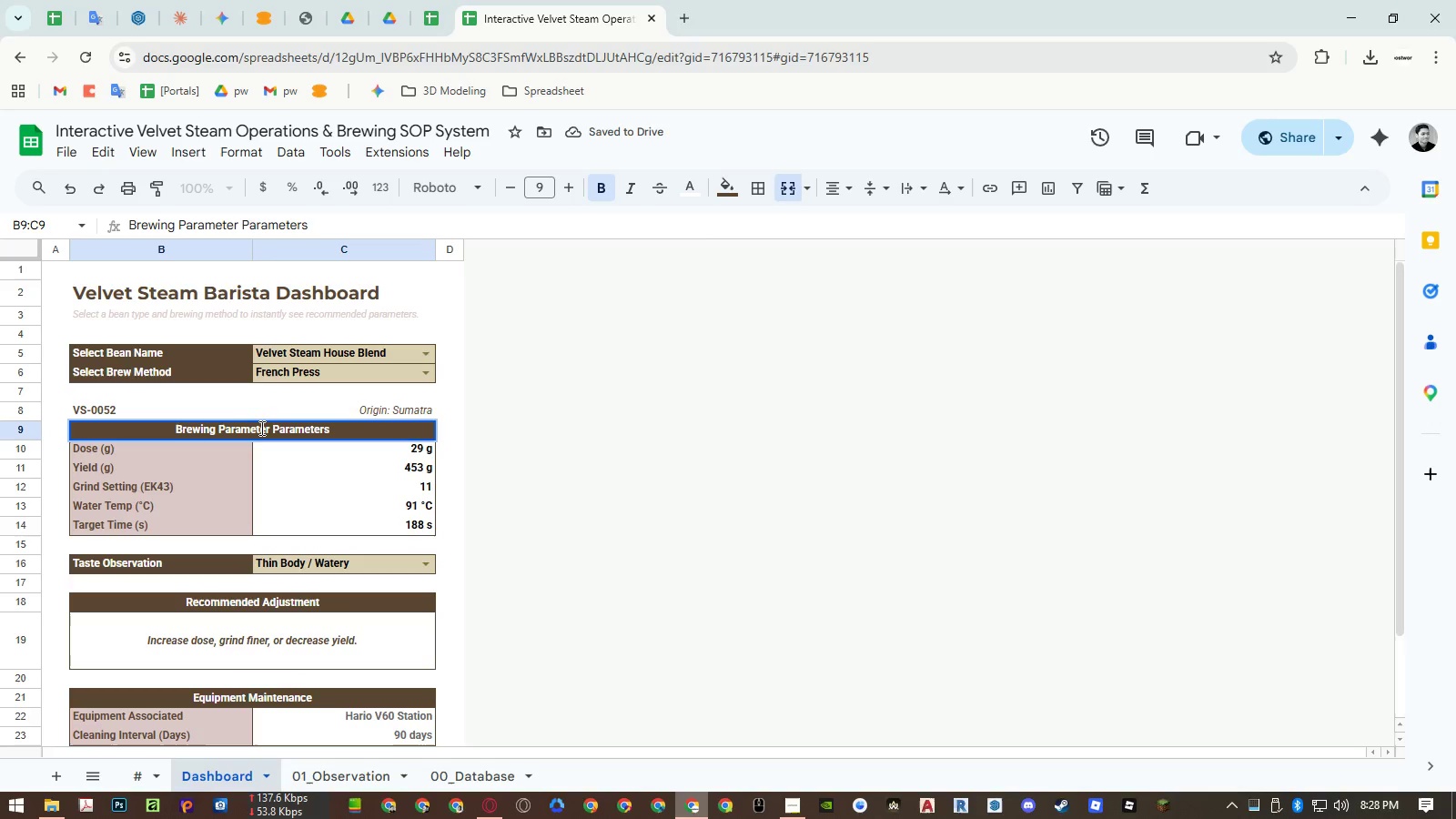 
double_click([261, 428])
 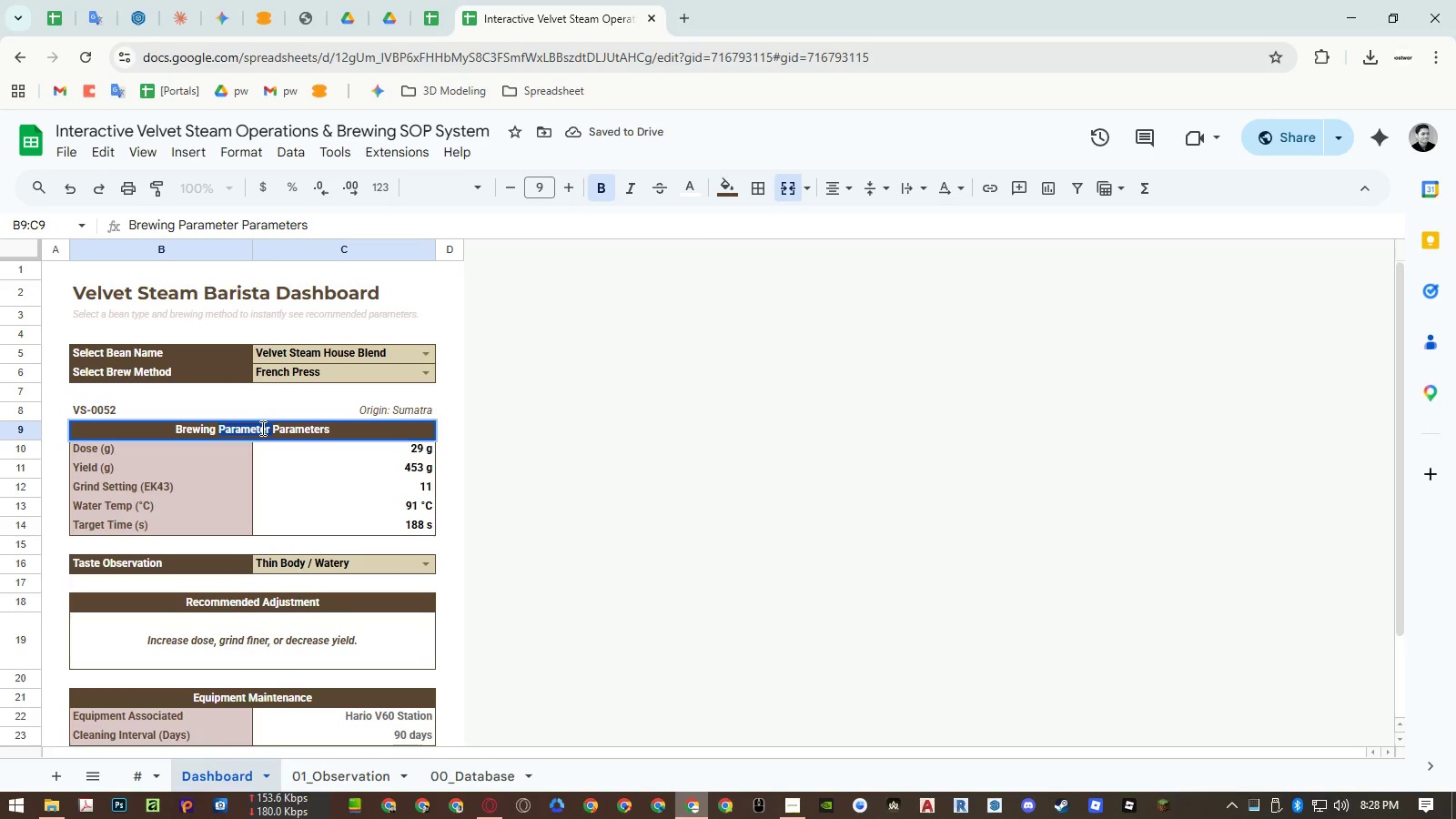 
key(Backspace)
 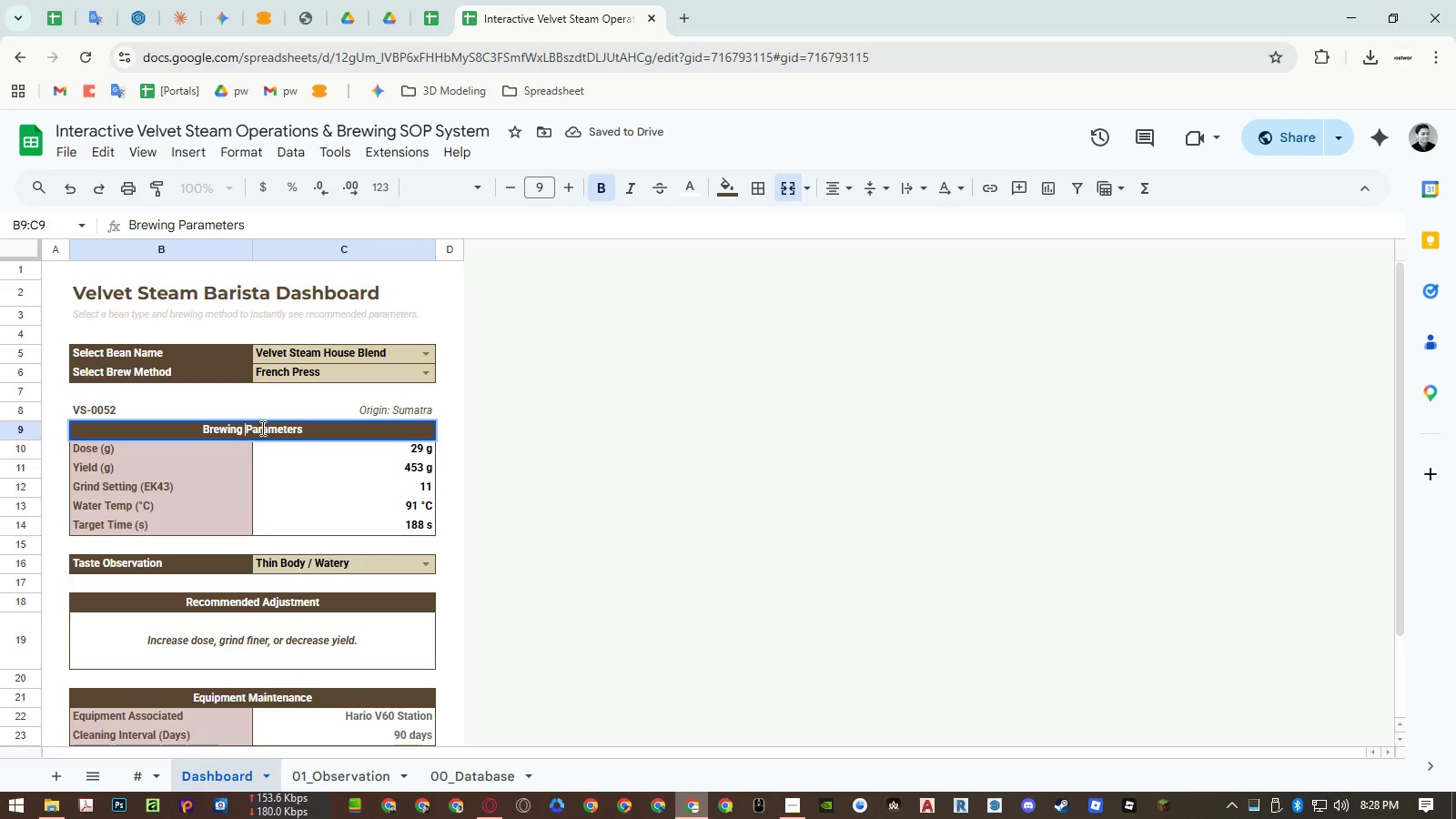 
key(Enter)
 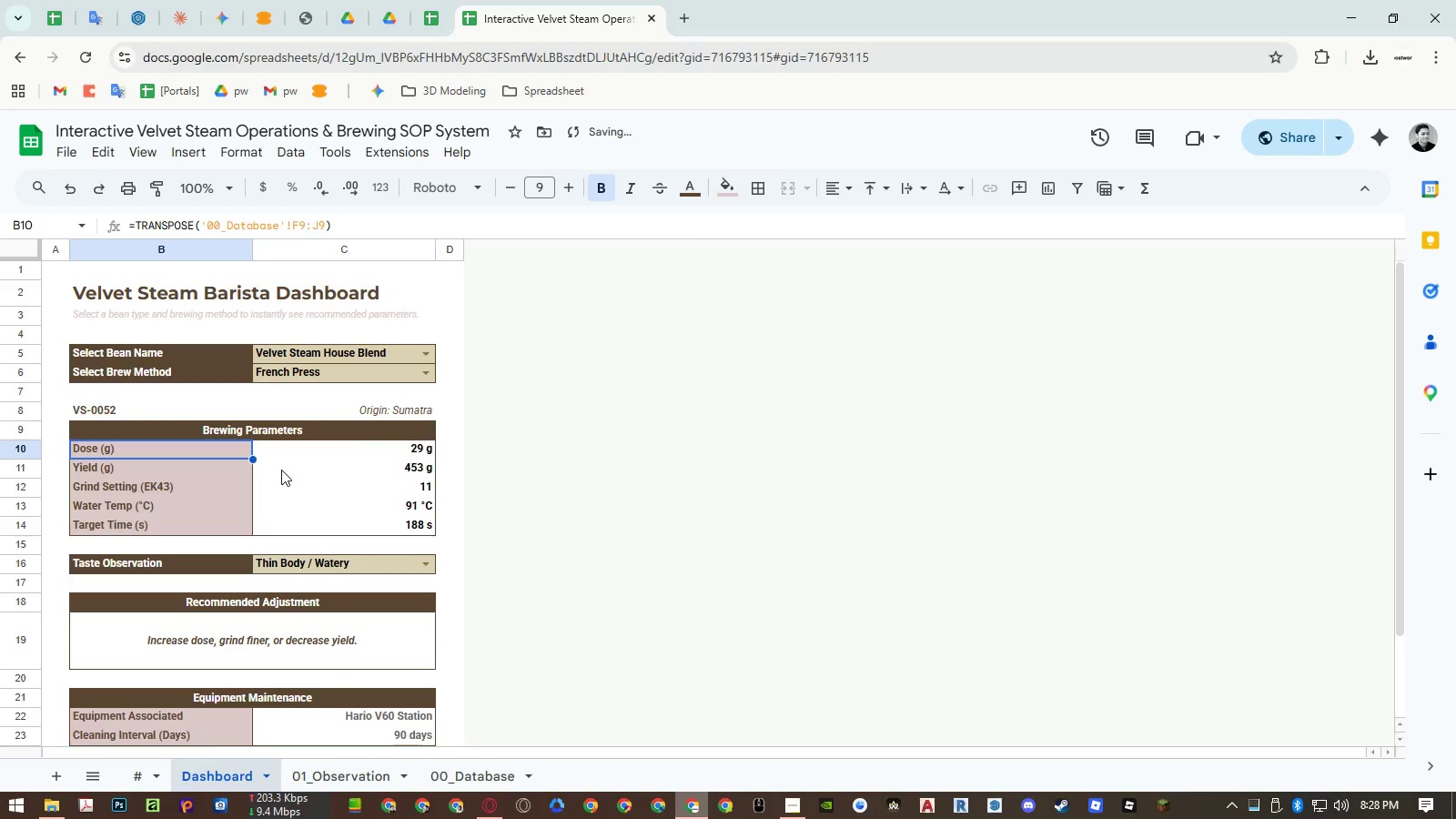 
left_click([282, 470])
 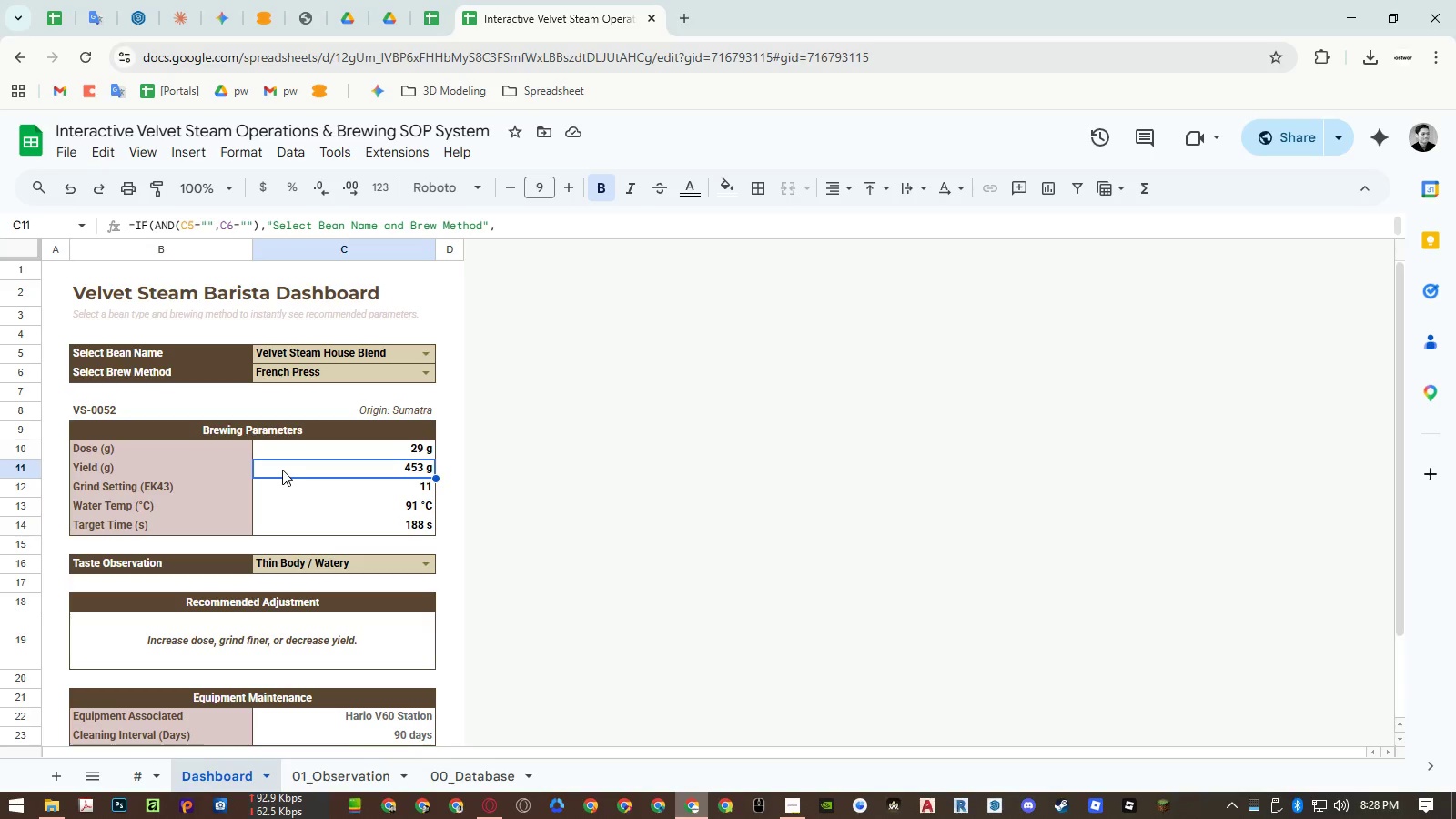 
wait(13.52)
 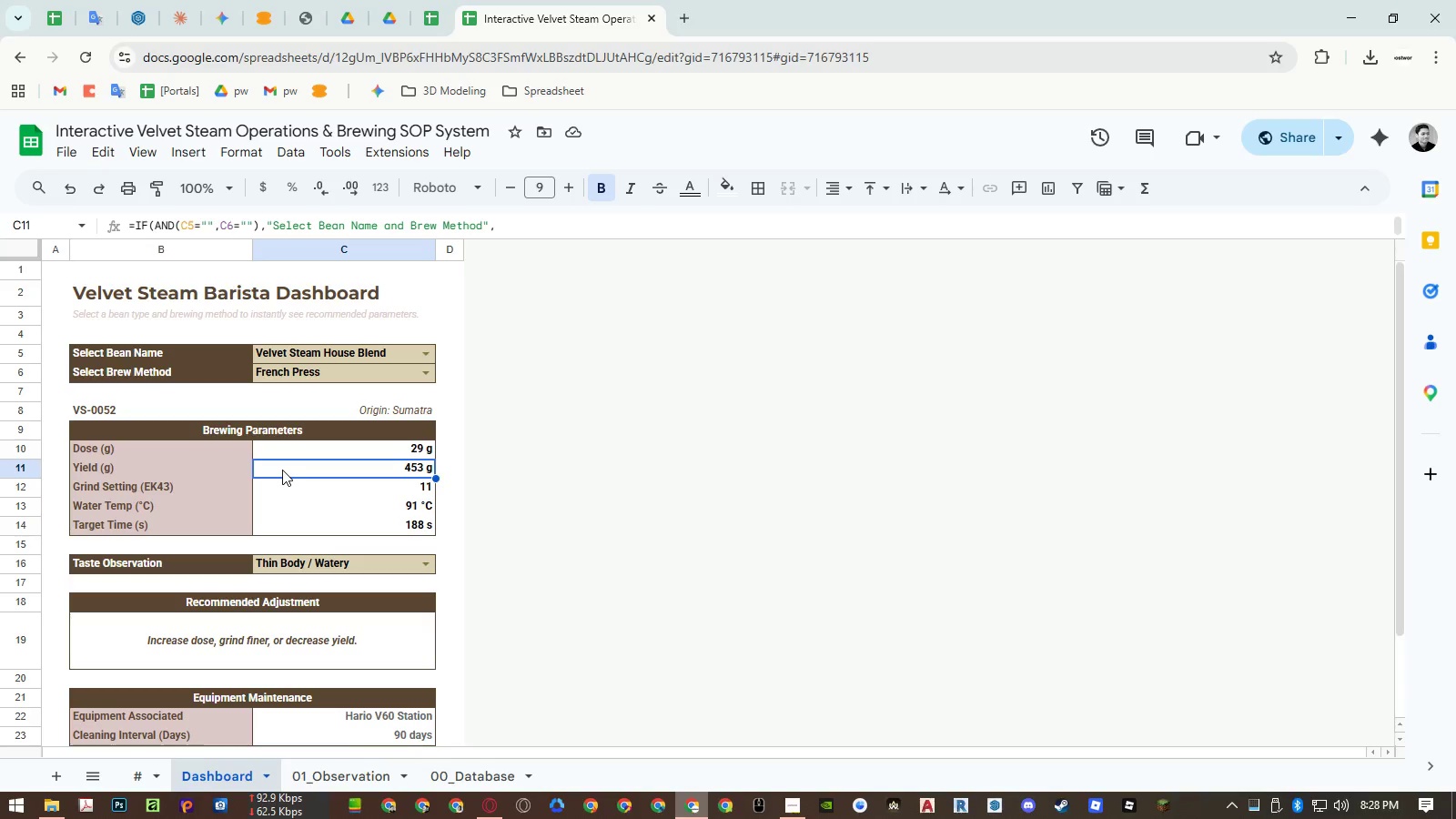 
left_click([435, 23])
 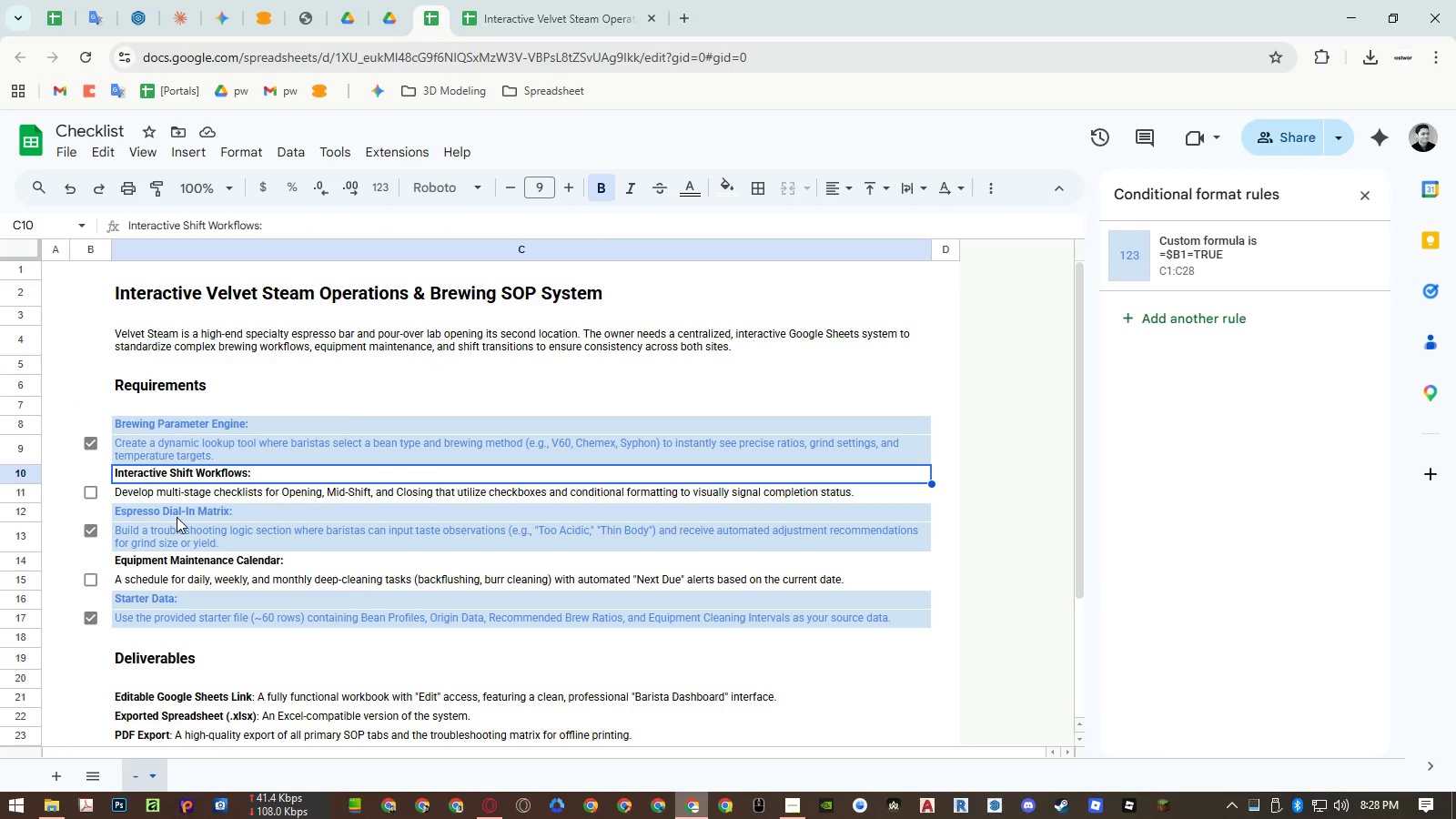 
wait(5.05)
 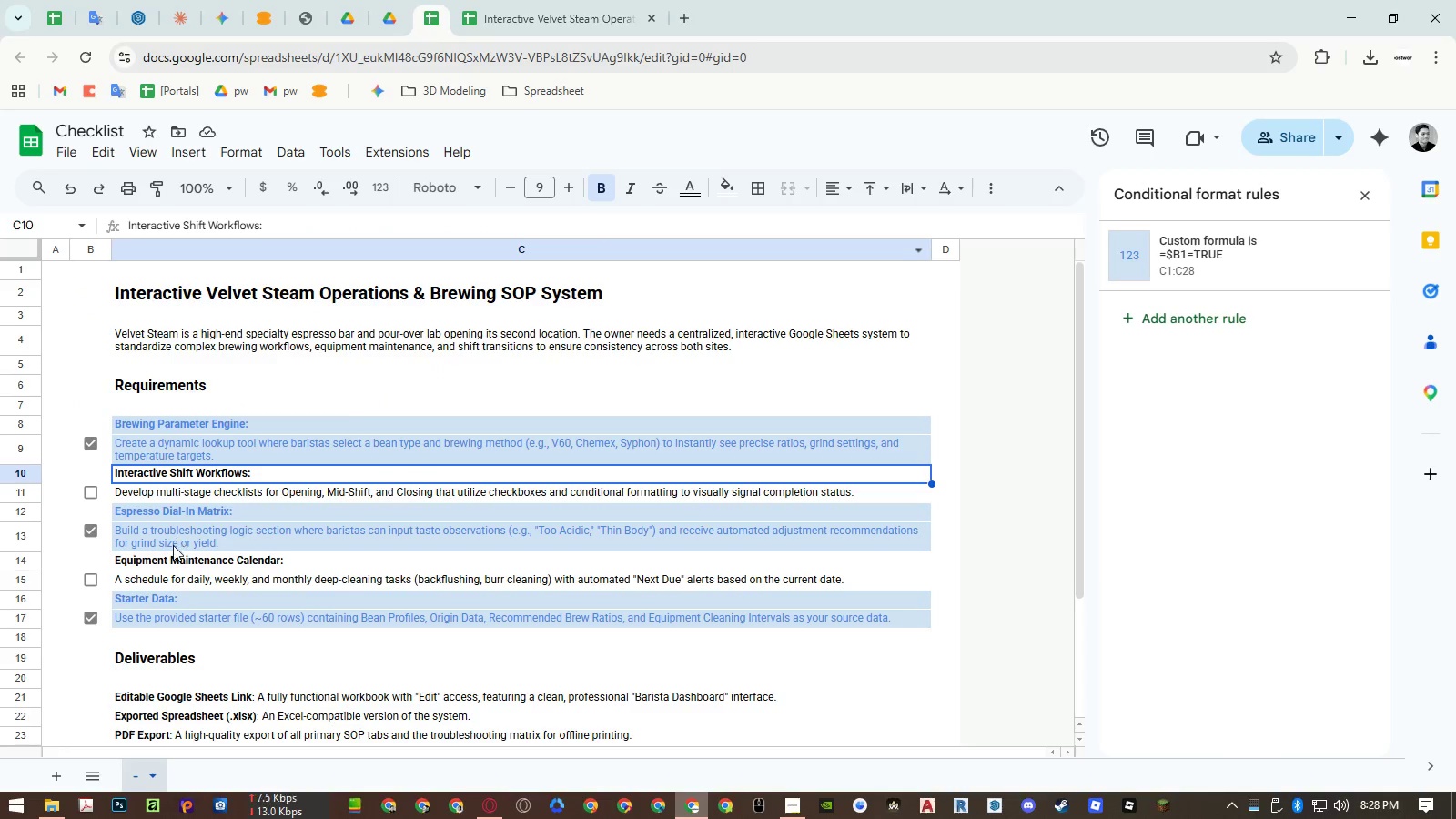 
left_click([177, 517])
 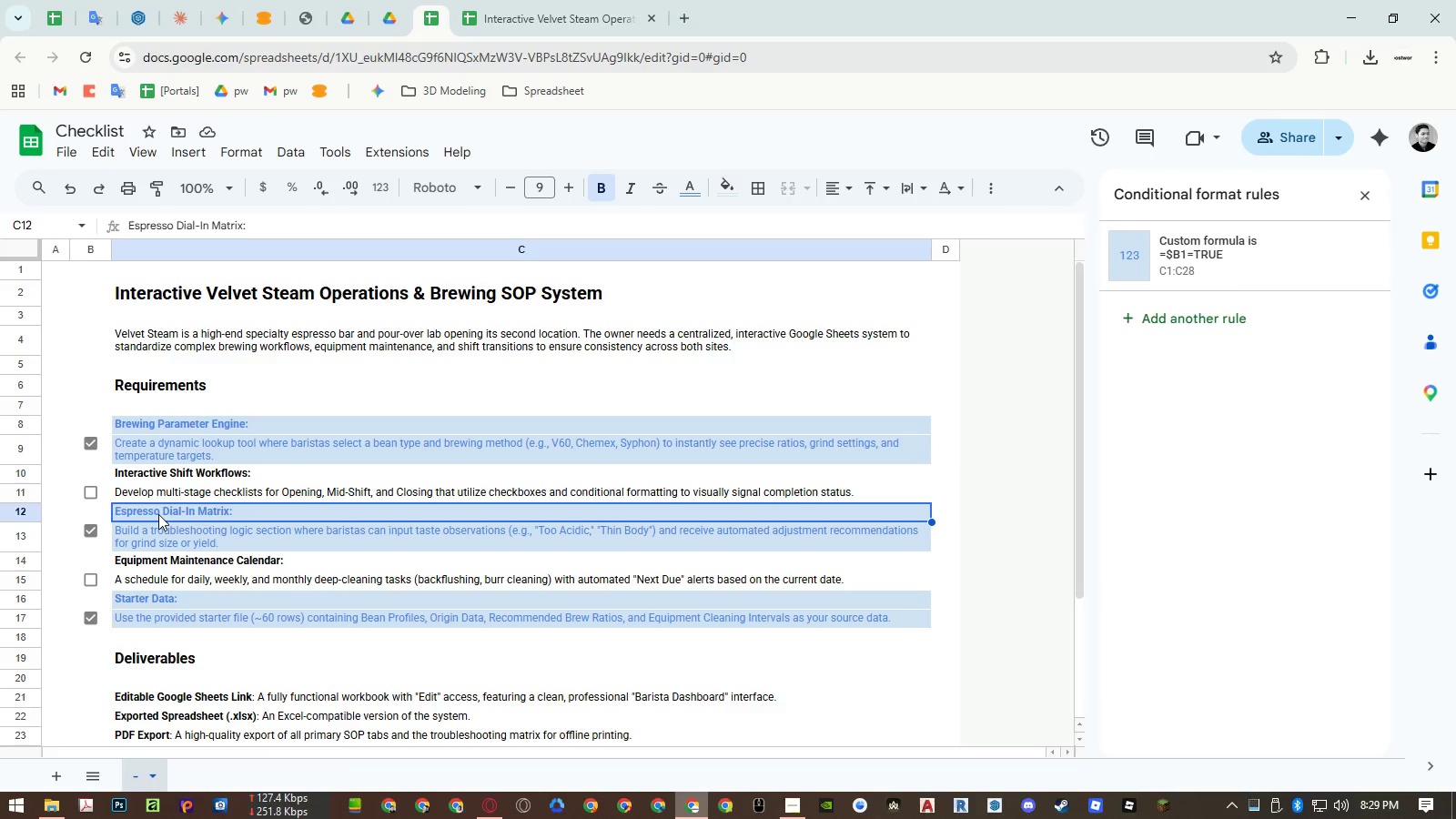 
double_click([158, 514])
 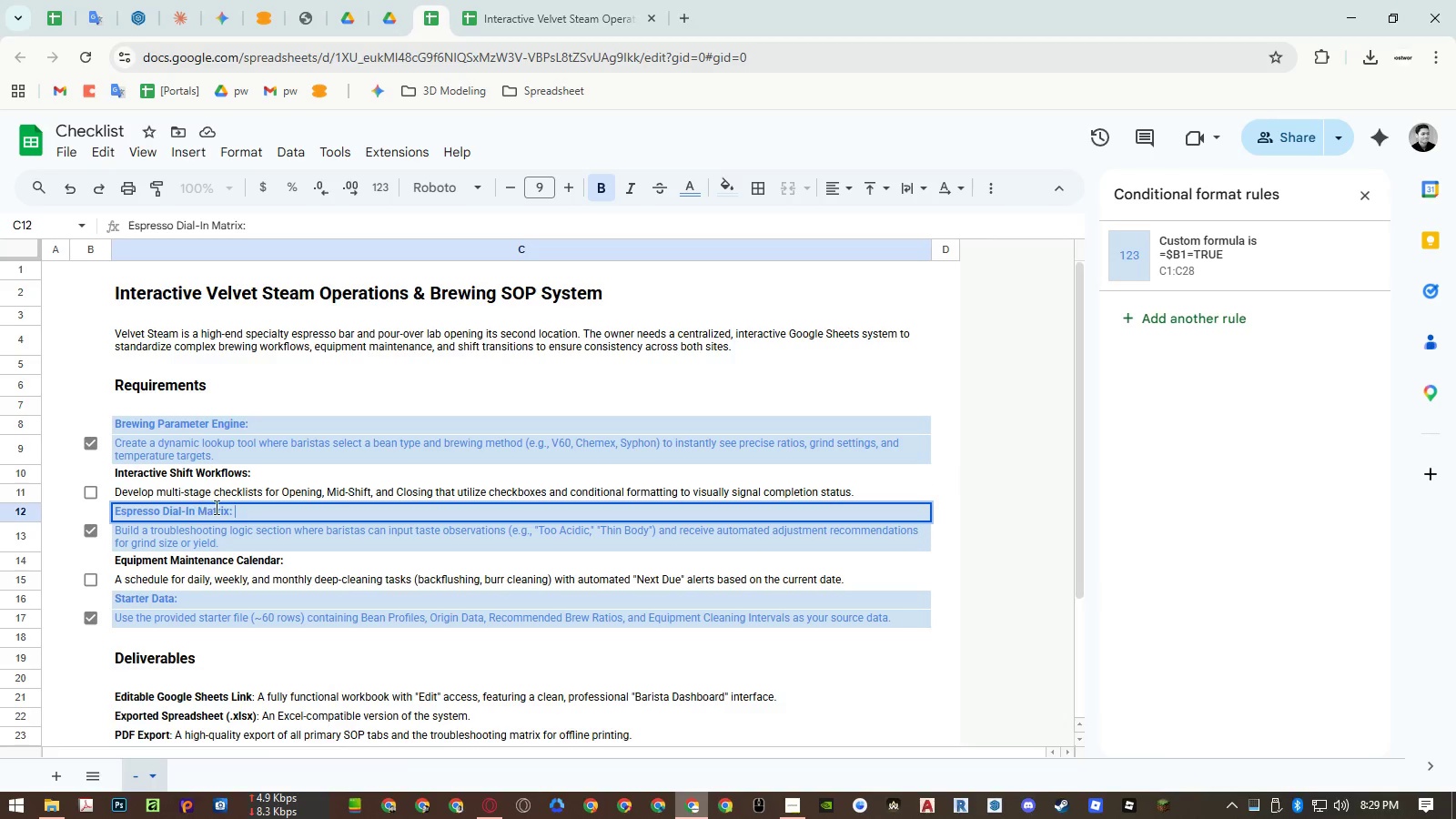 
left_click([215, 507])
 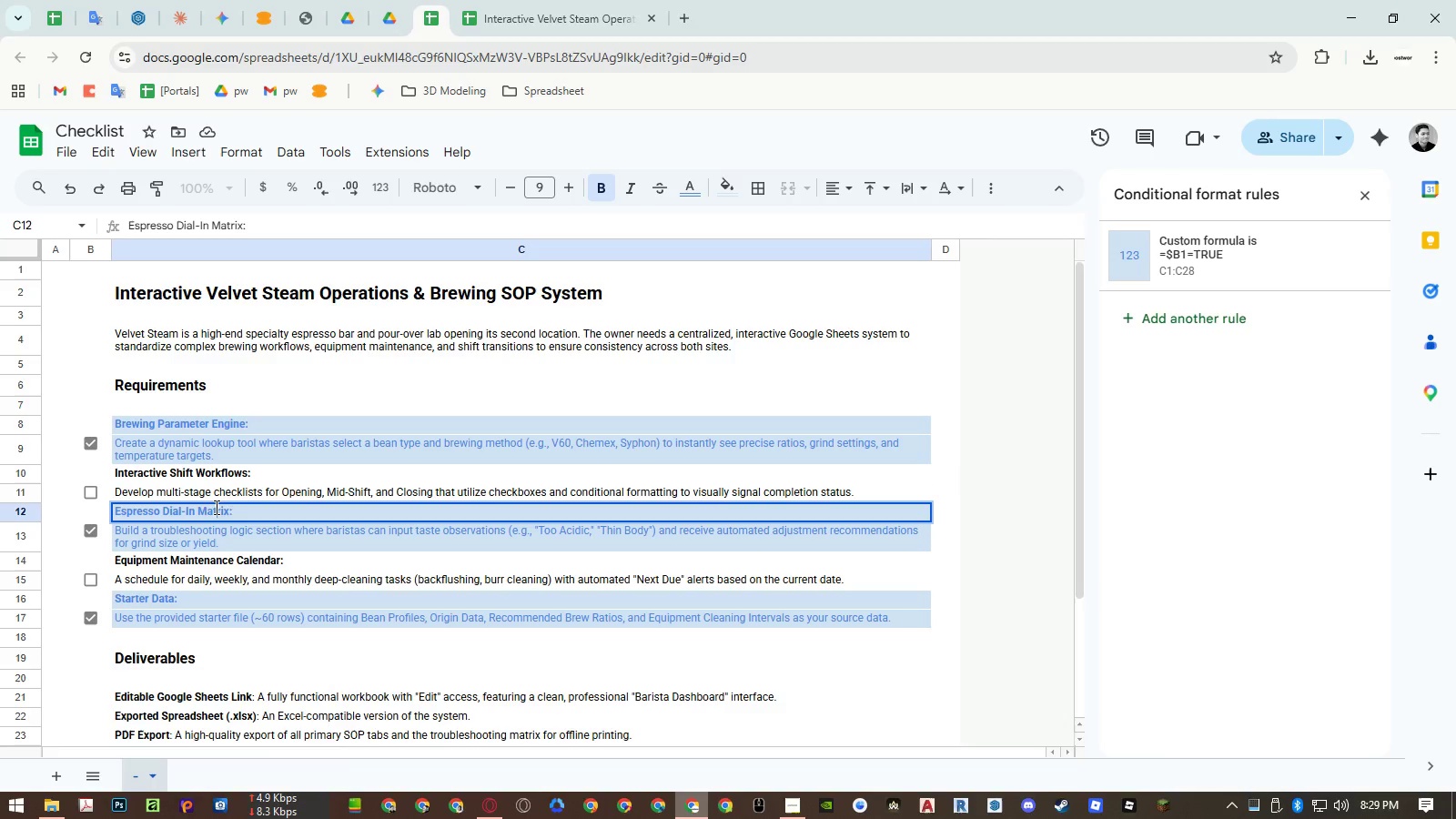 
left_click_drag(start_coordinate=[215, 507], to_coordinate=[126, 507])
 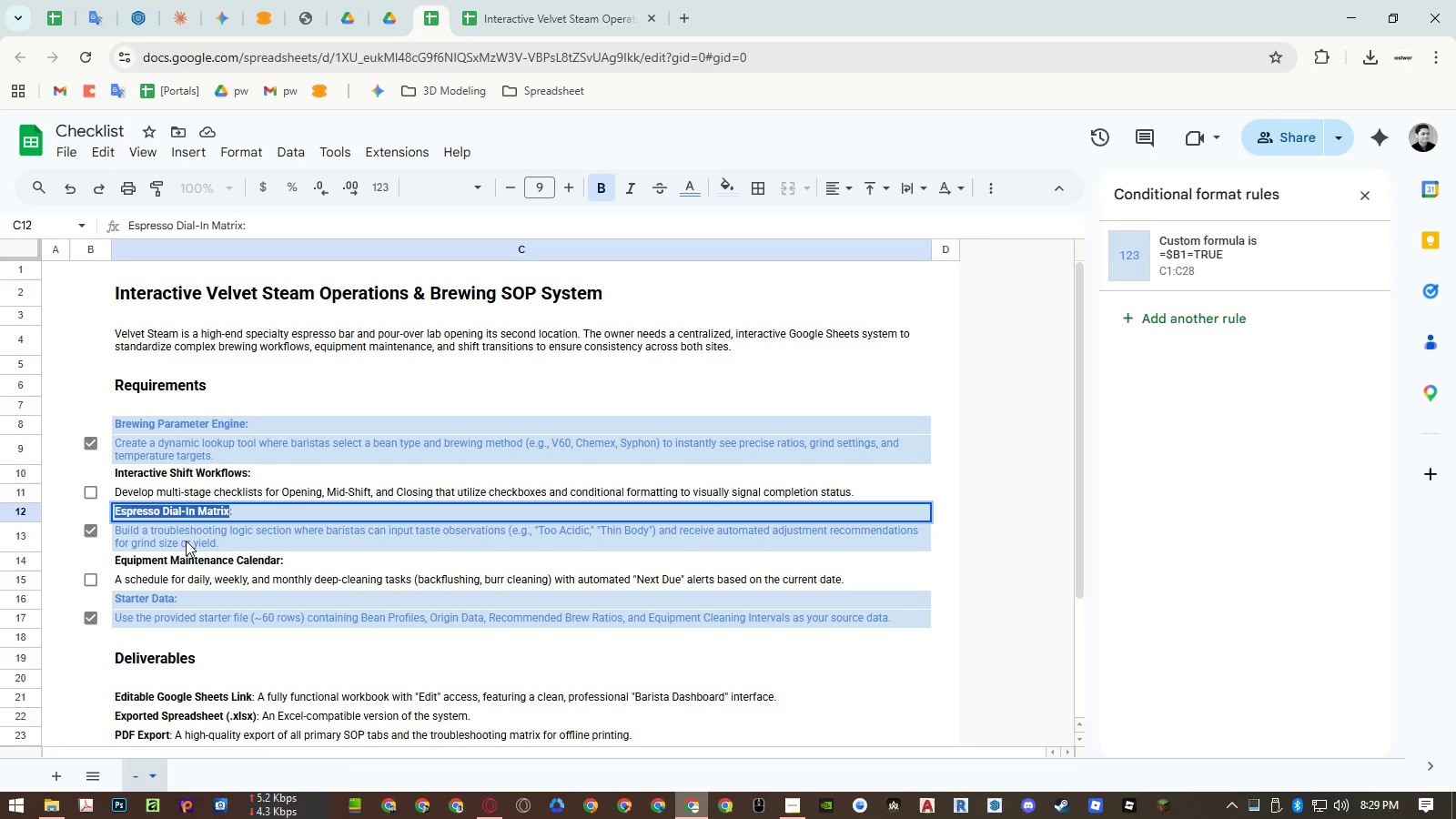 
key(Control+ControlLeft)
 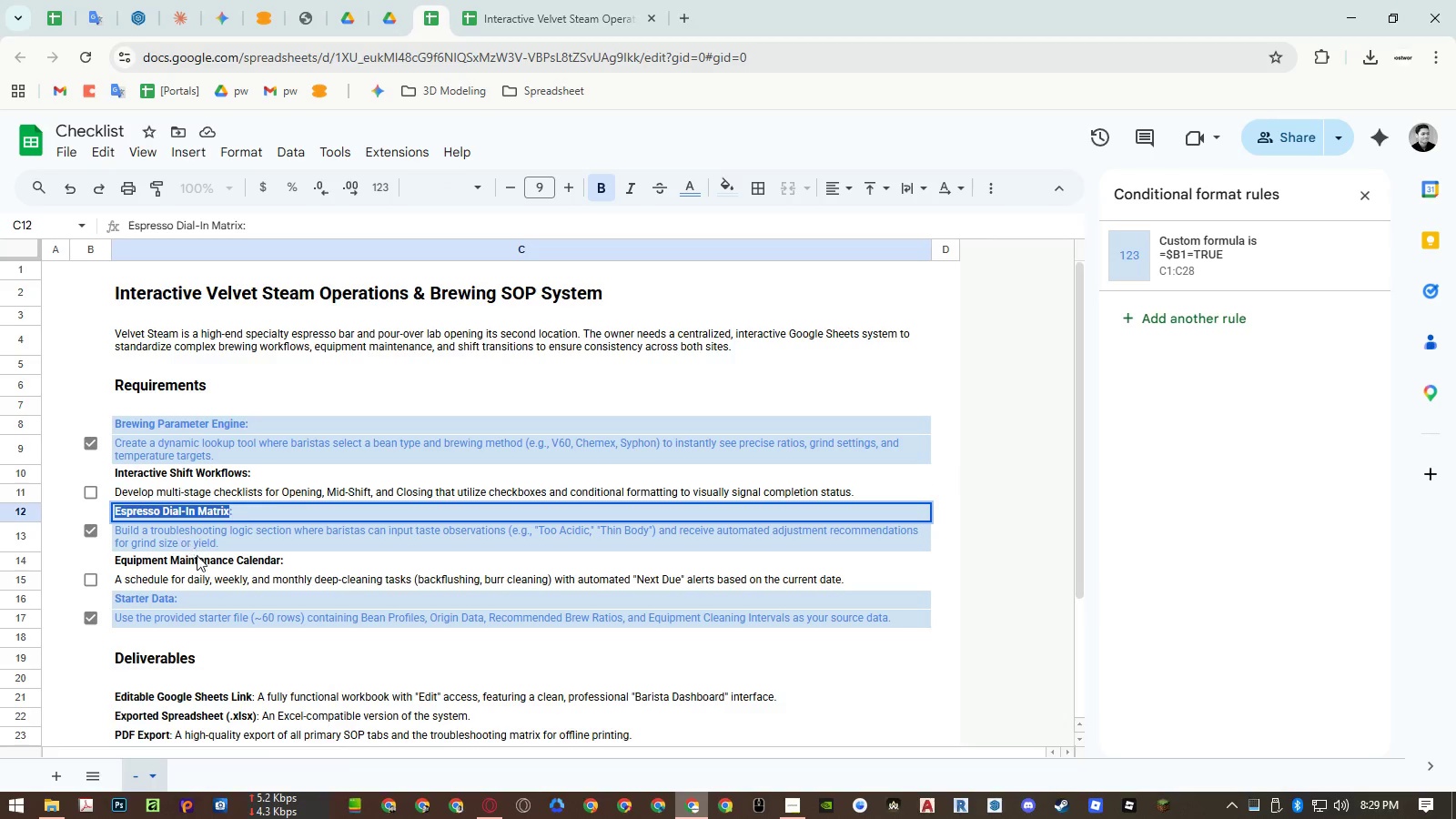 
key(Control+C)
 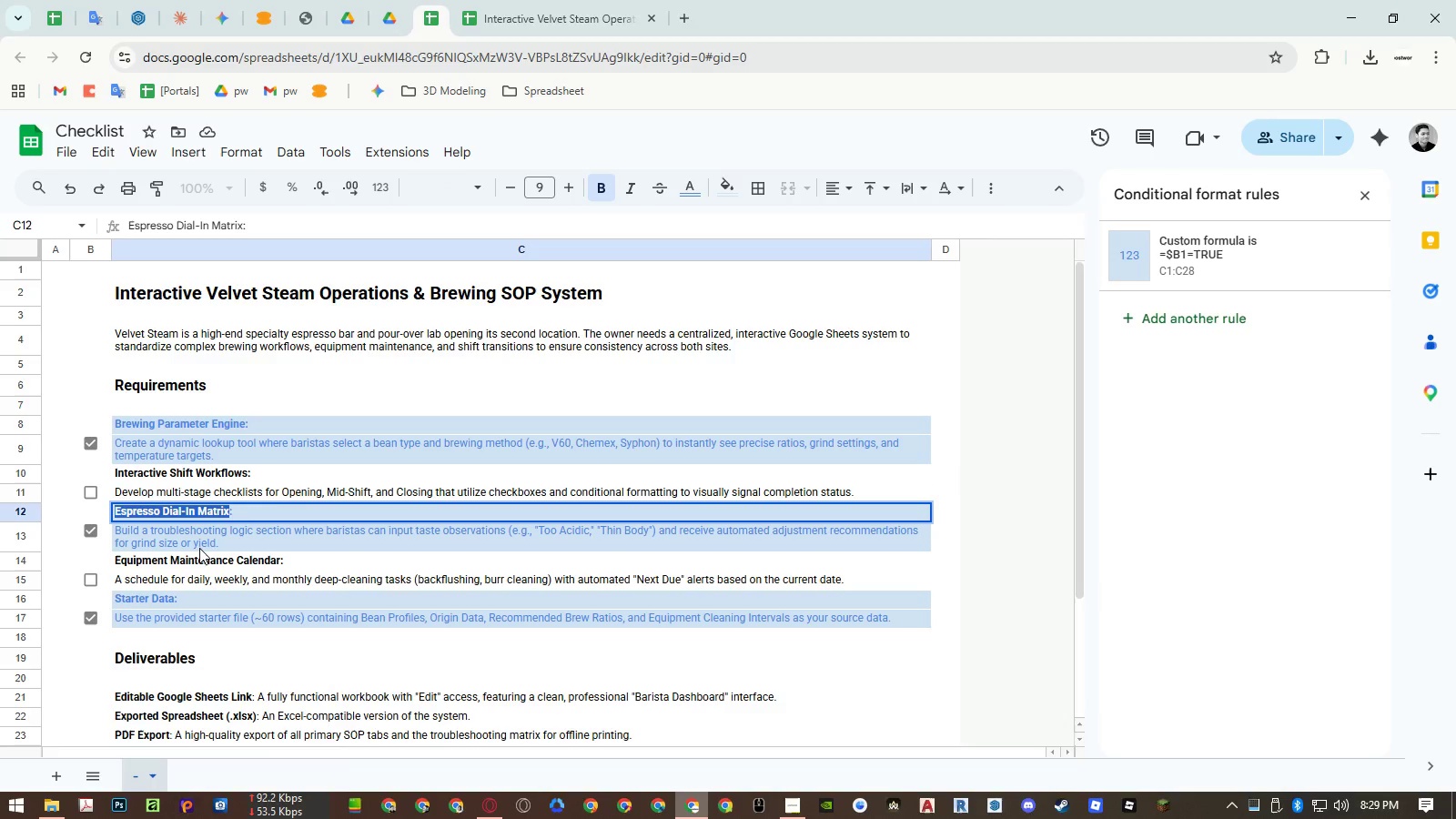 
left_click([199, 548])
 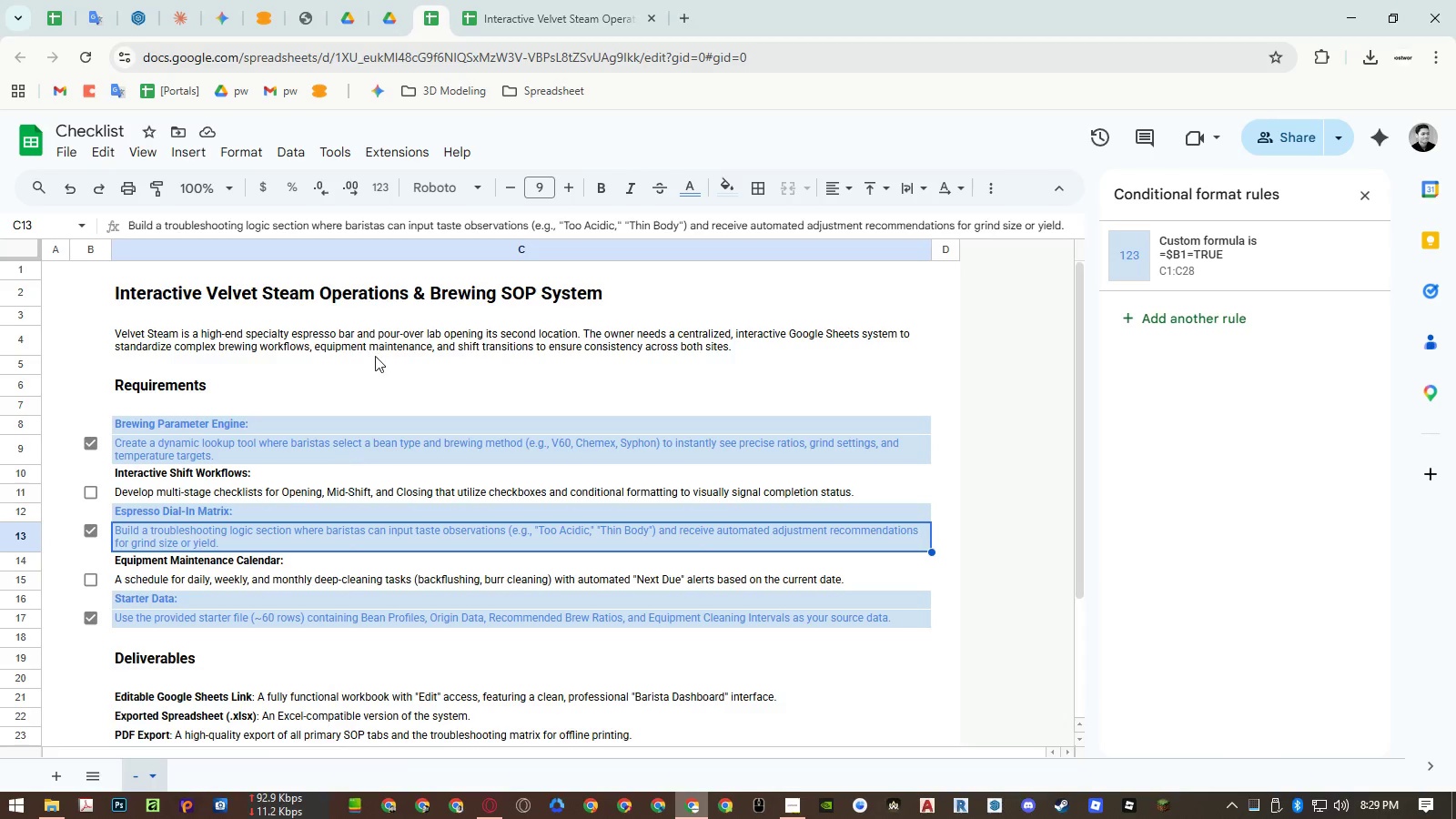 
left_click([506, 20])
 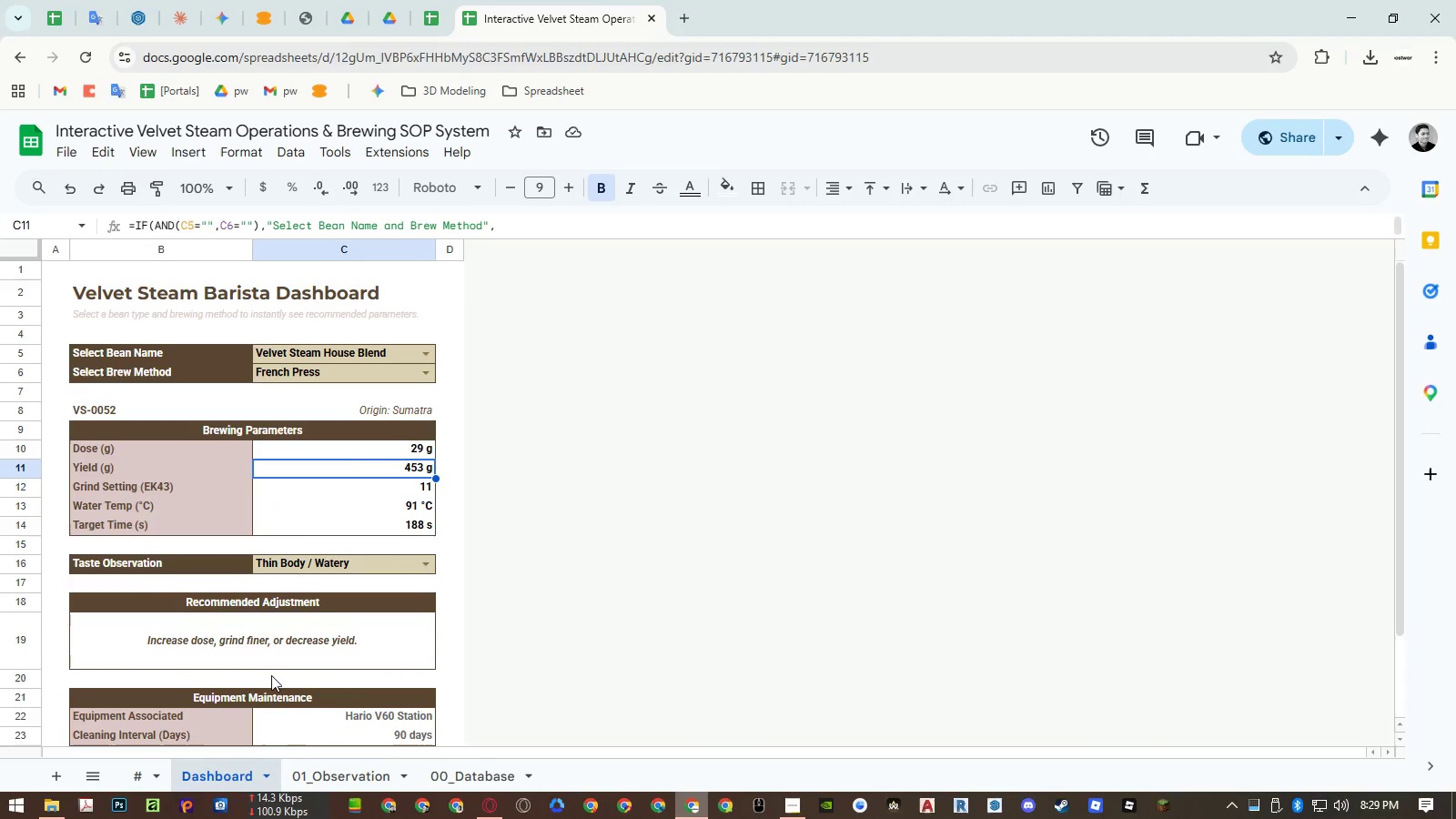 
left_click([318, 763])
 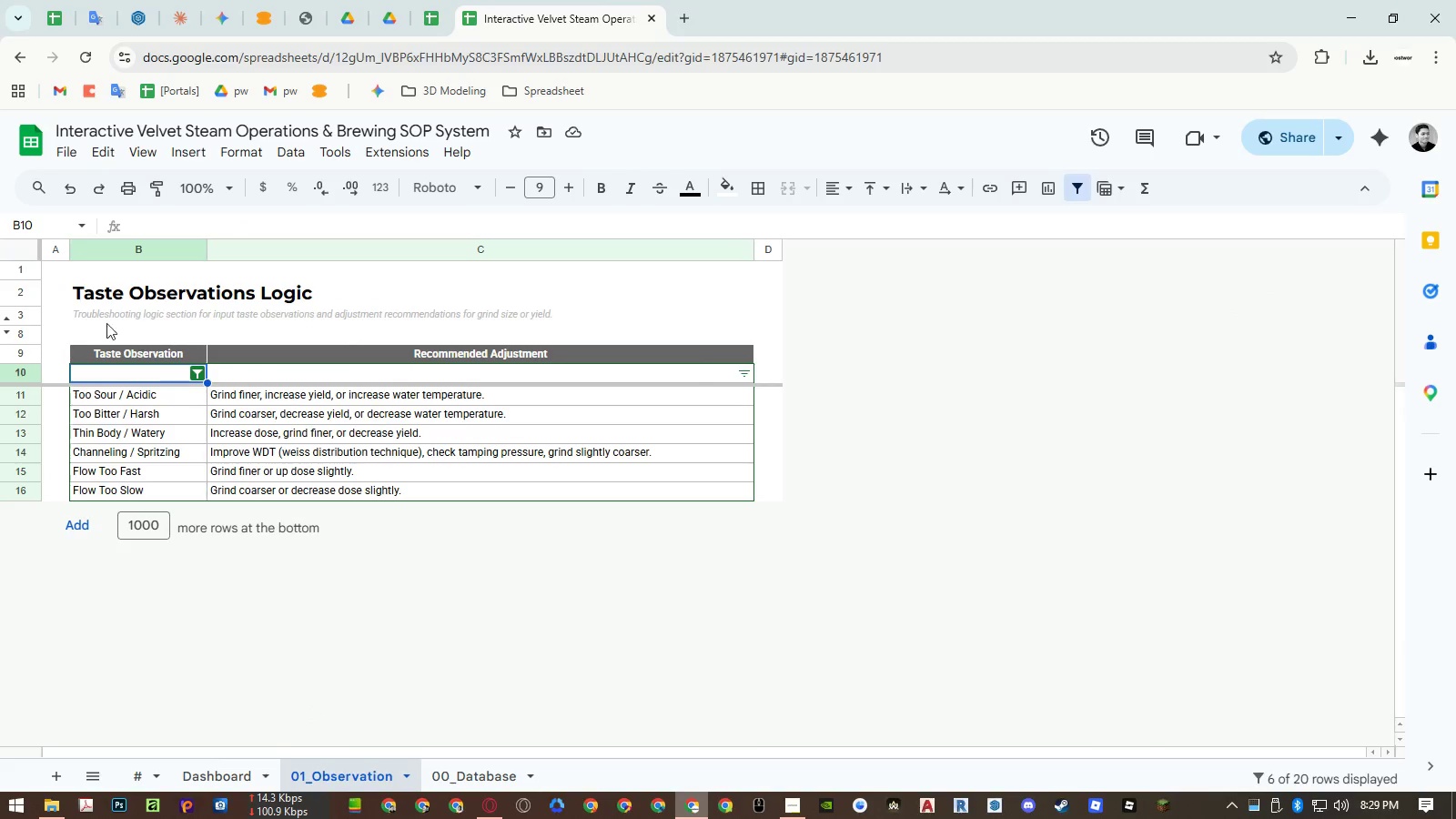 
left_click([100, 289])
 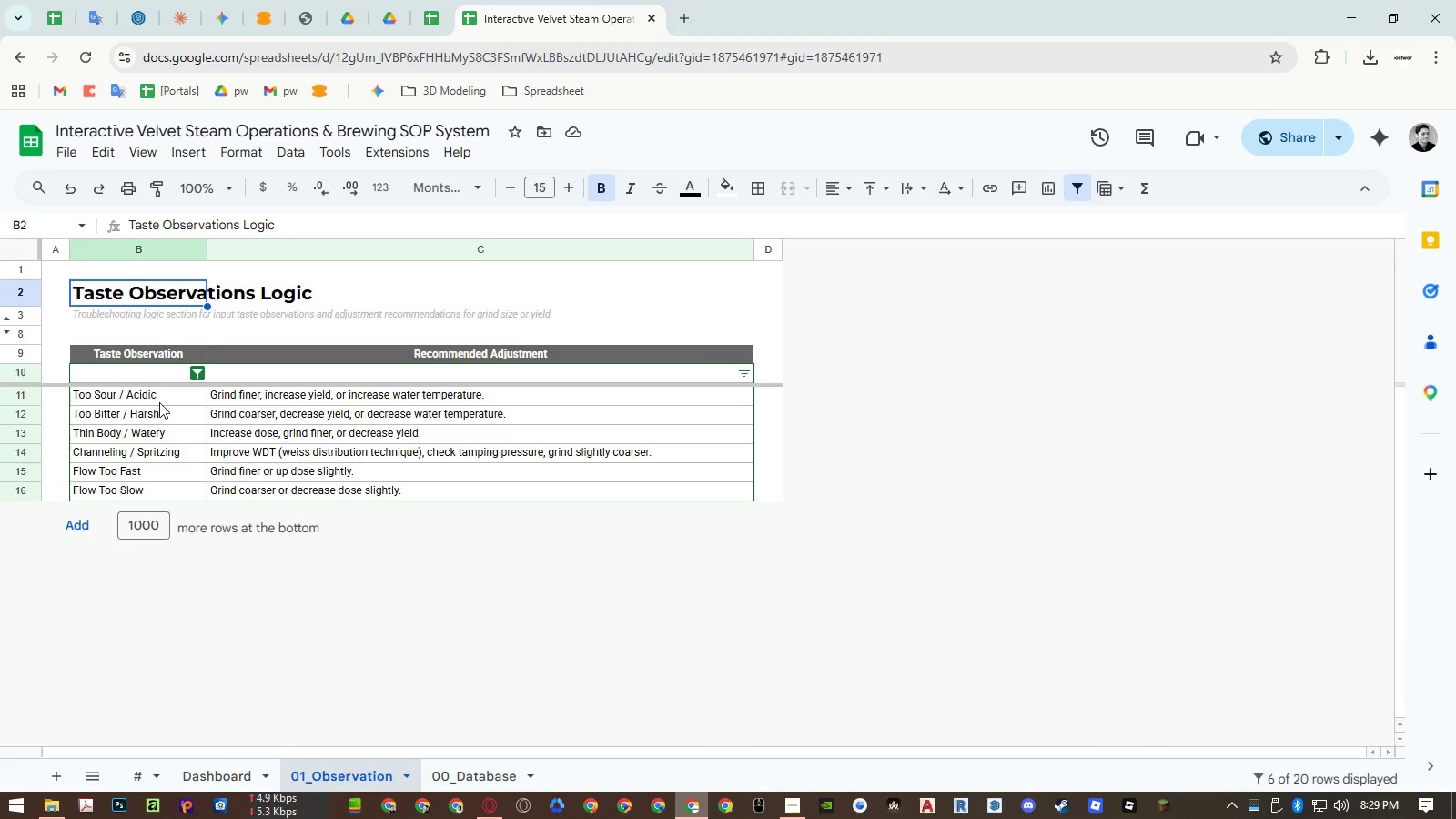 
key(Control+ControlLeft)
 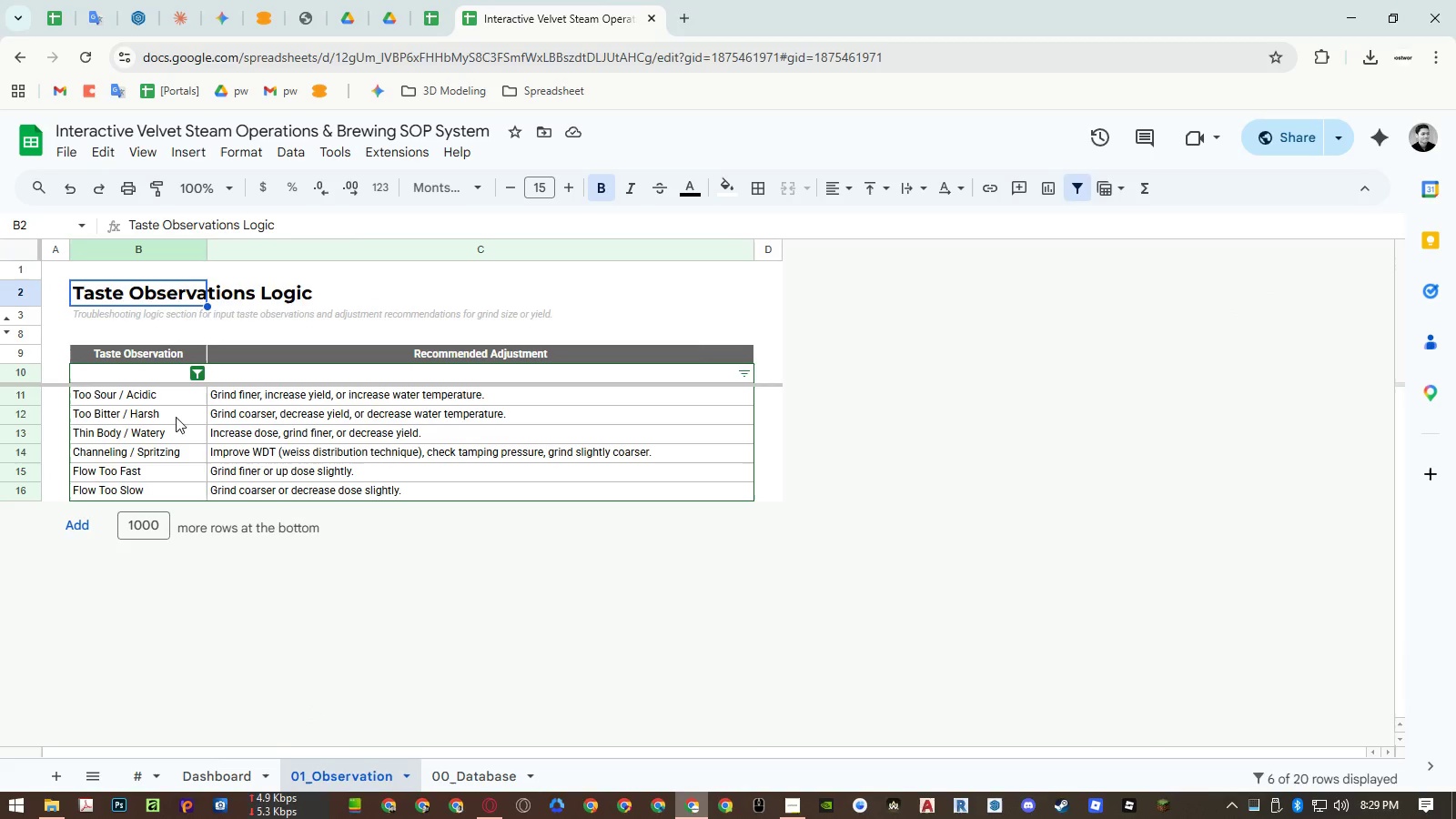 
key(Control+Shift+ShiftLeft)
 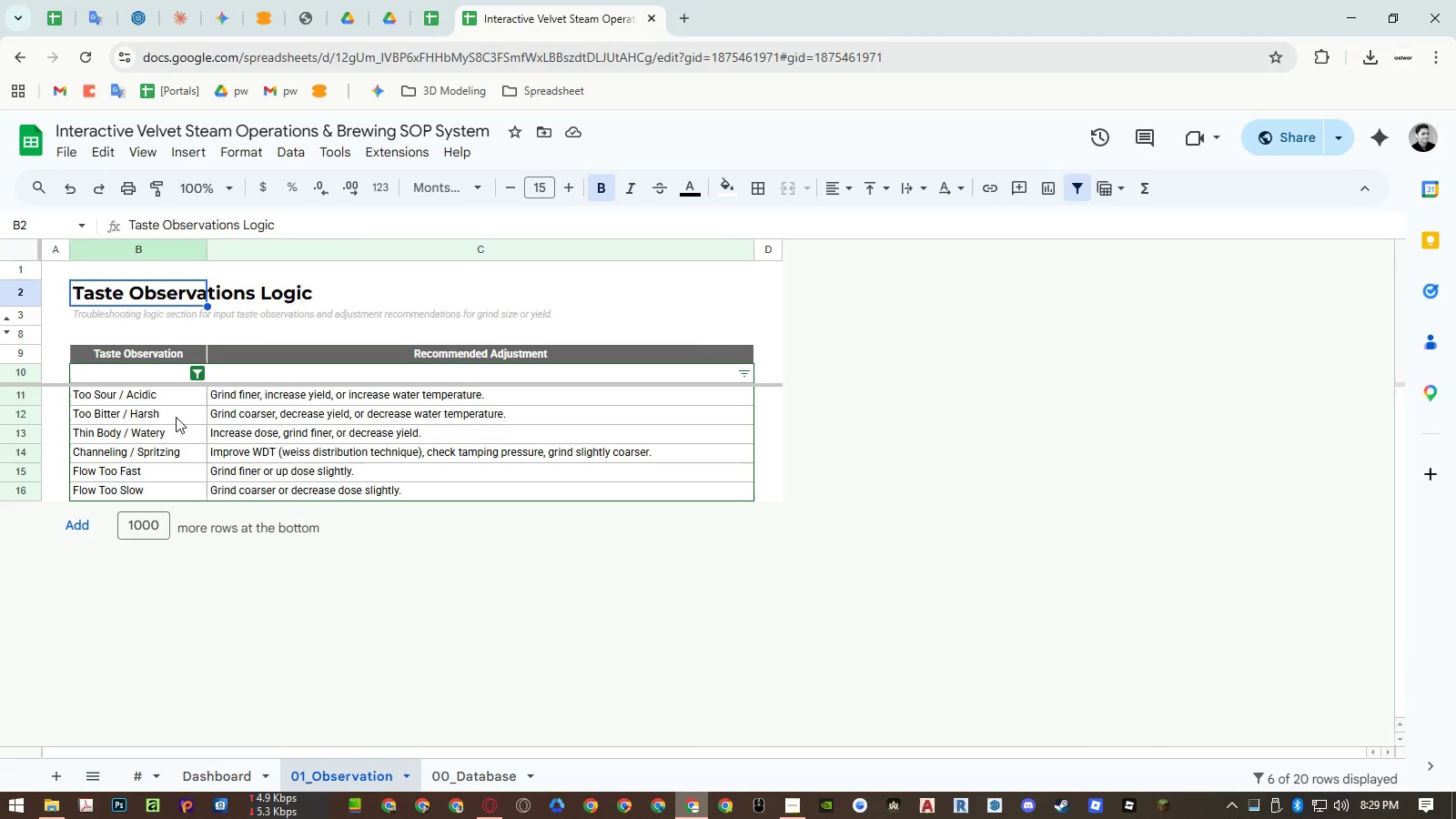 
key(Control+Shift+V)
 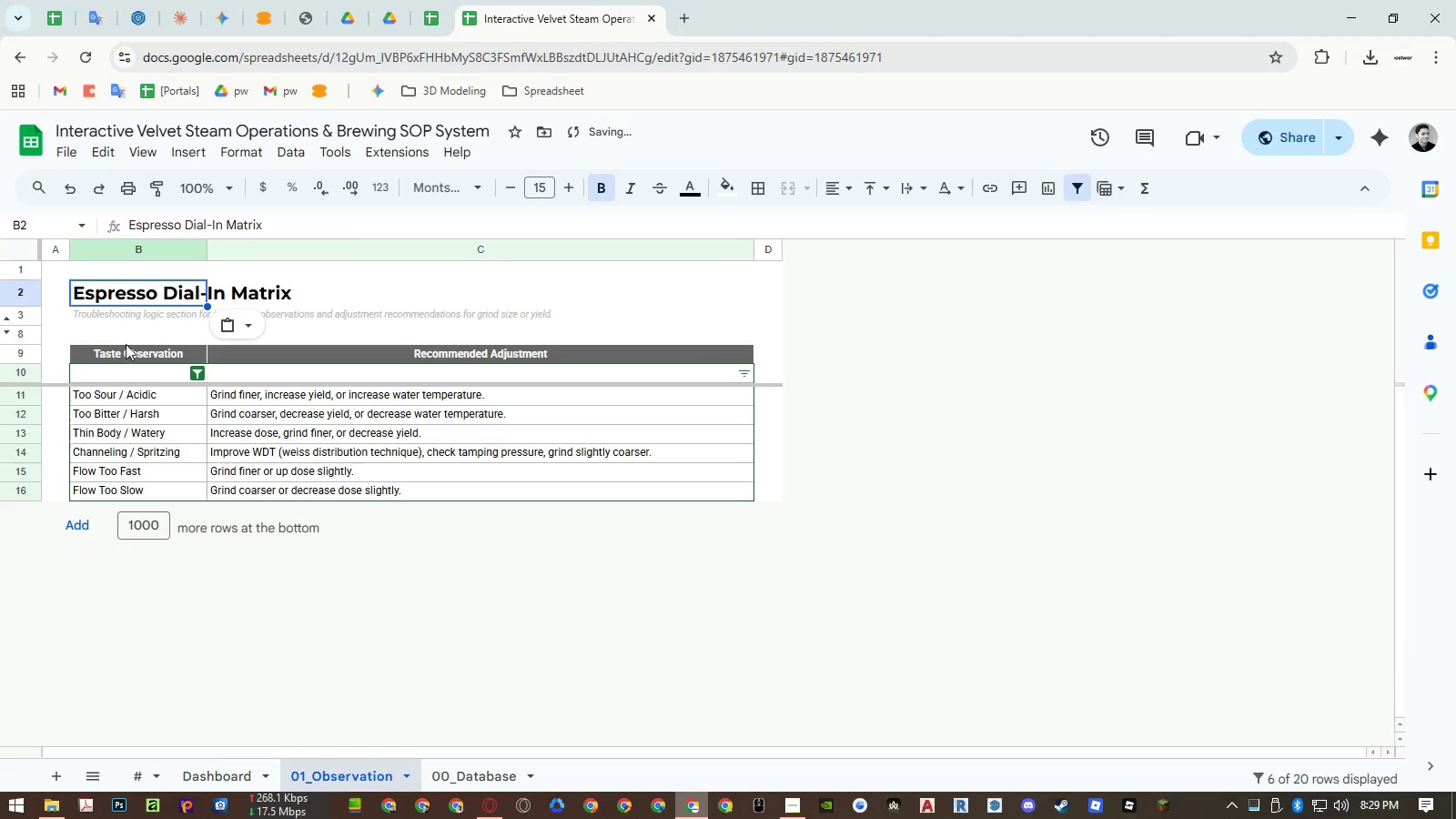 
left_click([120, 323])
 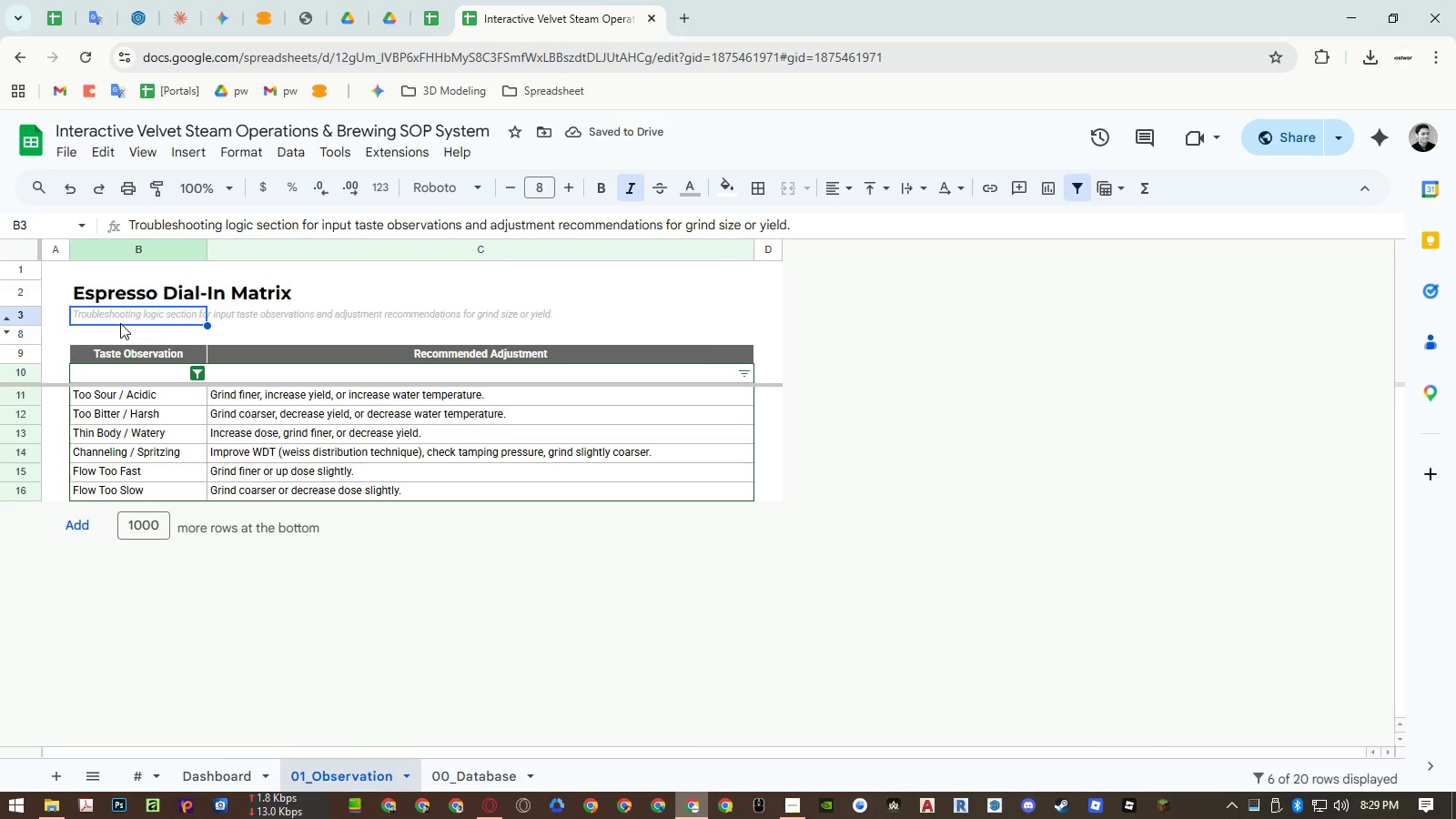 
key(Control+Z)
 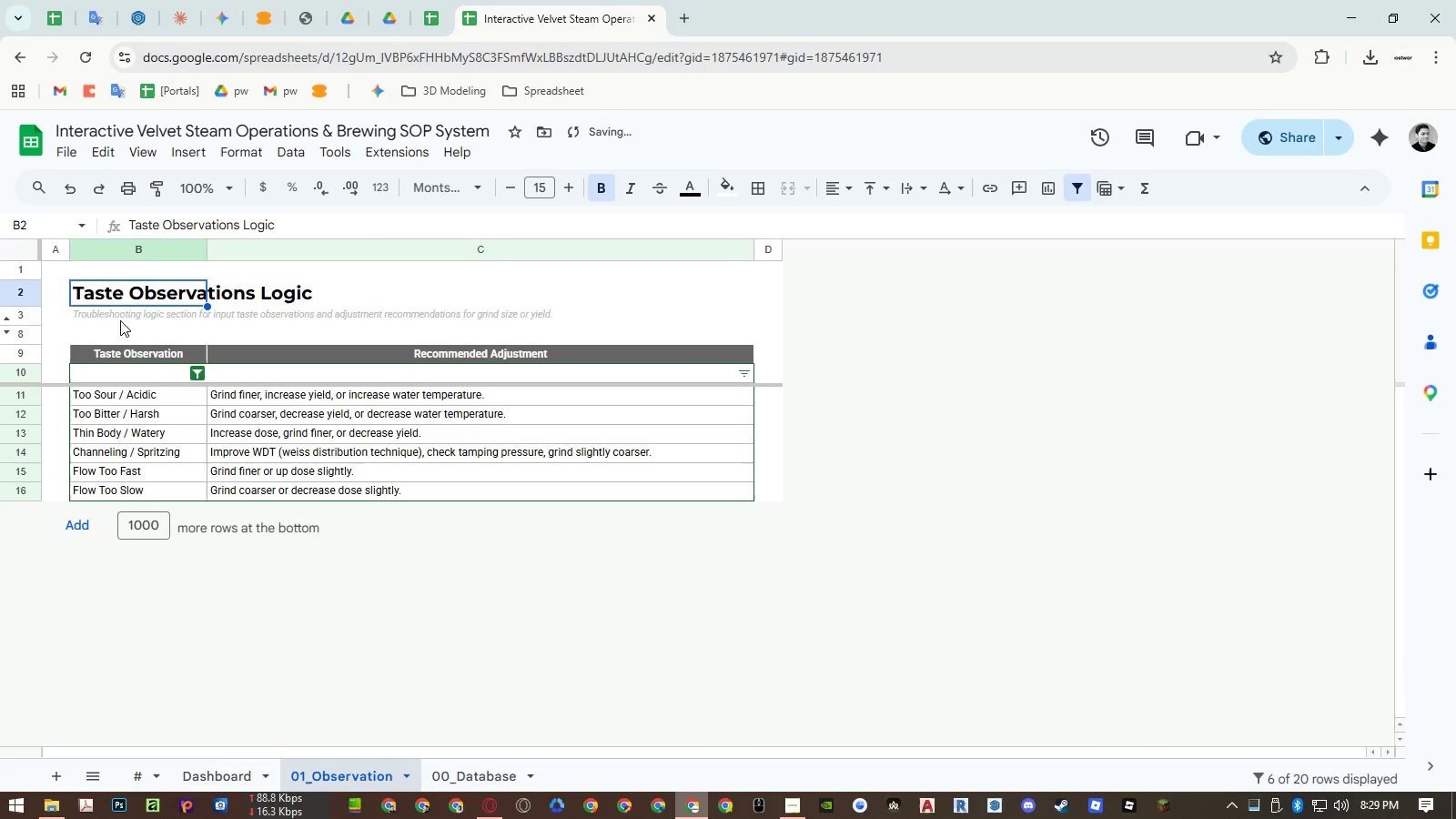 
key(Control+Y)
 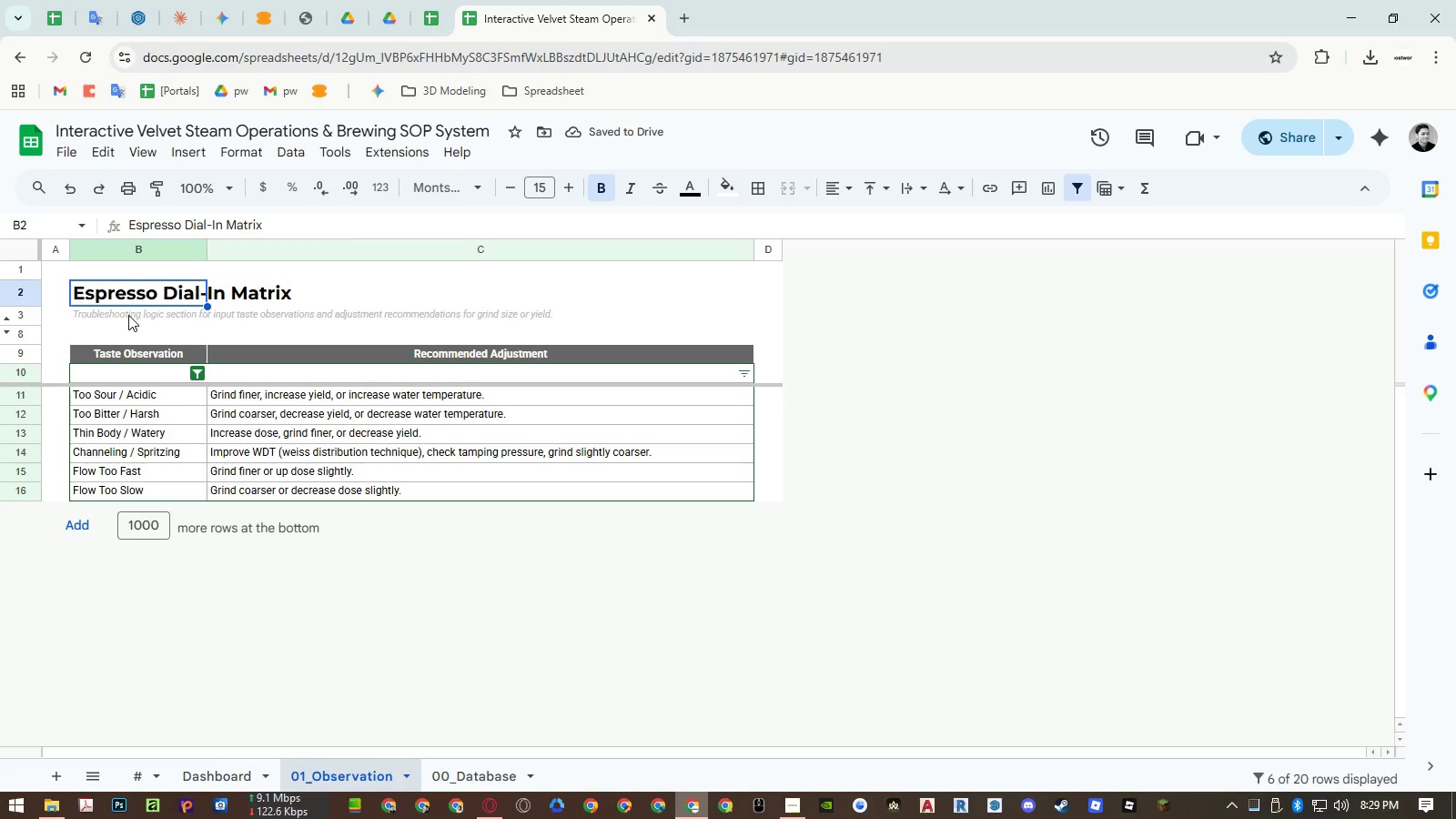 
left_click([128, 315])
 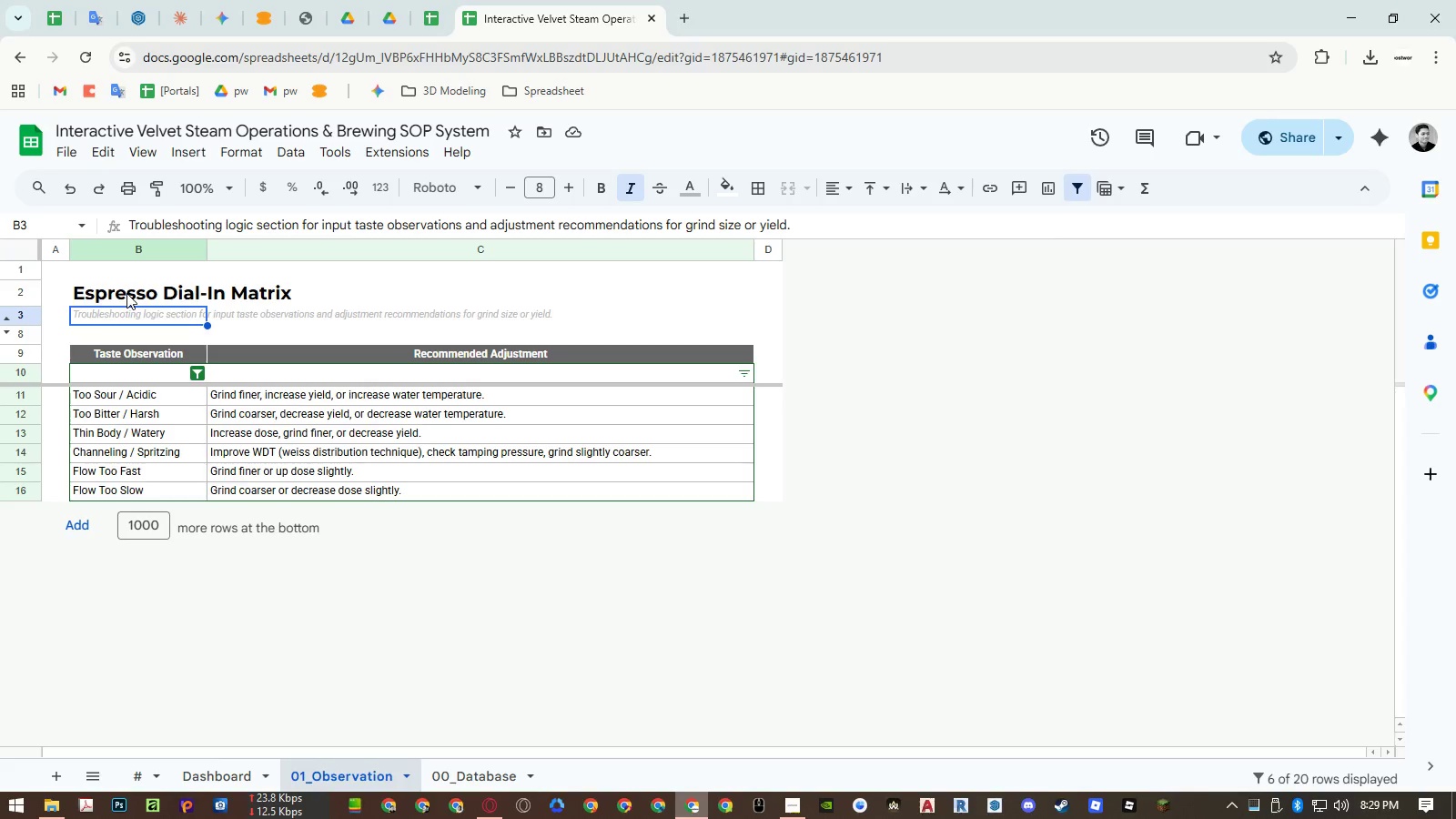 
wait(15.73)
 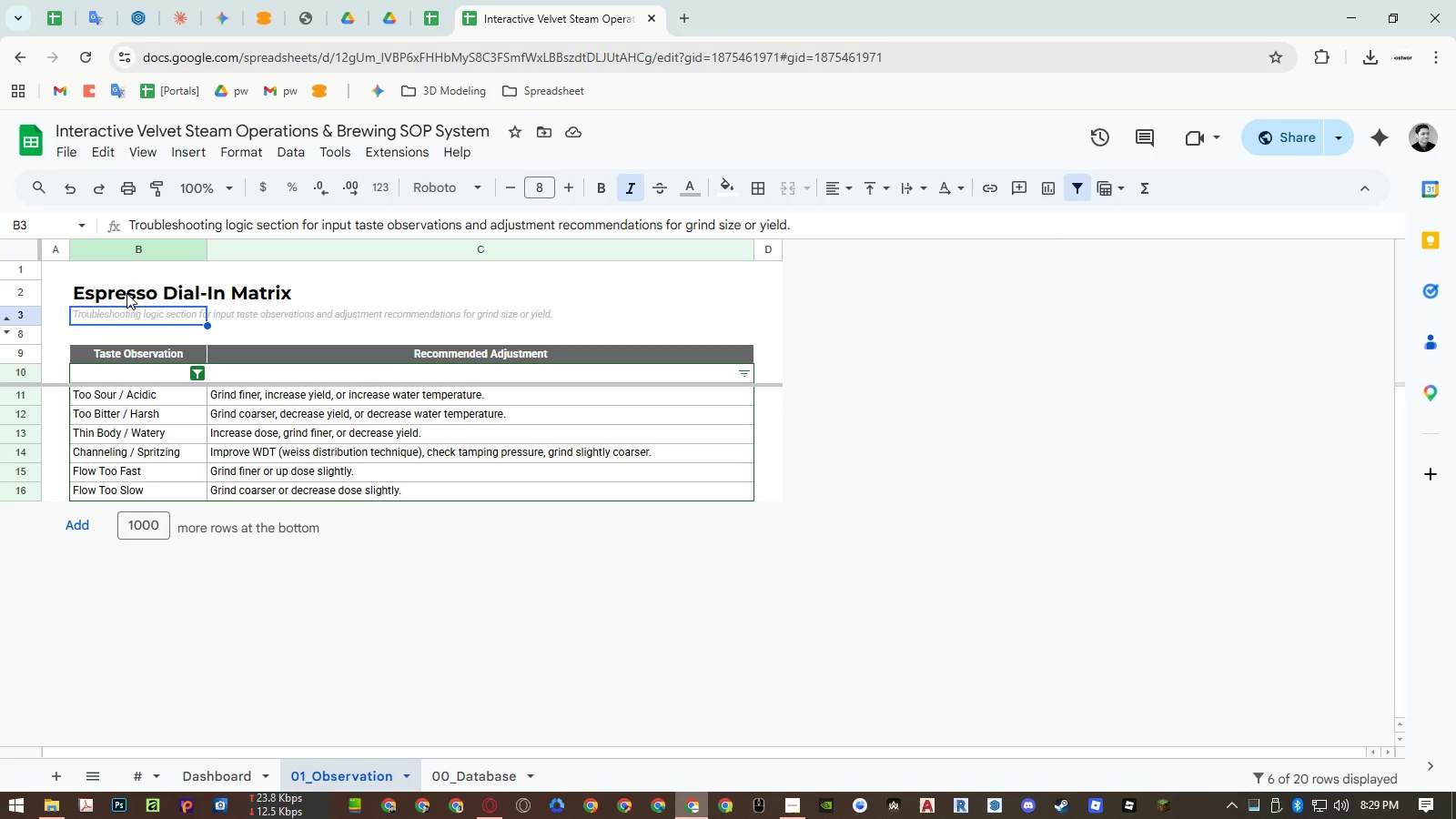 
double_click([126, 293])
 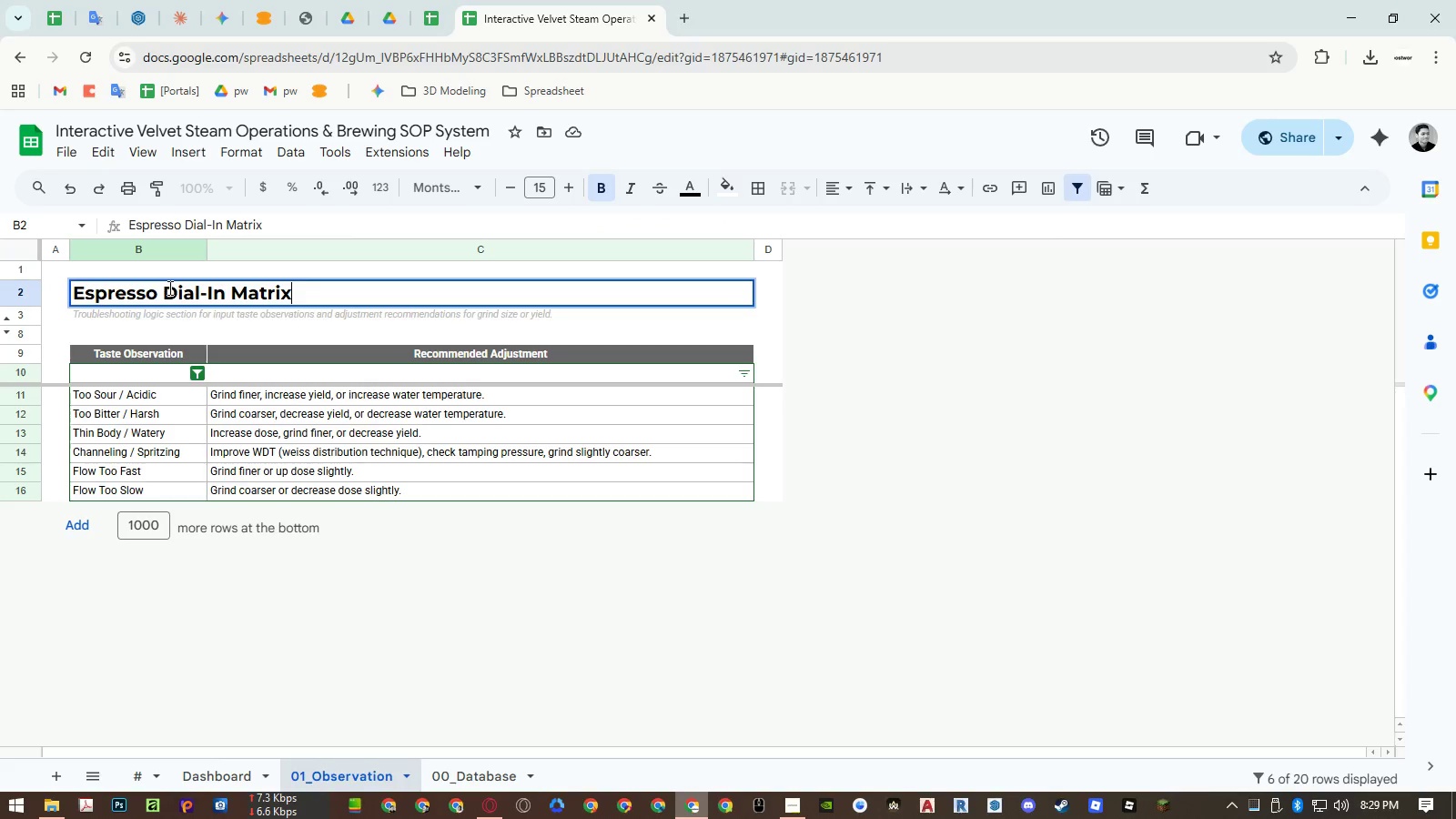 
left_click([168, 288])
 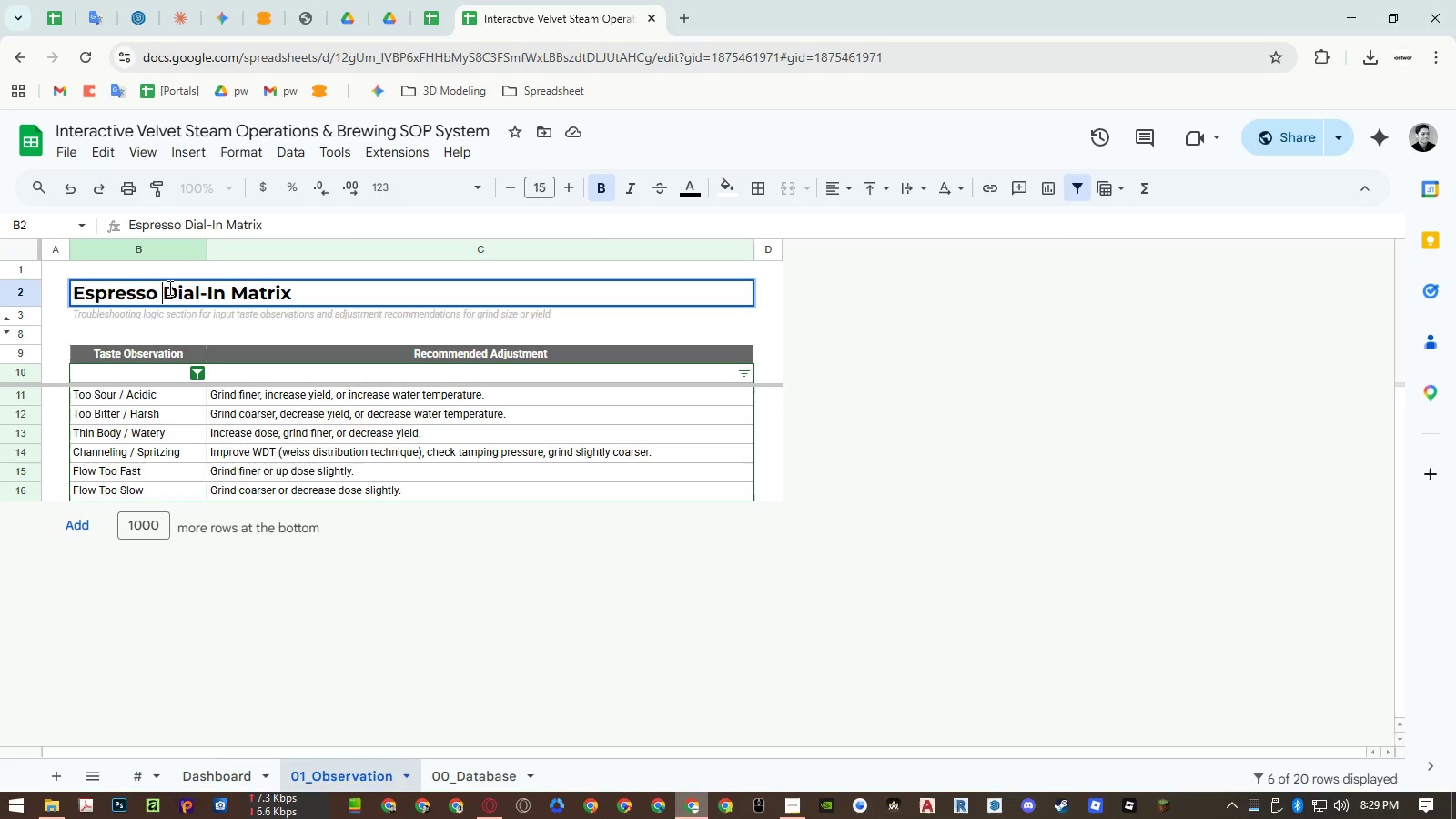 
left_click_drag(start_coordinate=[168, 288], to_coordinate=[213, 288])
 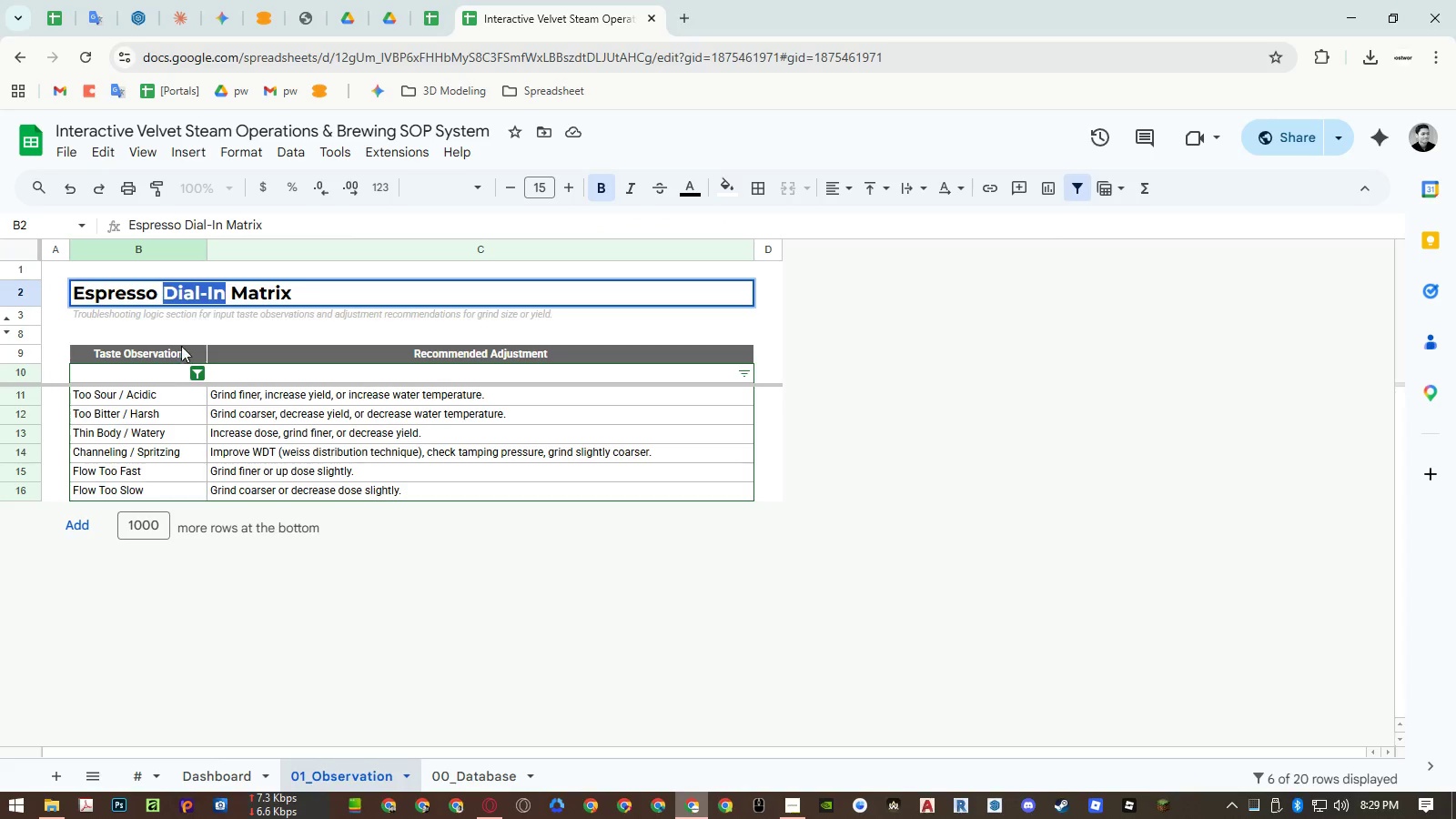 
key(Control+ControlLeft)
 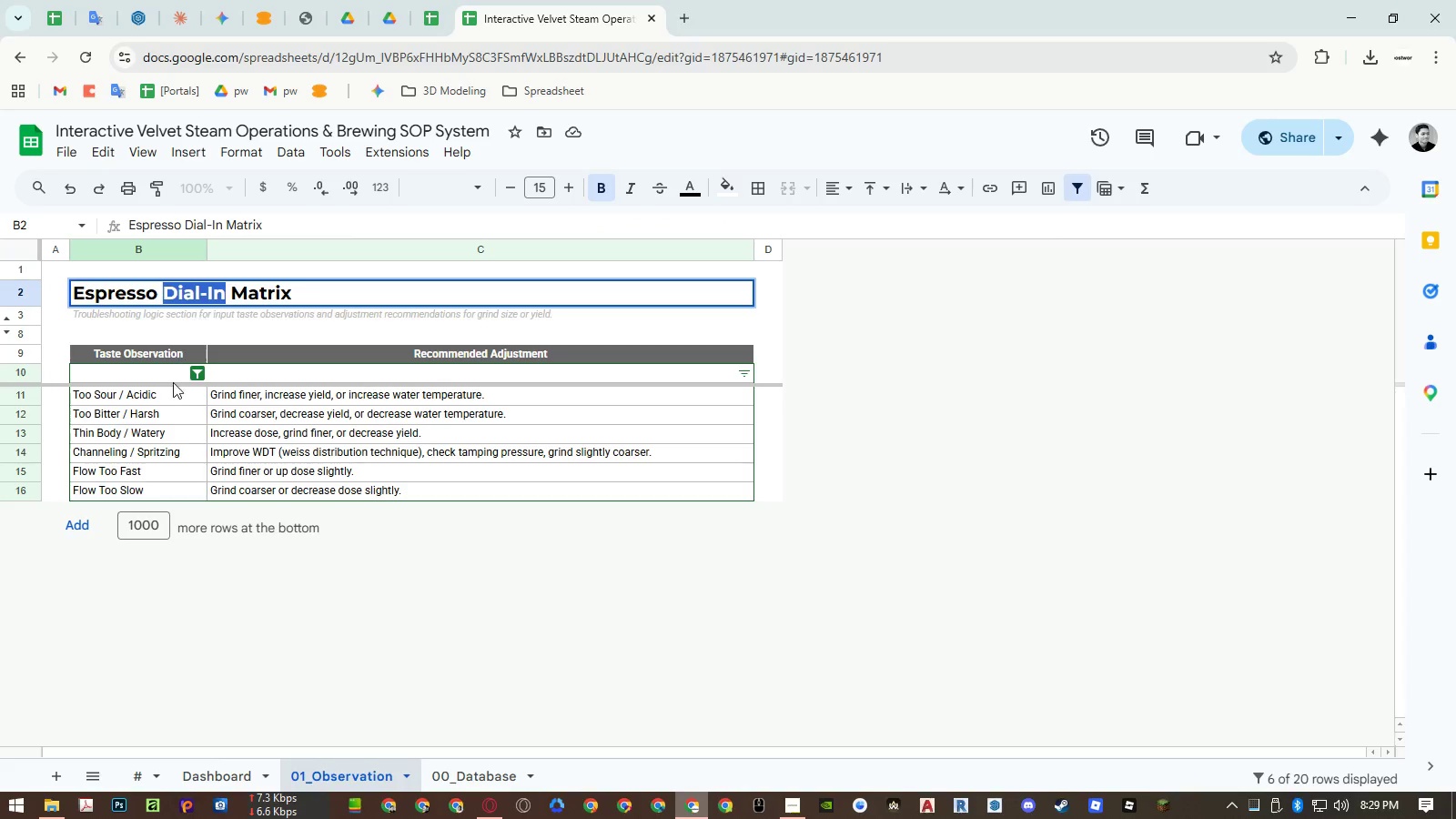 
key(Control+C)
 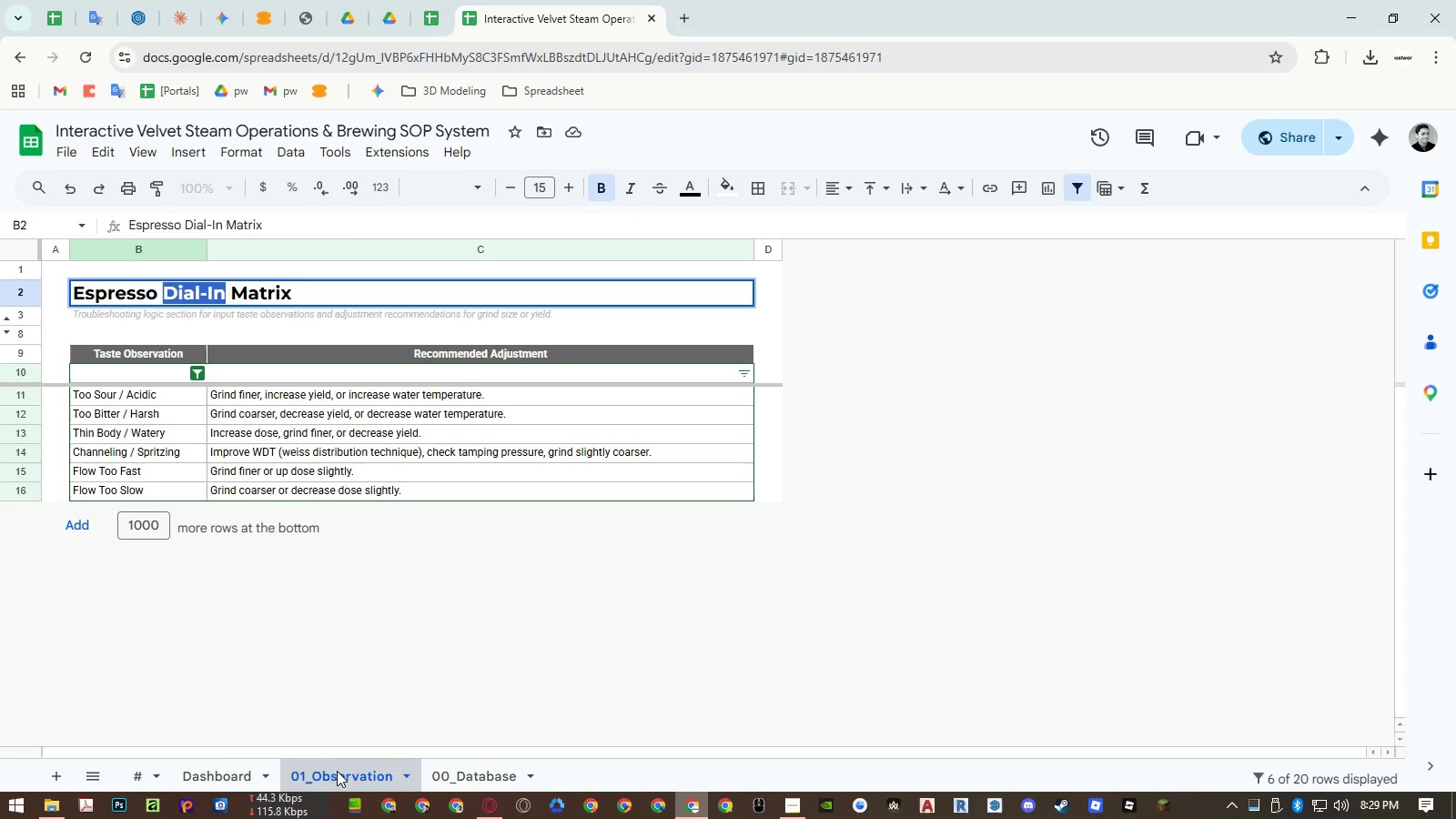 
double_click([337, 771])
 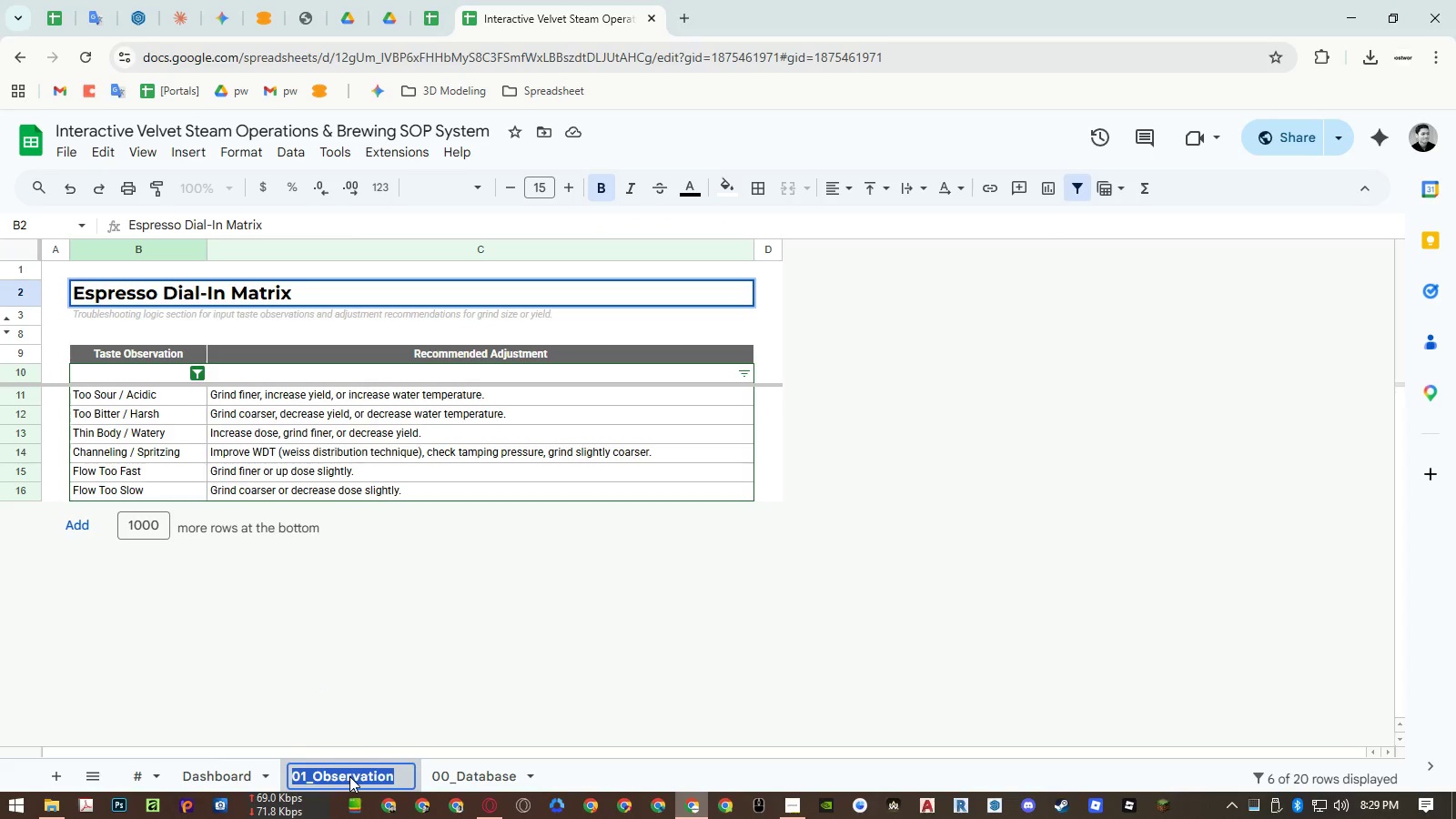 
triple_click([349, 776])
 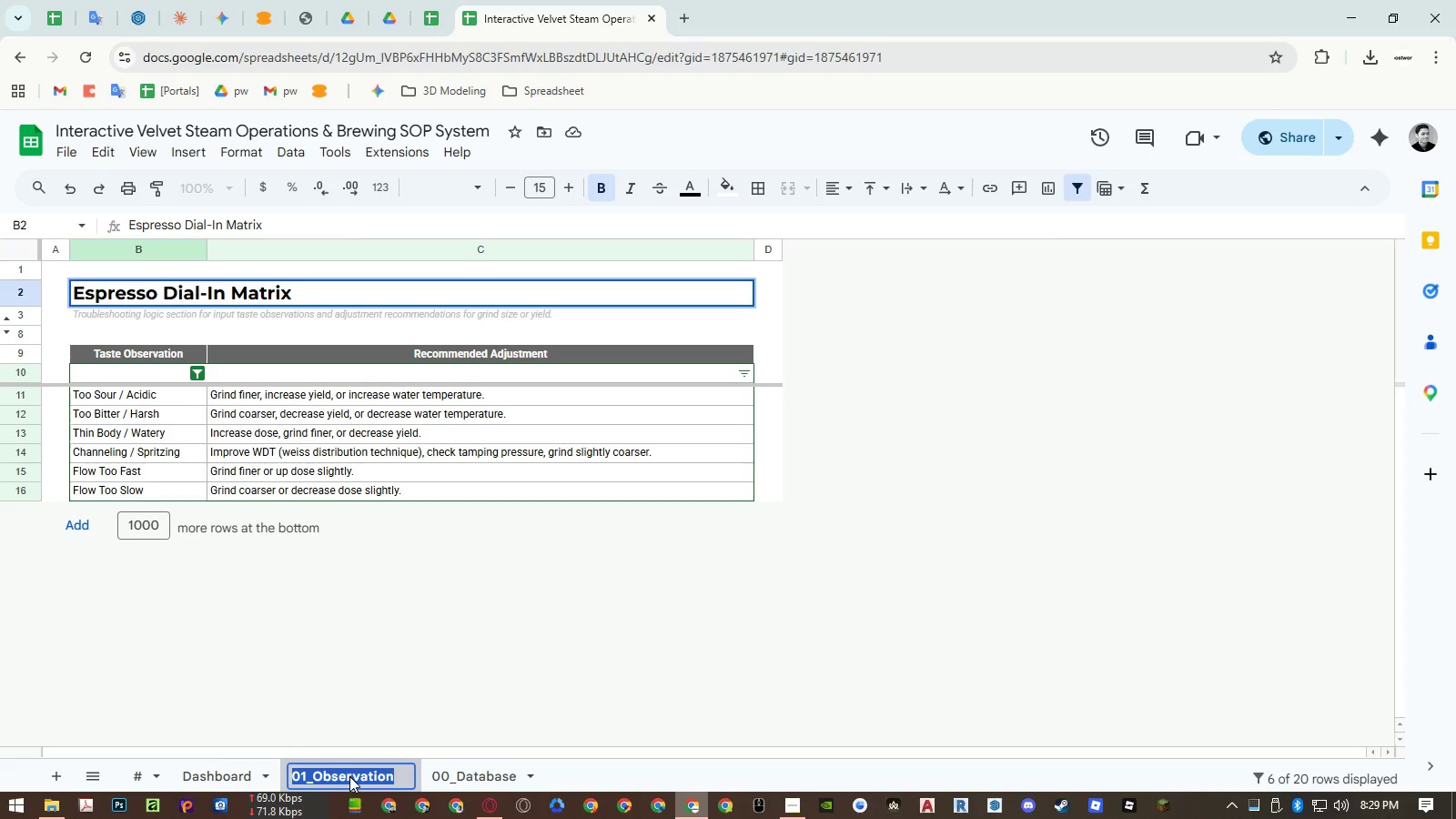 
triple_click([349, 776])
 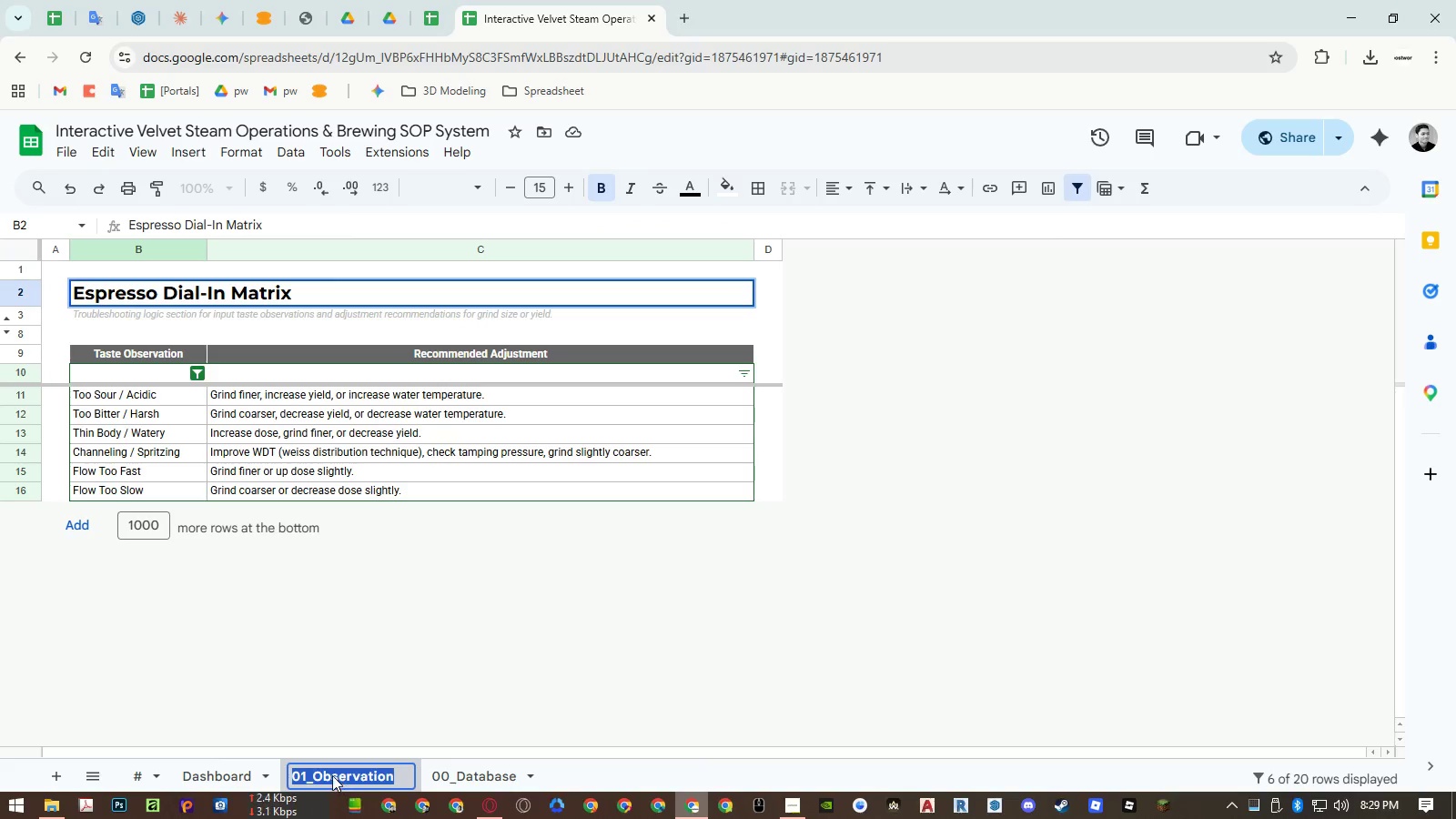 
triple_click([332, 775])
 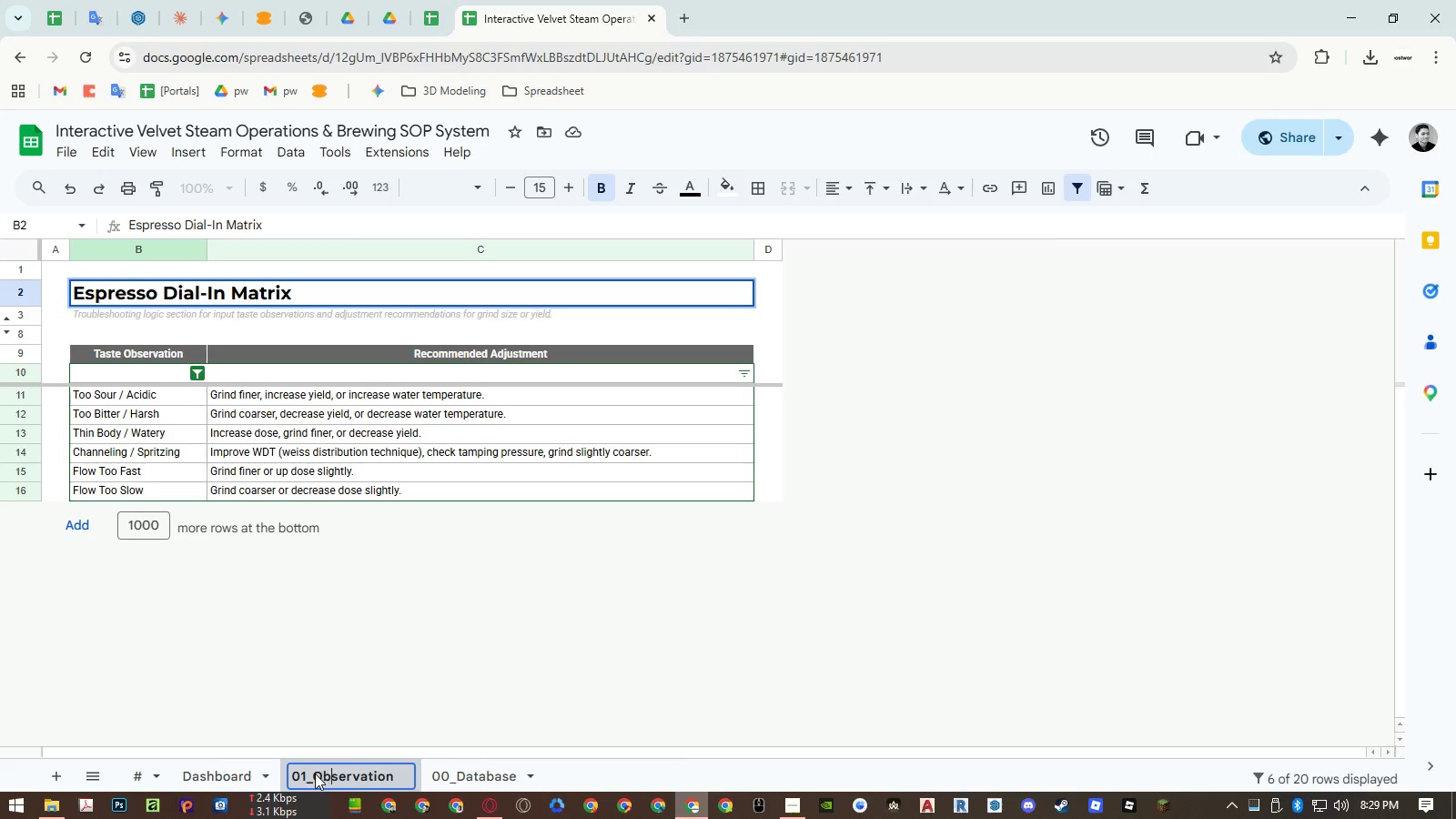 
left_click_drag(start_coordinate=[315, 774], to_coordinate=[405, 781])
 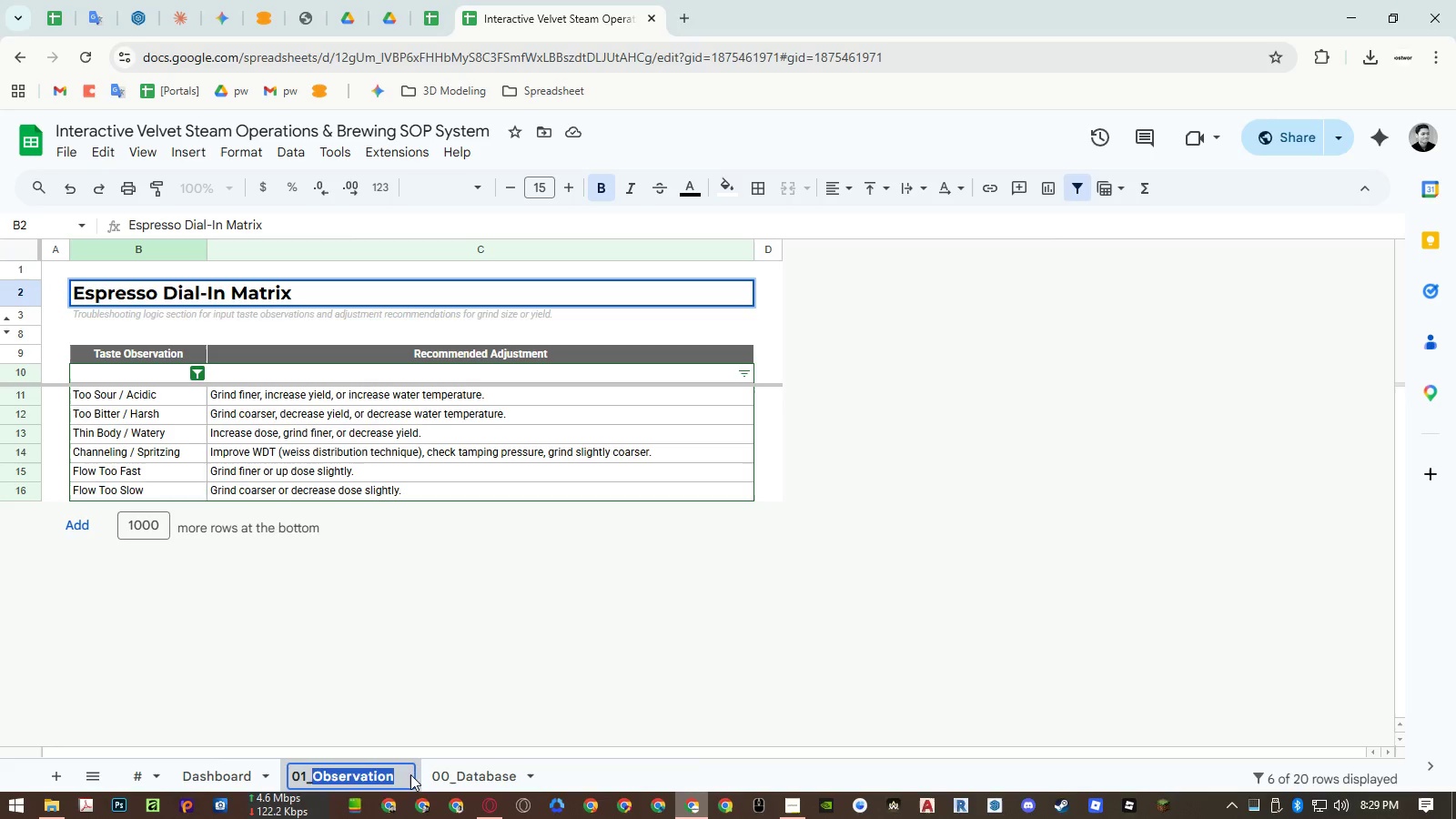 
key(Control+ControlLeft)
 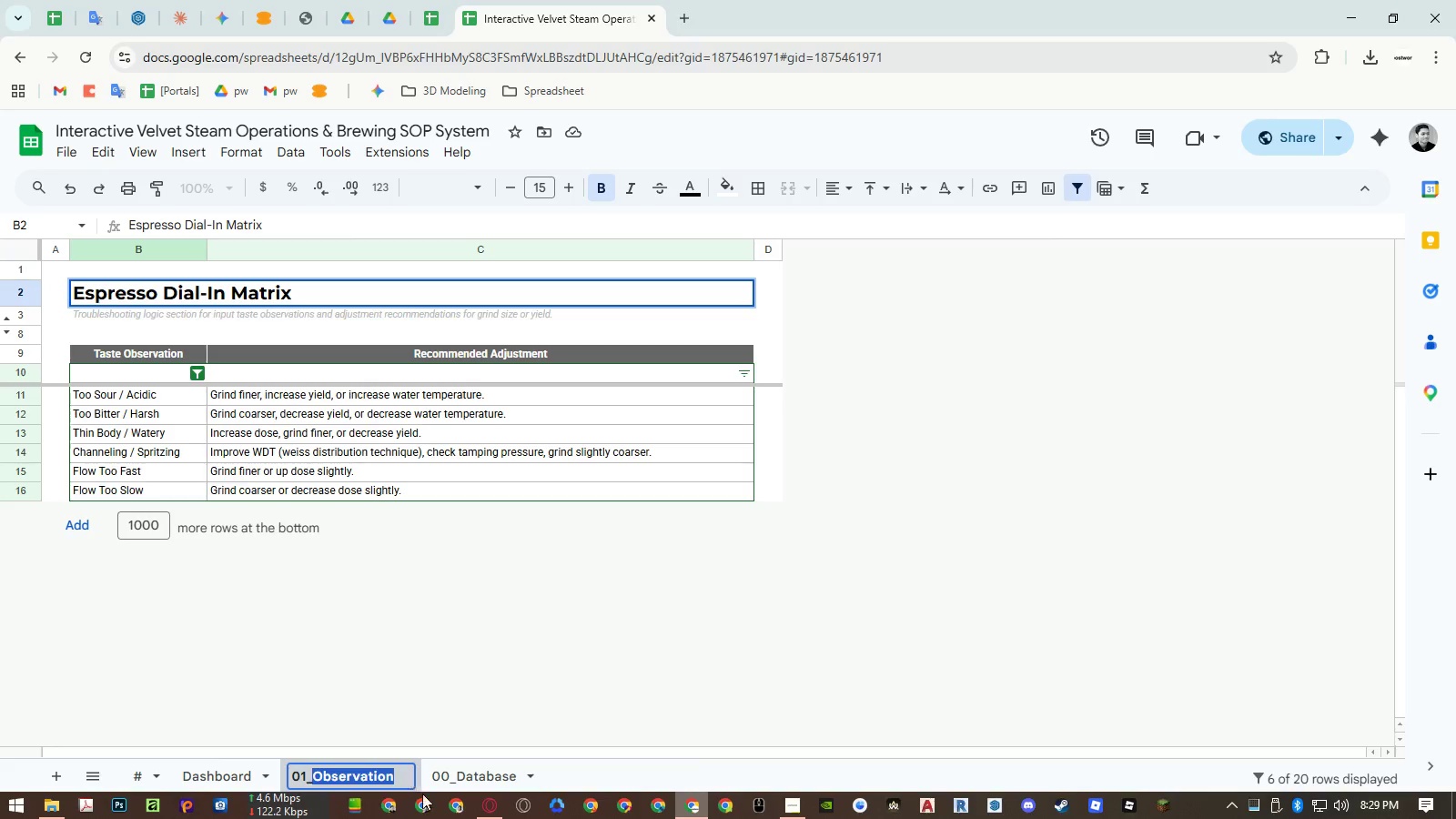 
key(Control+Shift+ShiftLeft)
 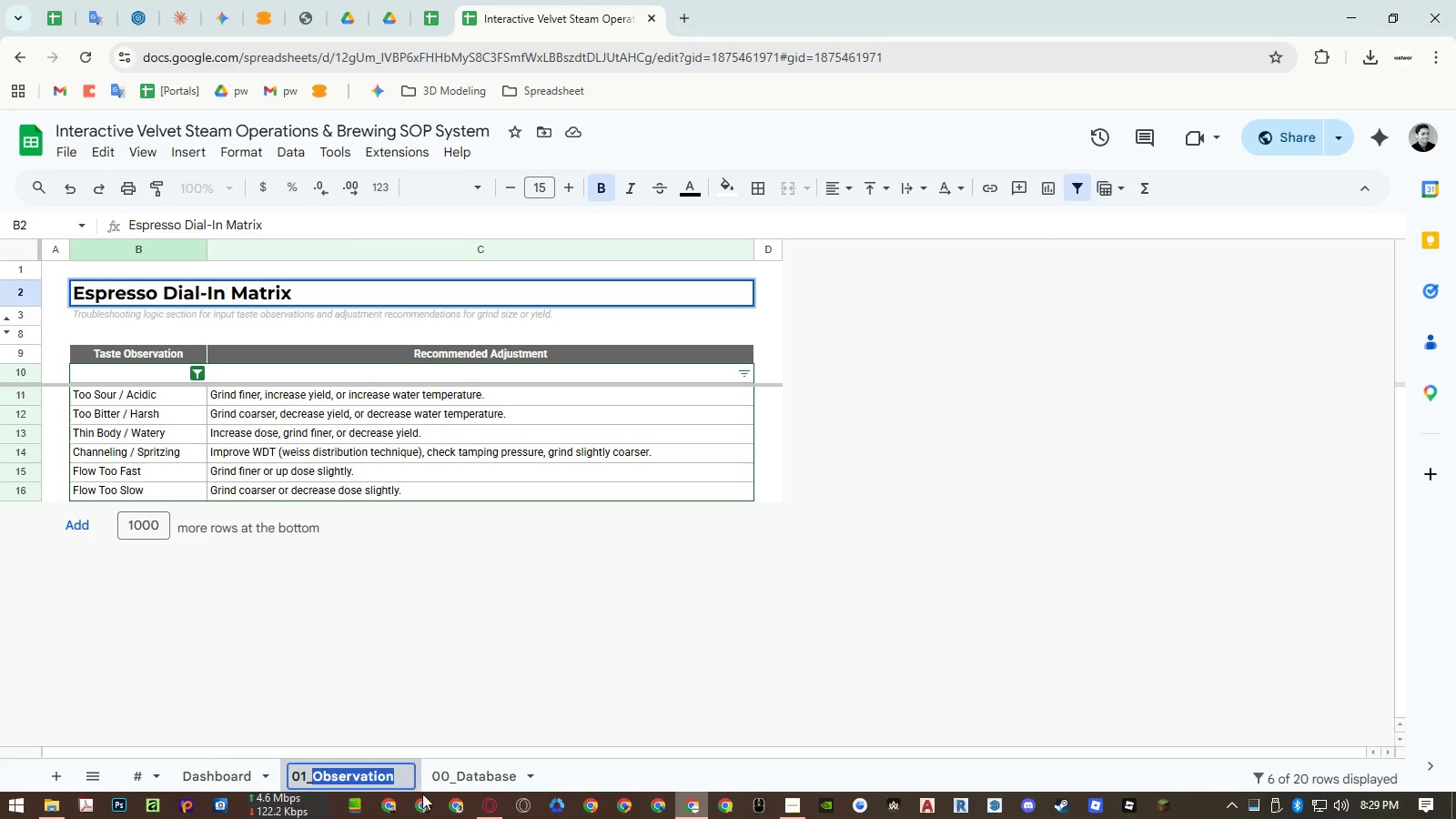 
key(Control+Shift+V)
 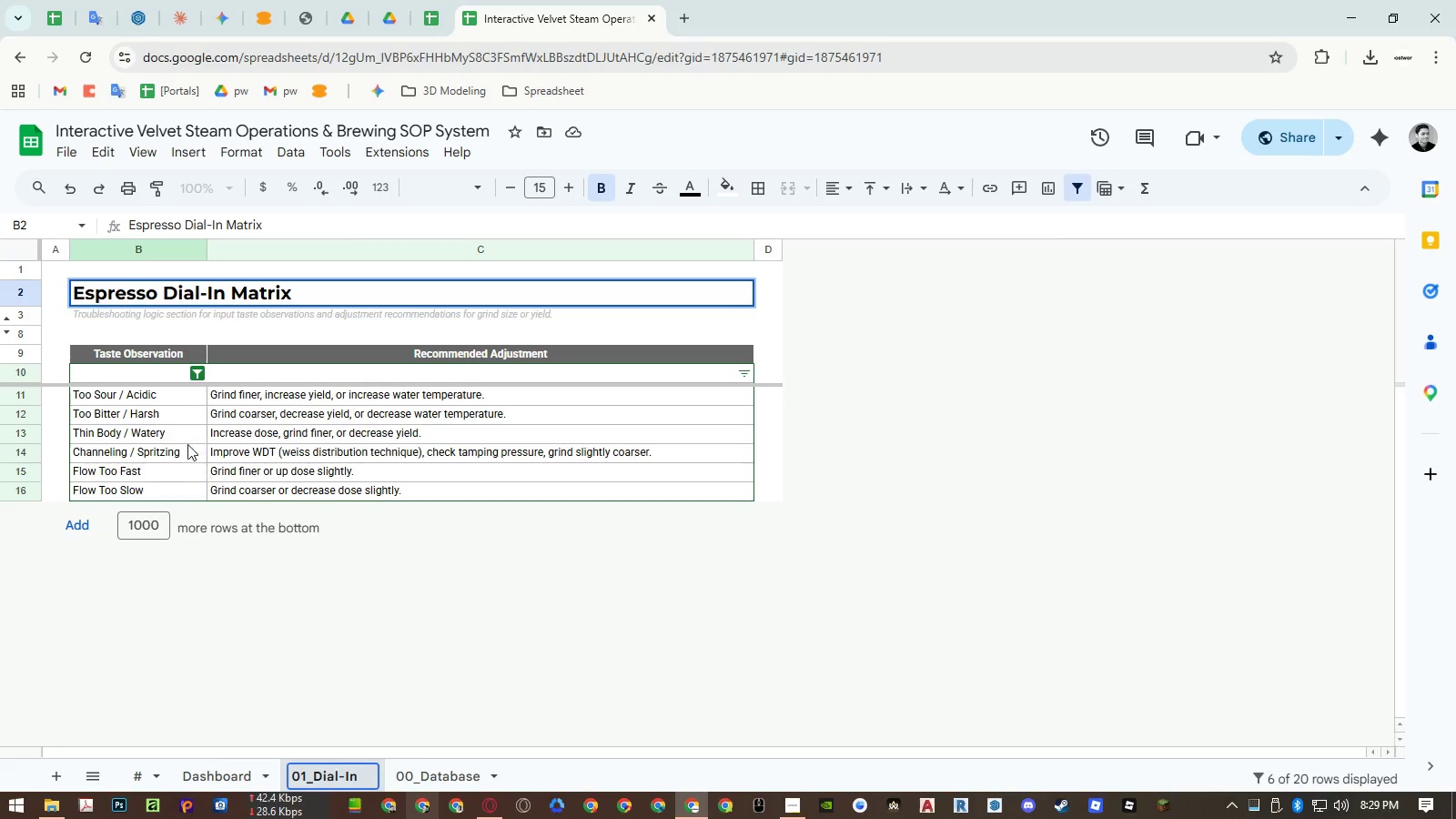 
left_click([157, 440])
 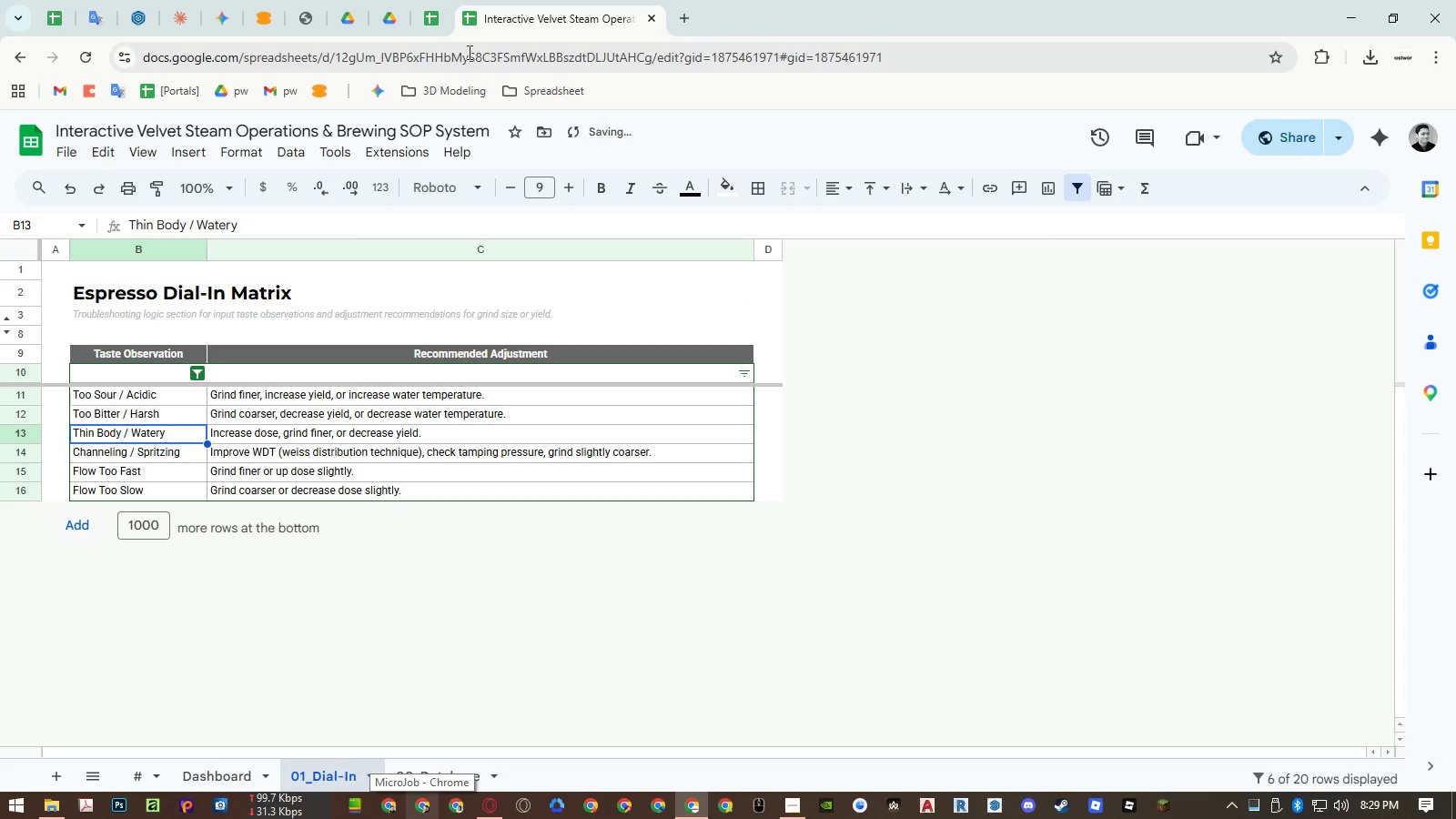 
left_click([444, 19])
 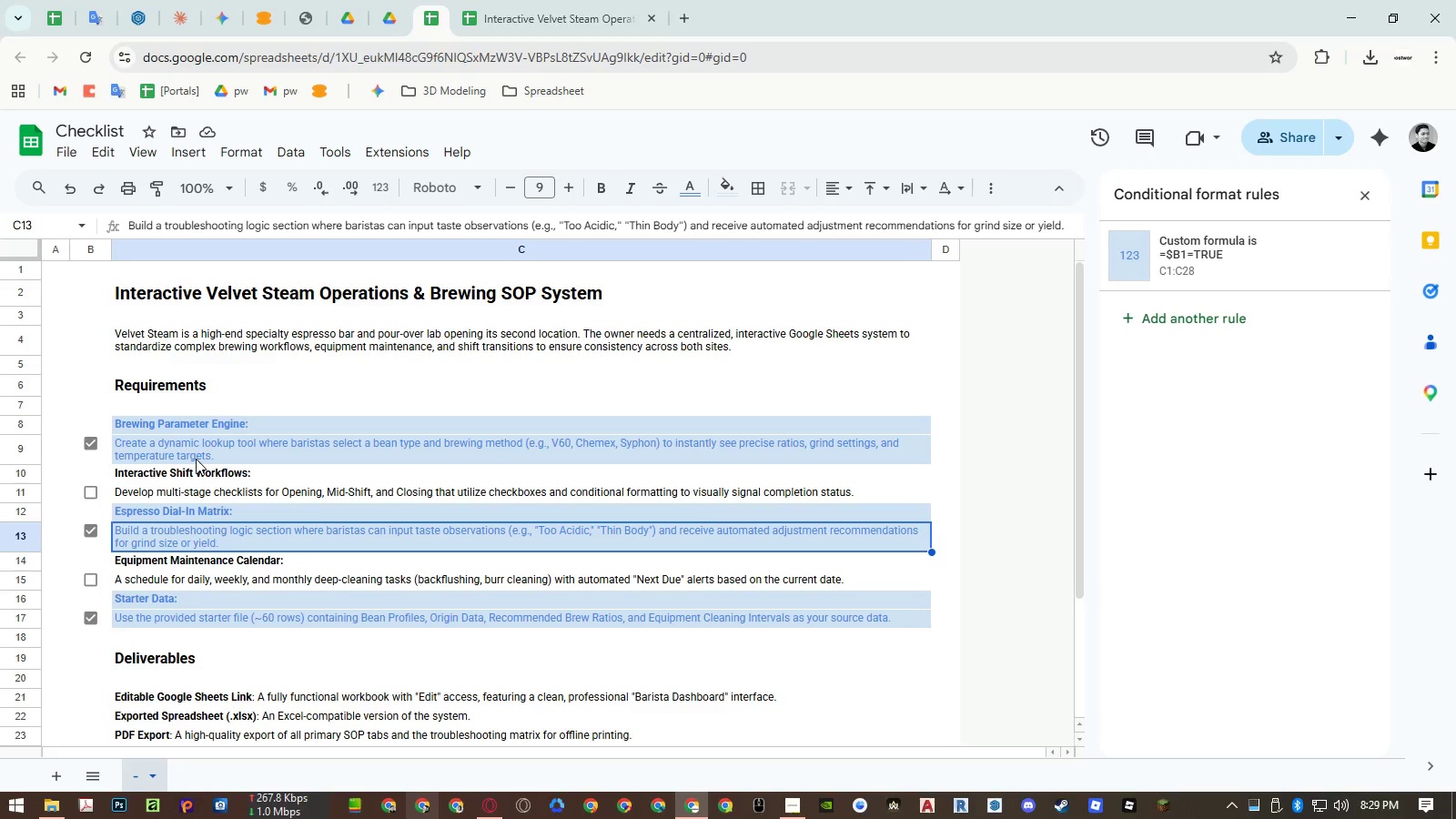 
wait(6.08)
 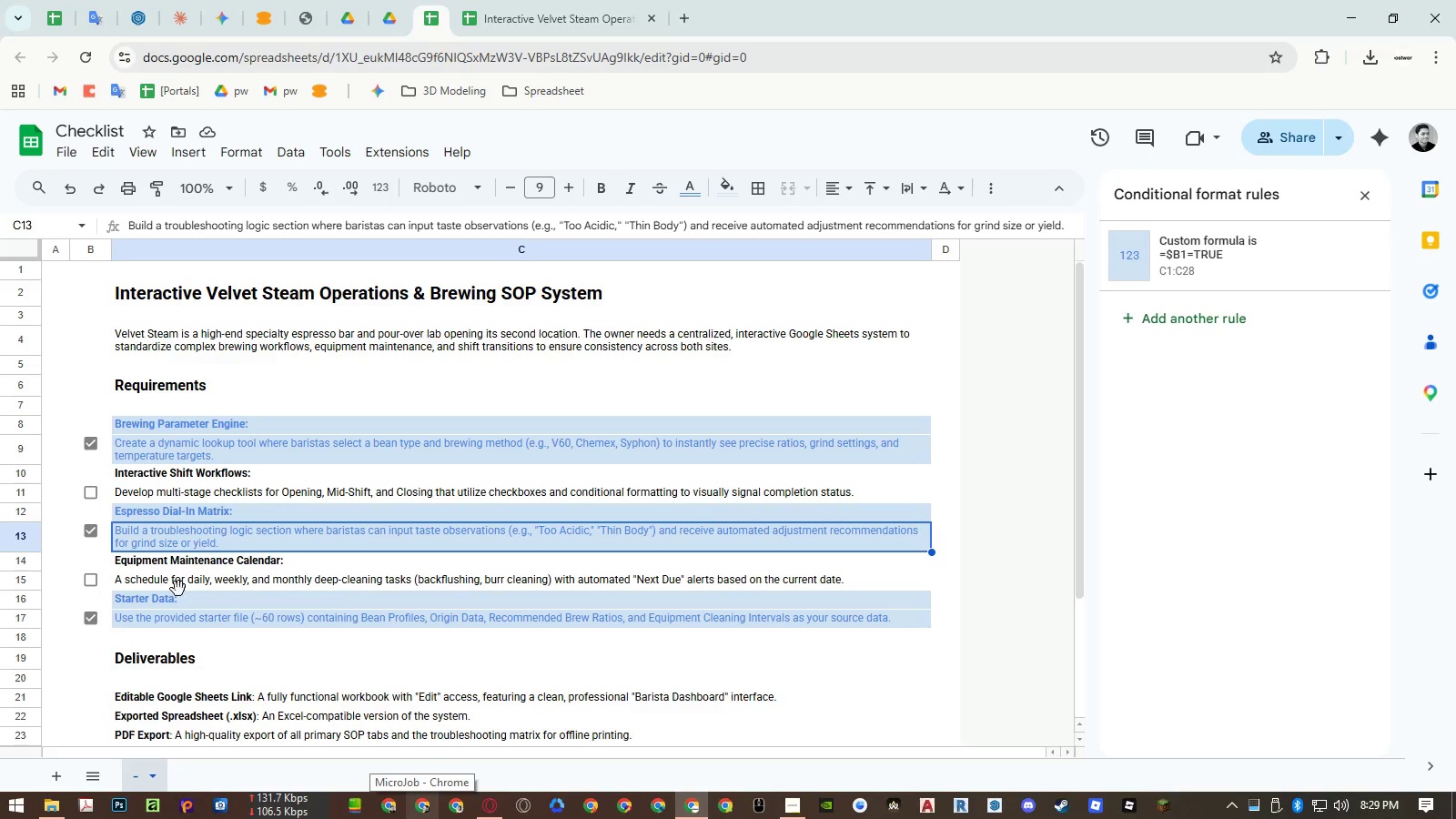 
left_click([196, 450])
 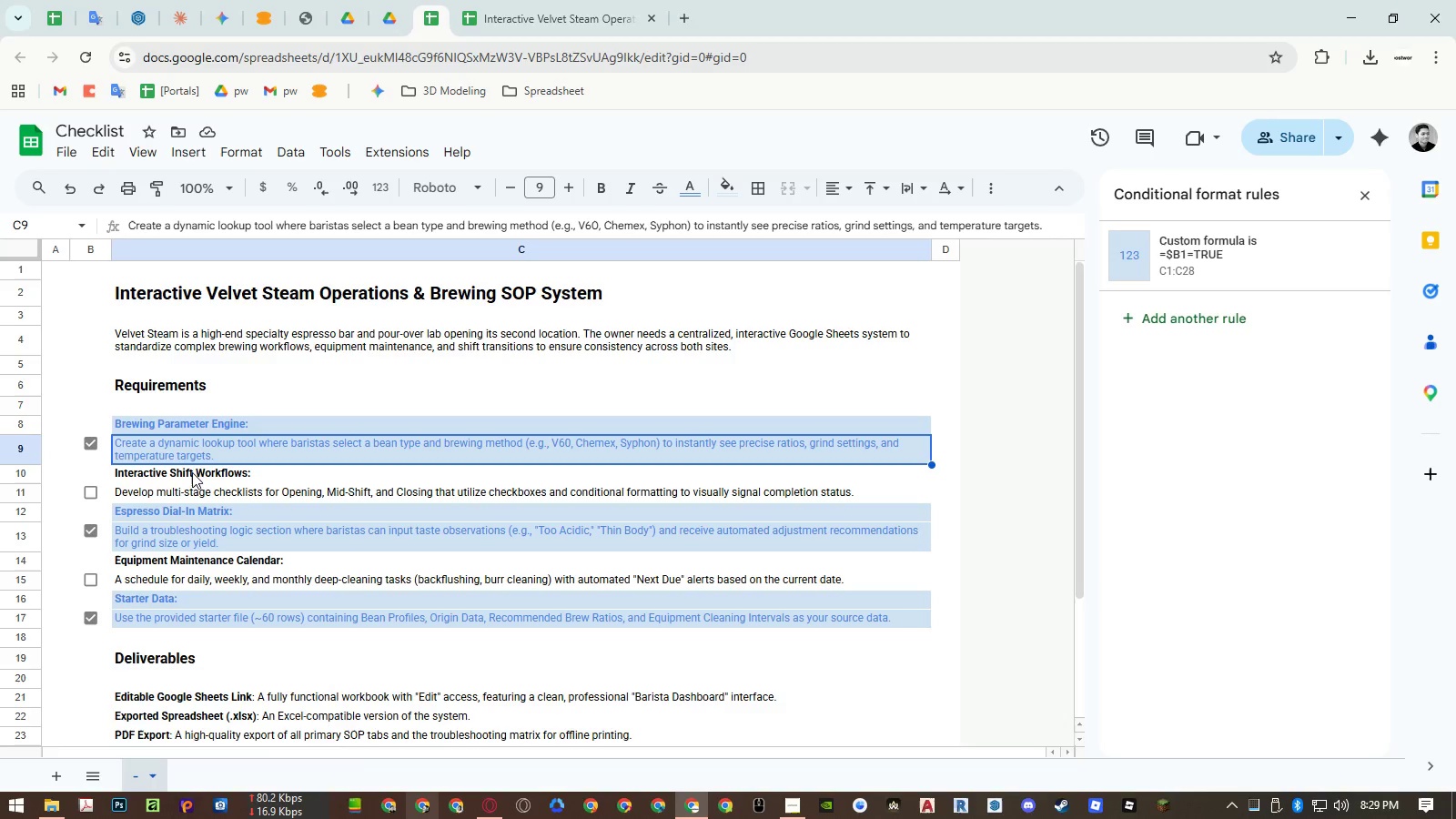 
left_click([187, 490])
 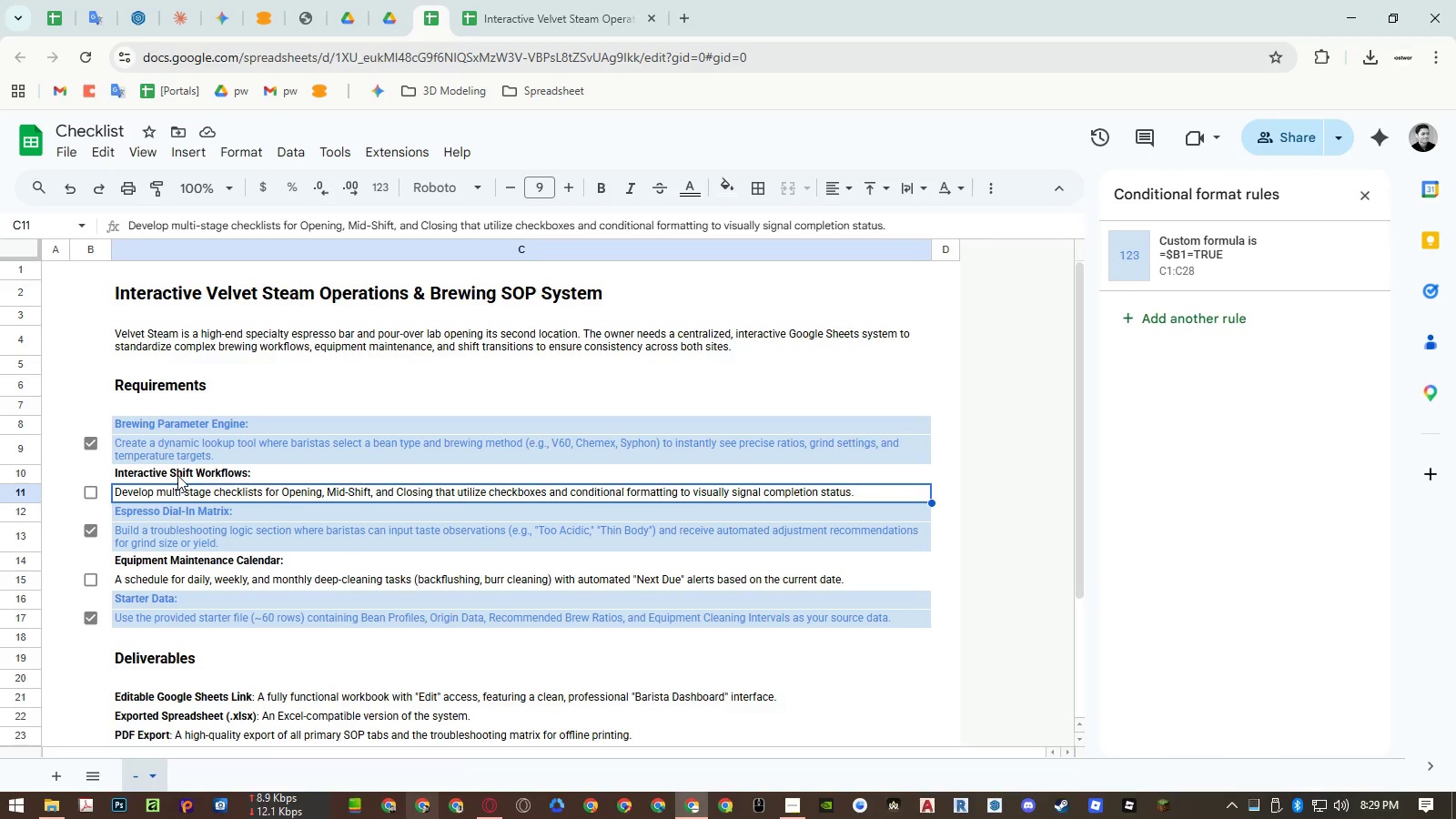 
double_click([177, 475])
 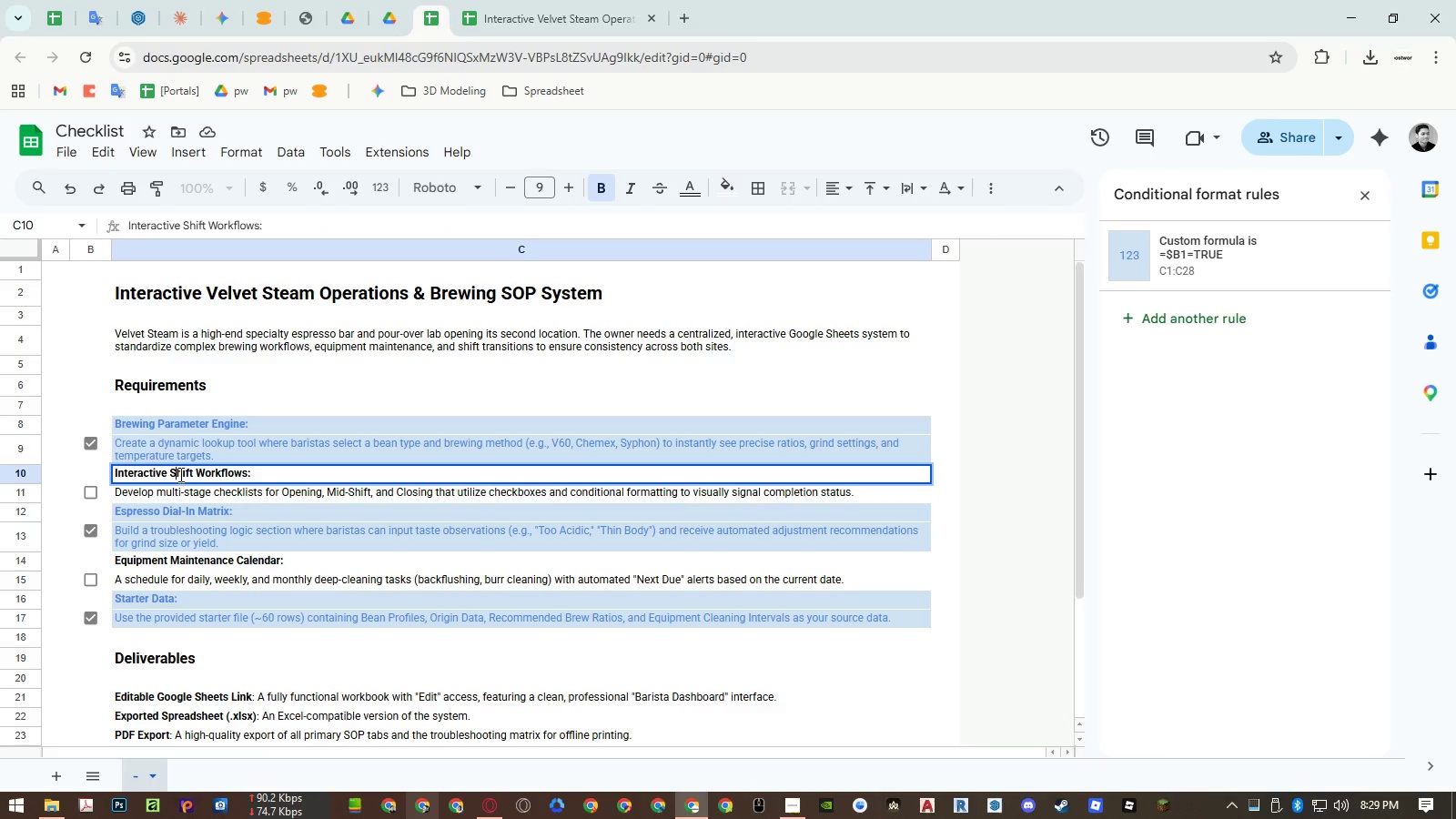 
left_click_drag(start_coordinate=[179, 474], to_coordinate=[185, 474])
 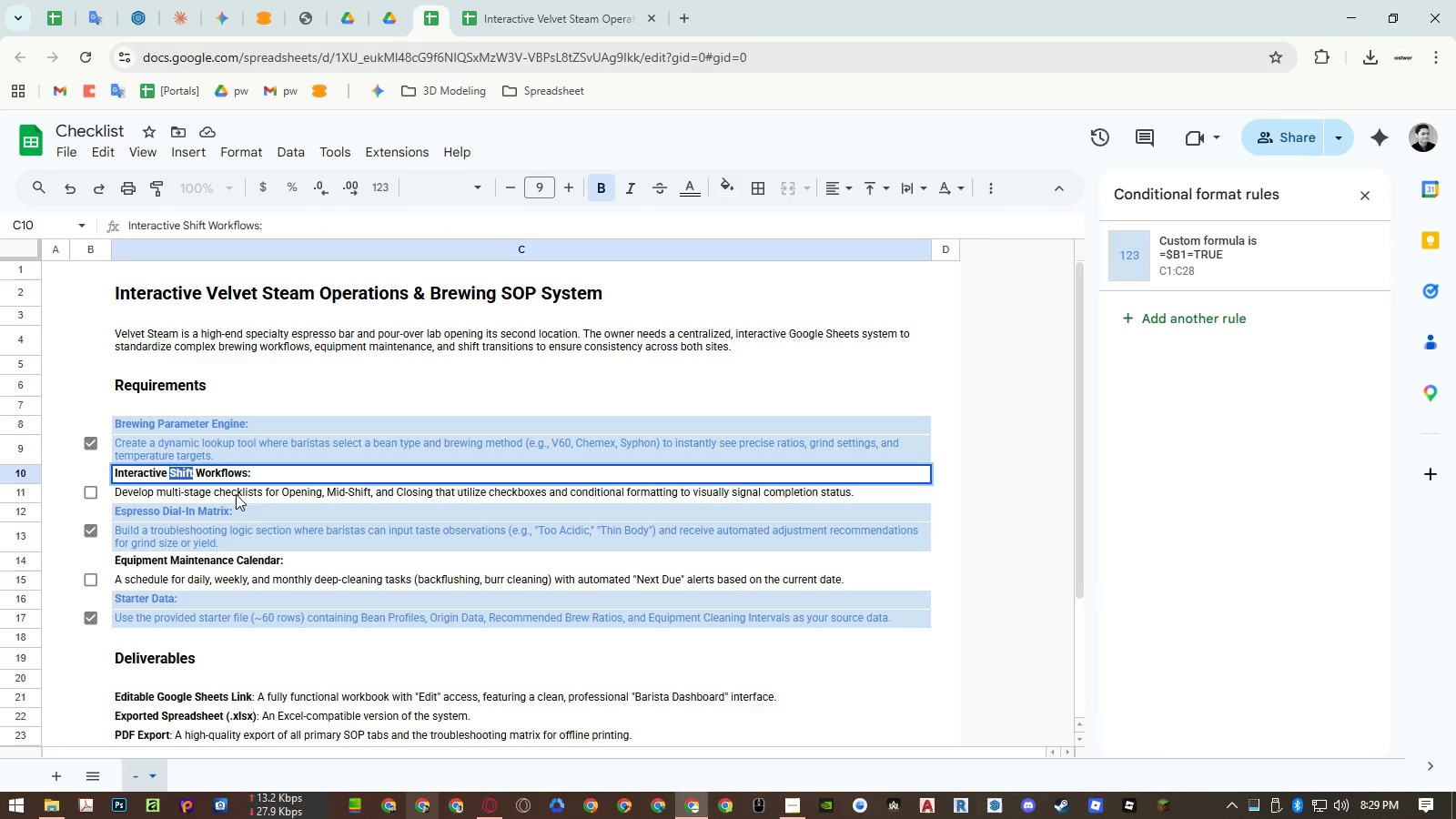 
key(Control+ControlLeft)
 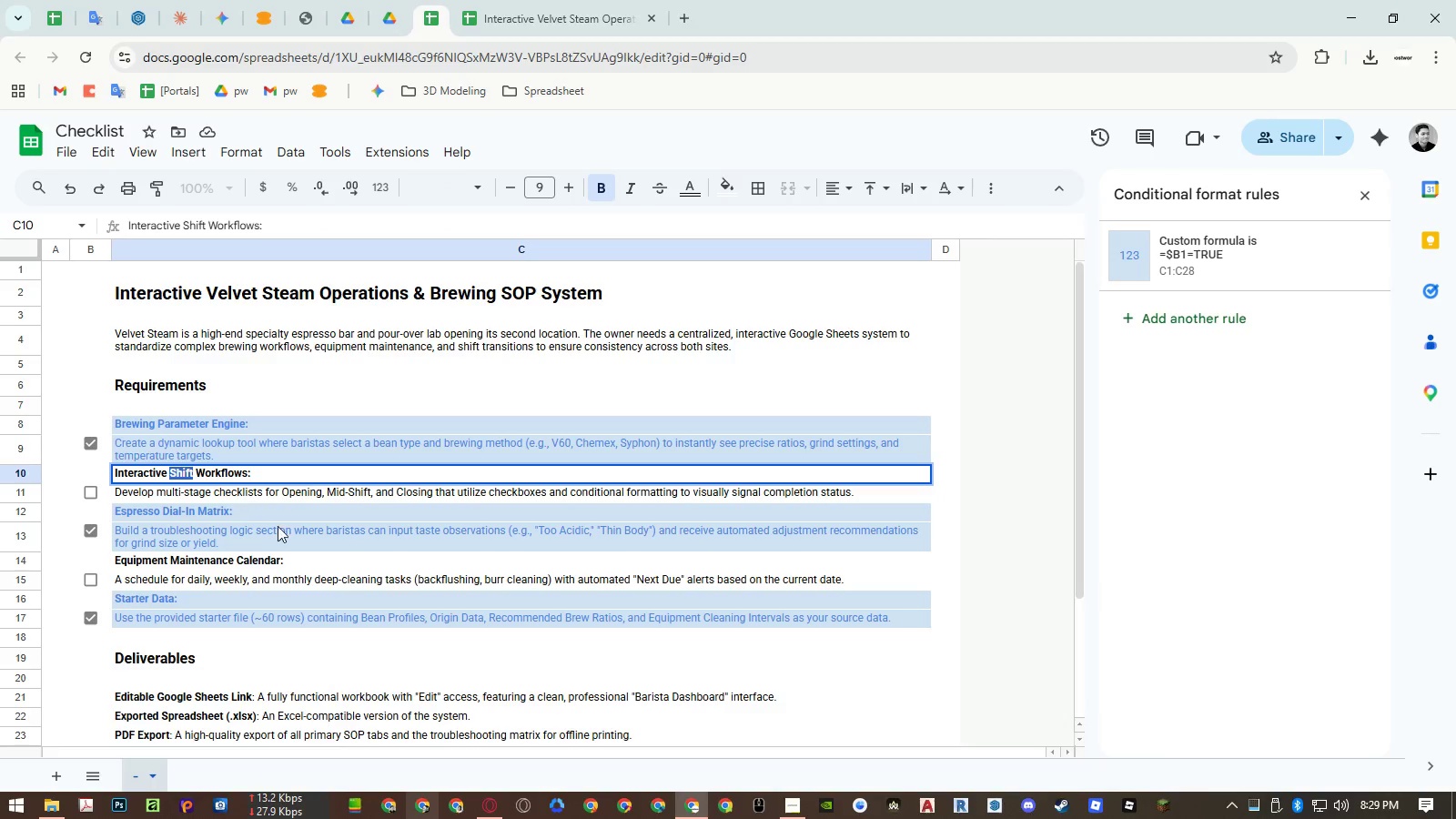 
key(Control+C)
 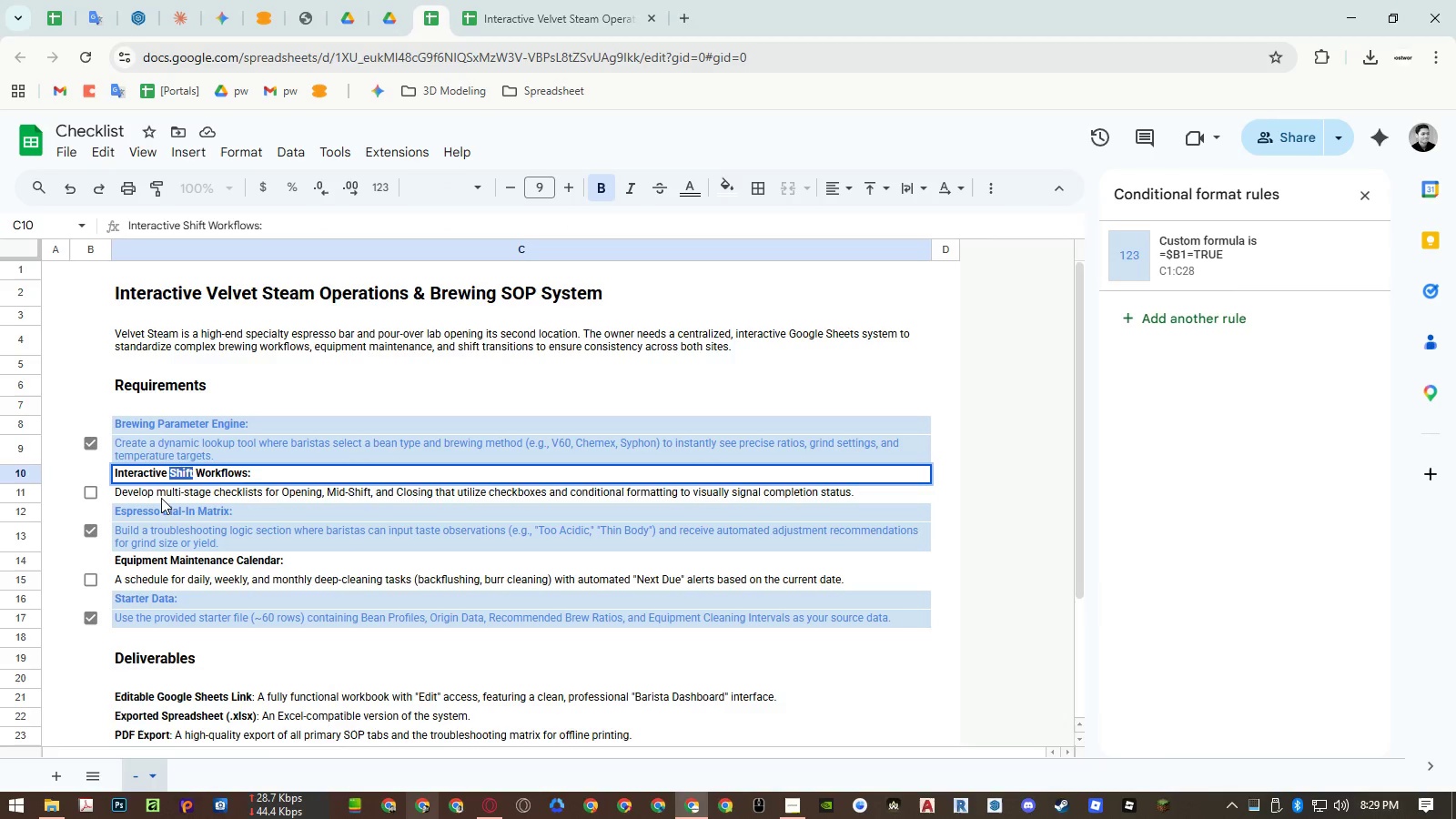 
left_click([161, 495])
 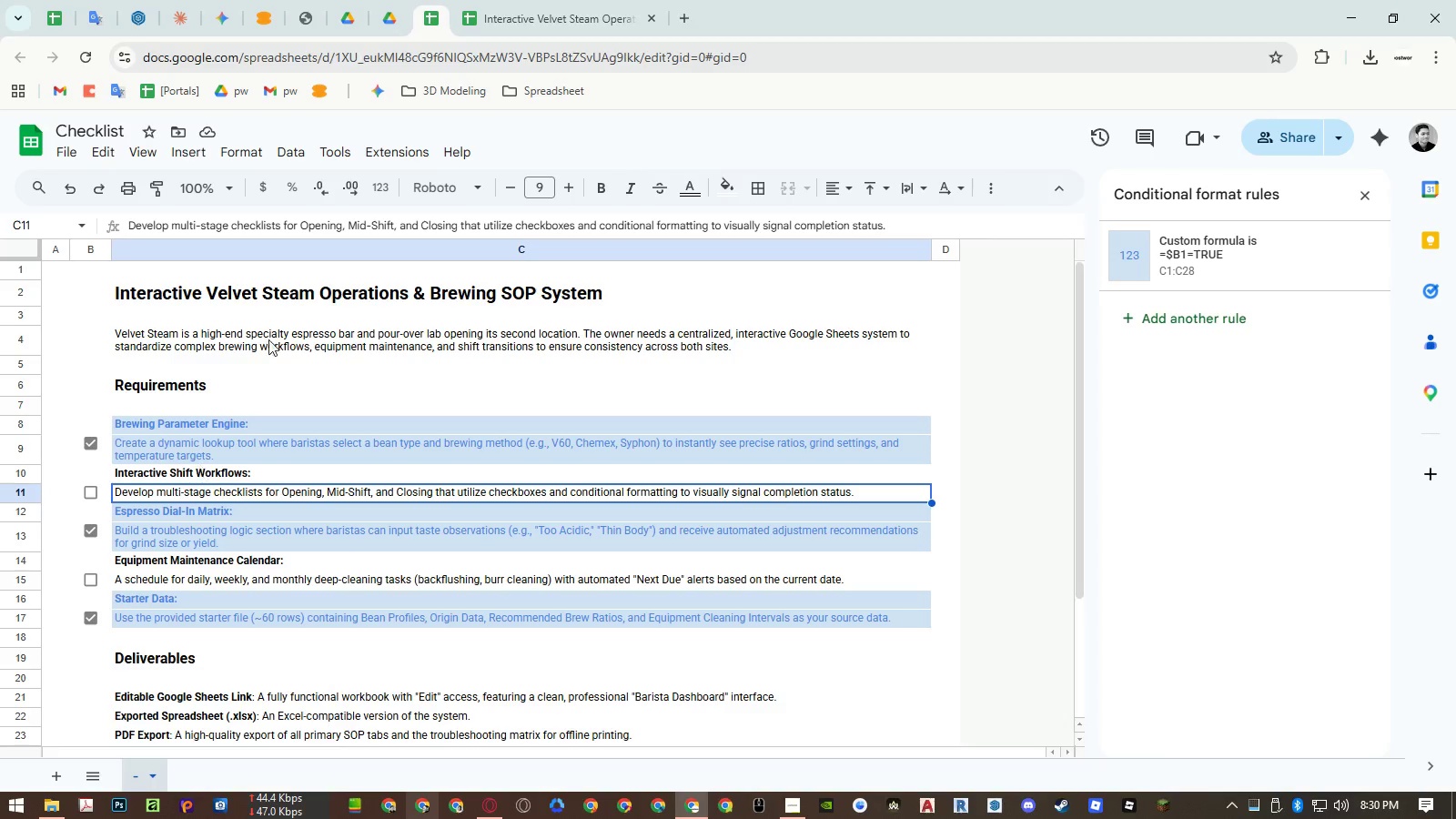 
left_click([497, 18])
 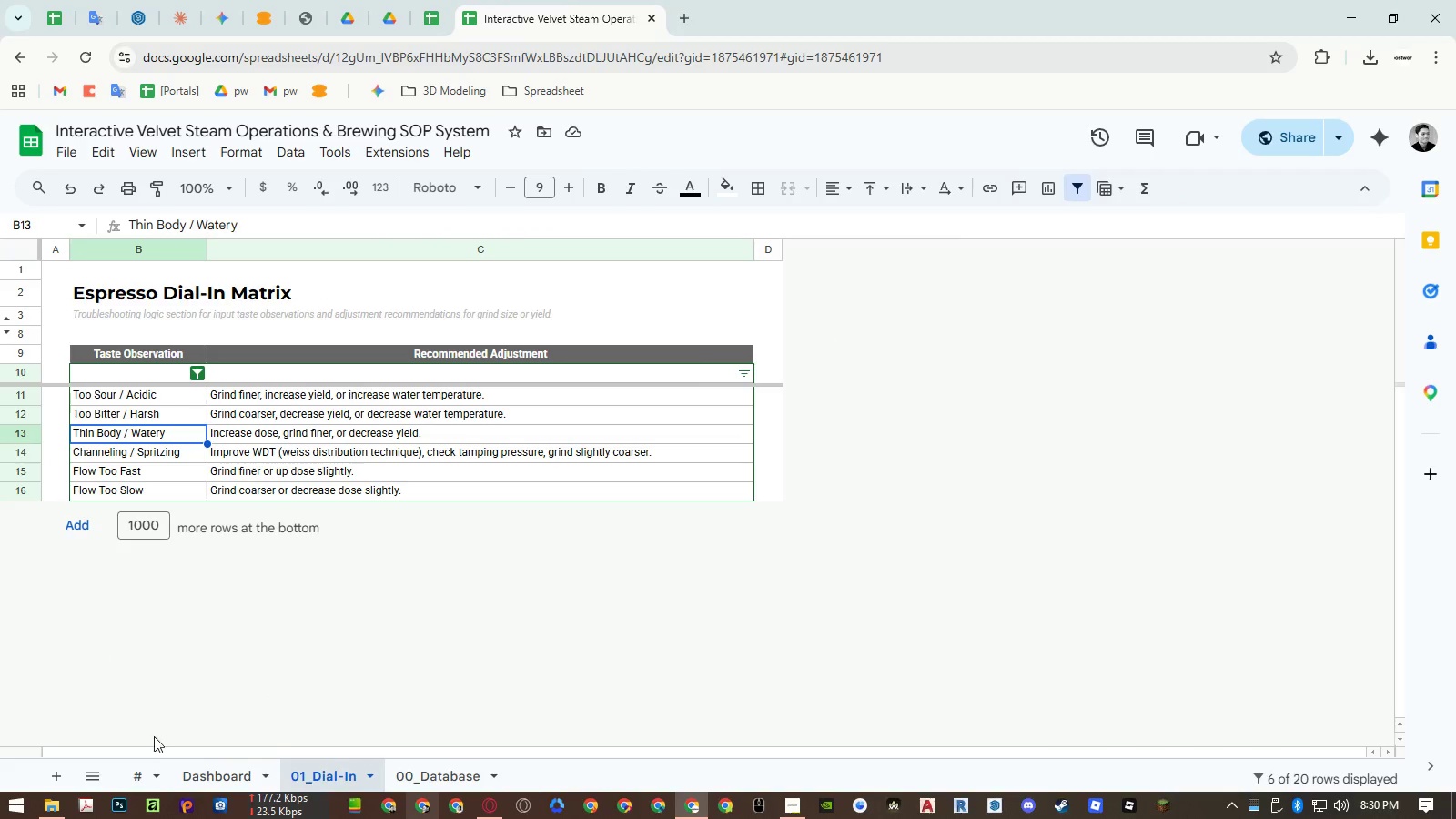 
left_click([144, 775])
 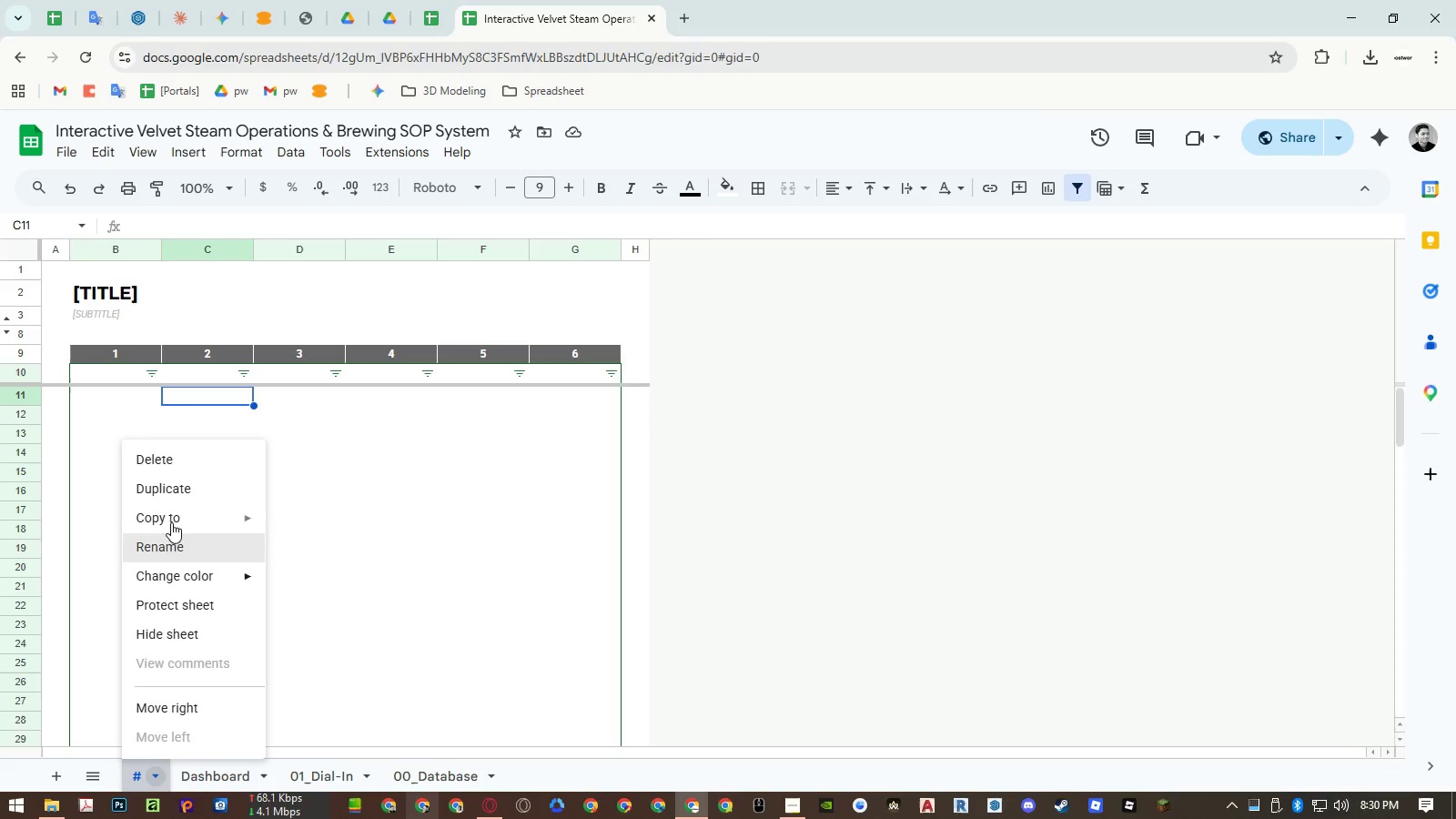 
left_click([173, 490])
 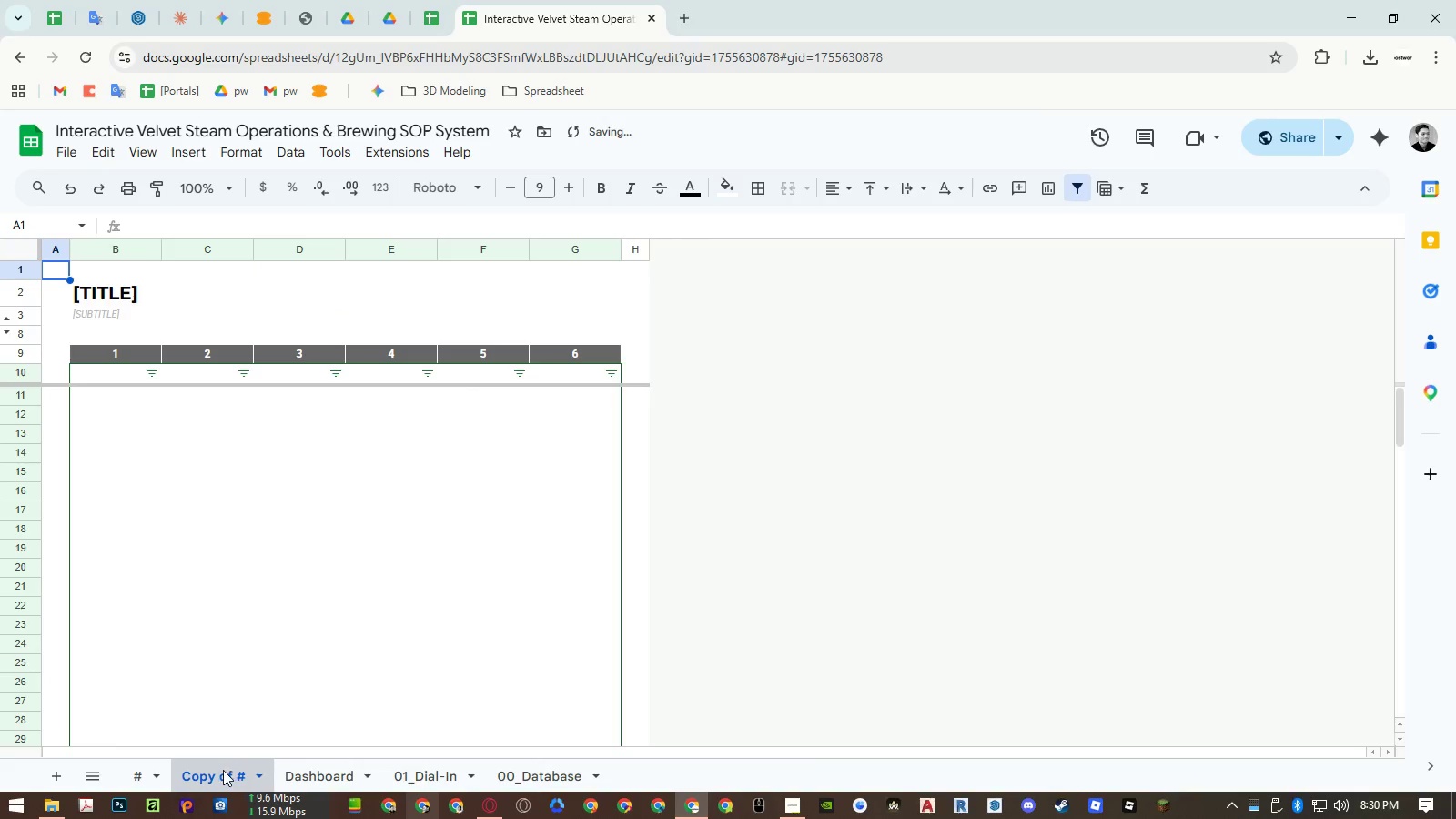 
left_click_drag(start_coordinate=[223, 770], to_coordinate=[307, 762])
 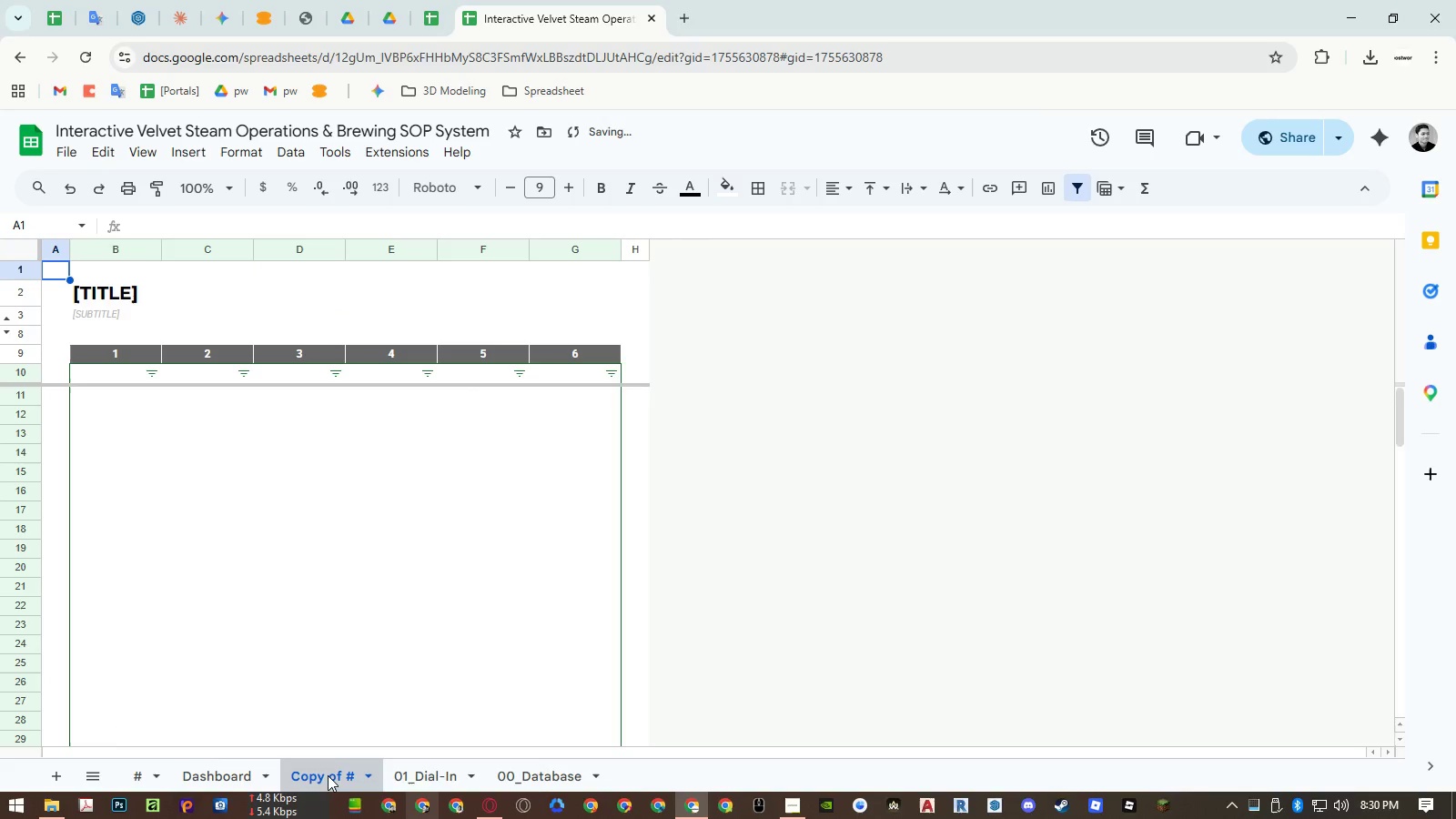 
double_click([328, 775])
 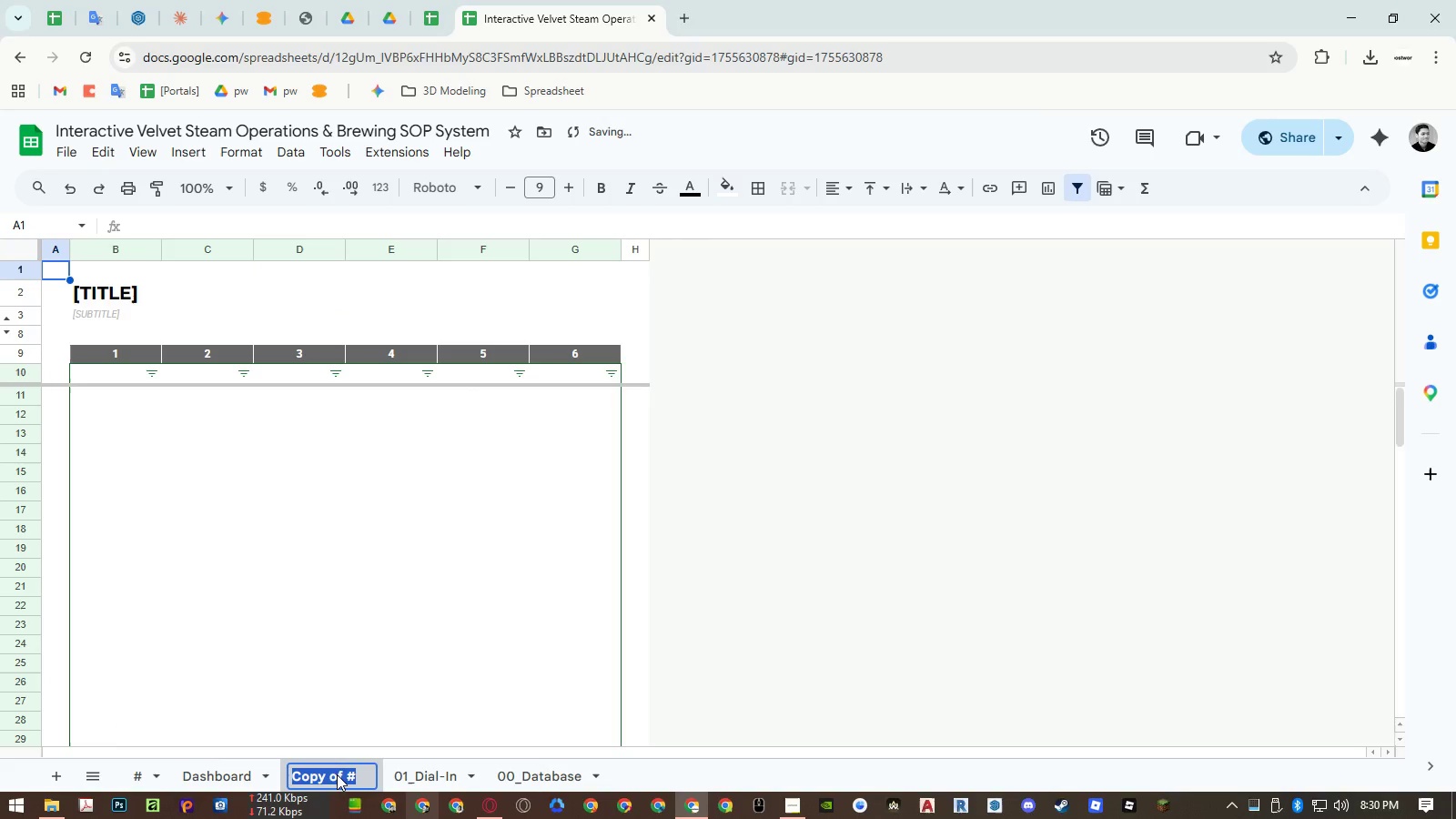 
key(Numpad0)
 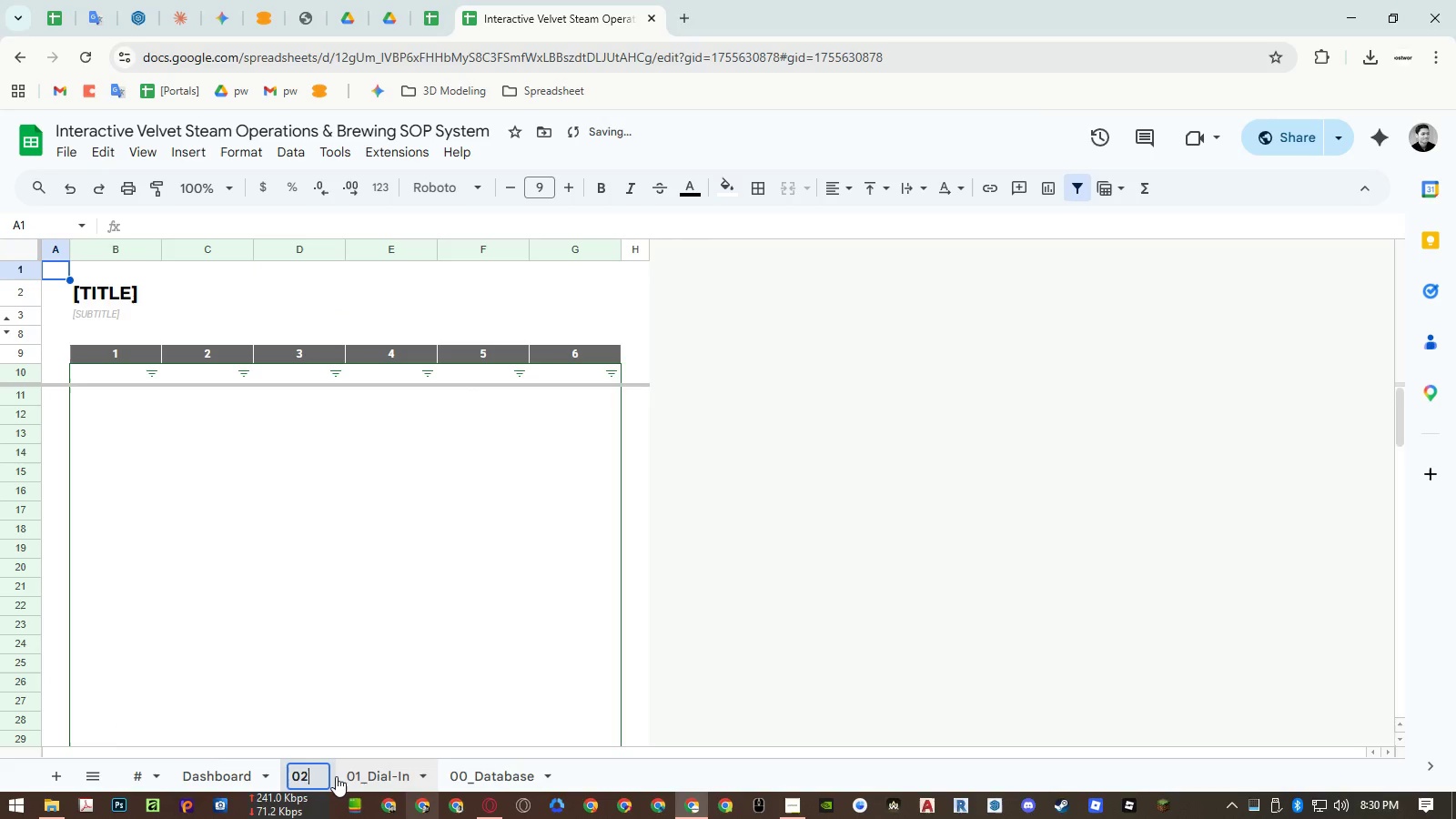 
key(Numpad2)
 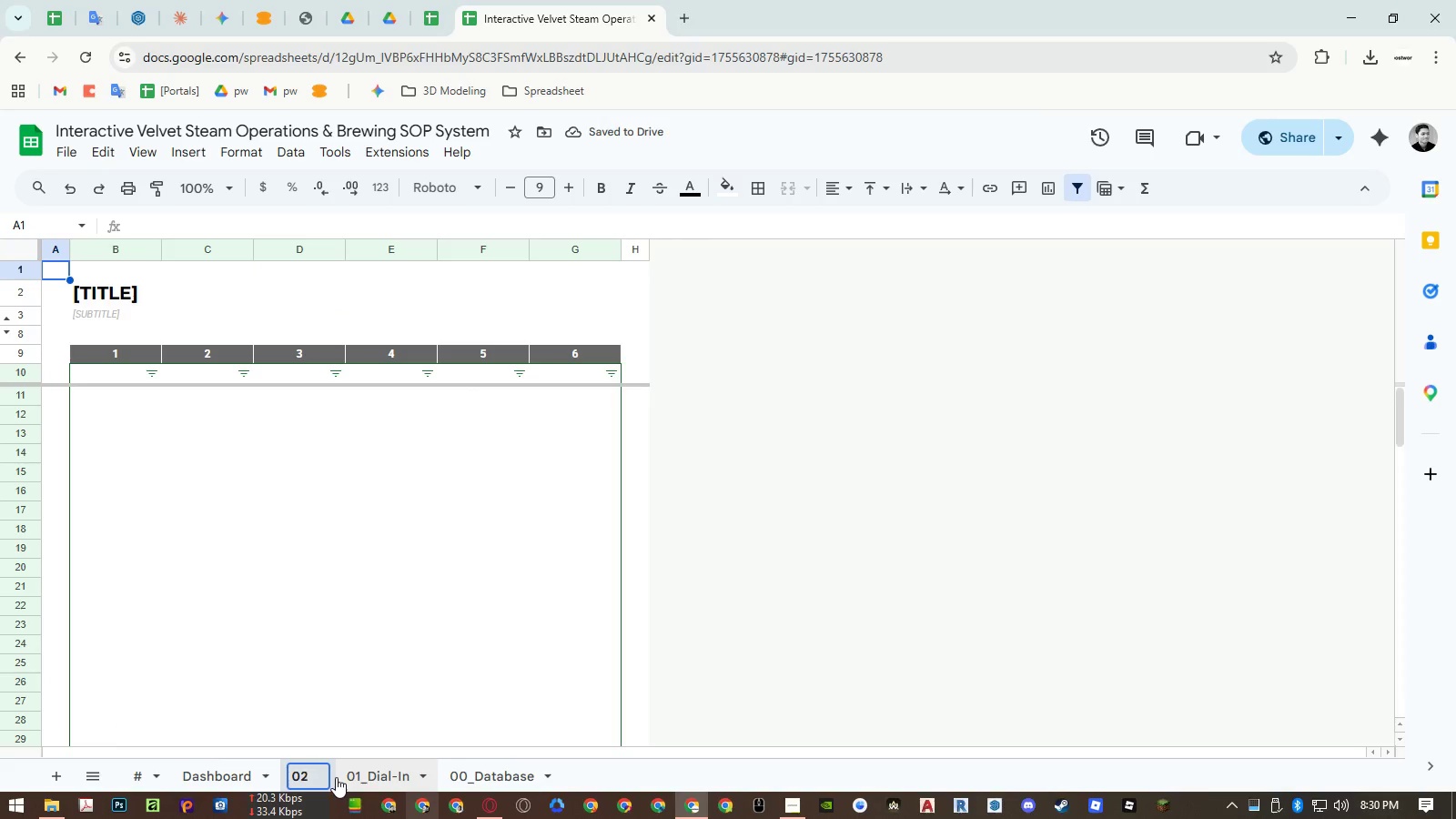 
key(Shift+Minus)
 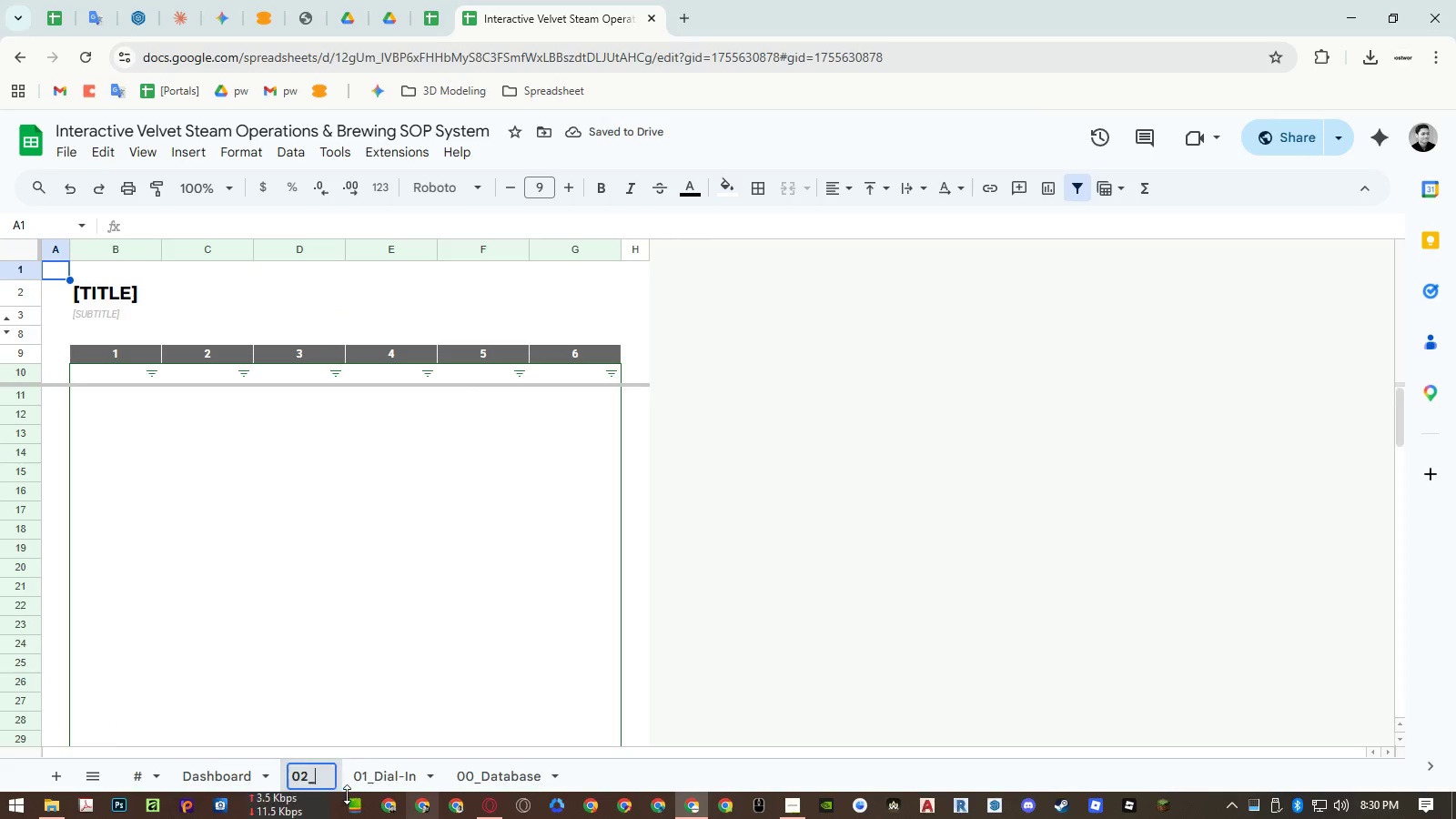 
key(Control+ControlLeft)
 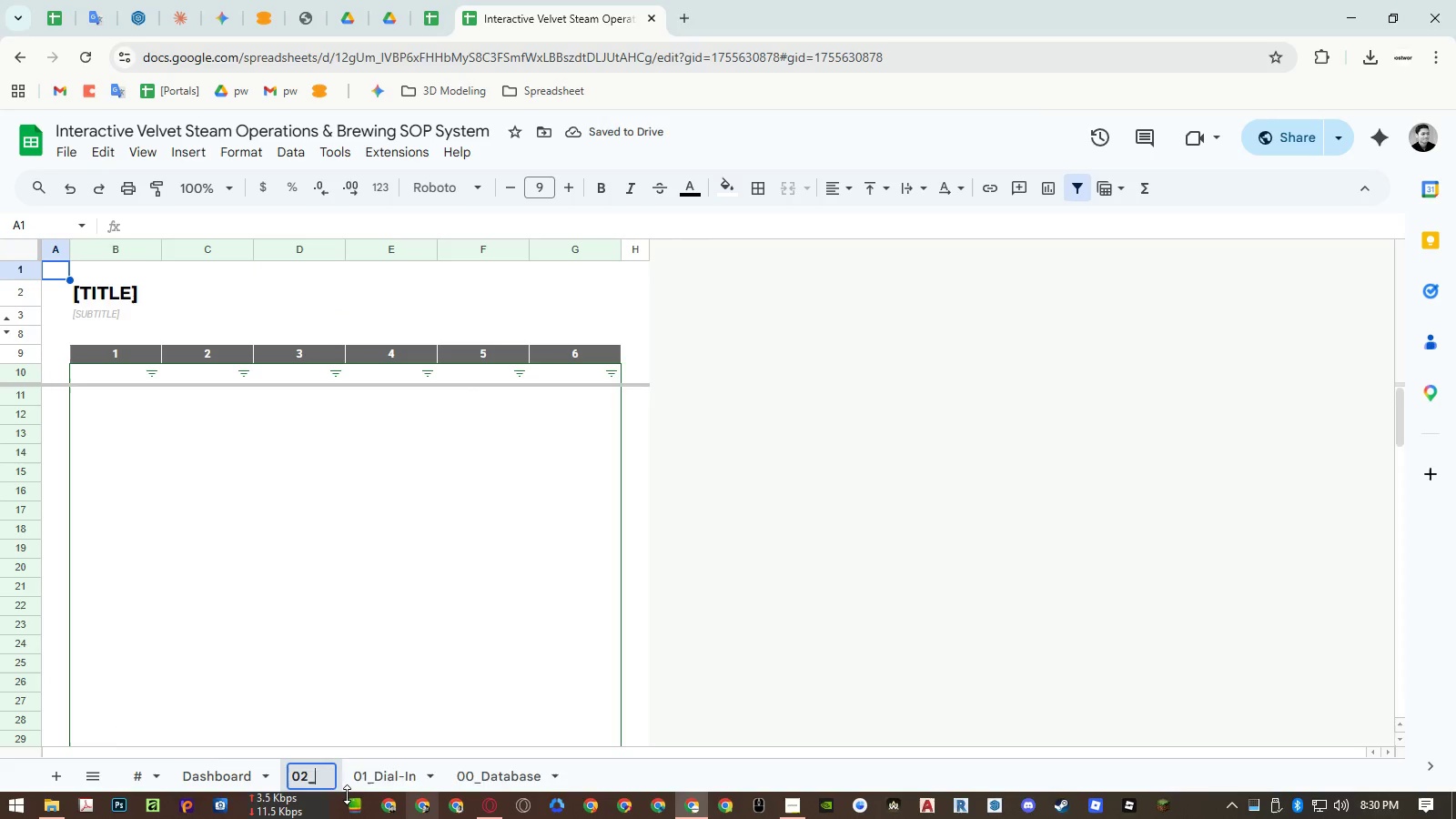 
key(Control+Shift+ShiftLeft)
 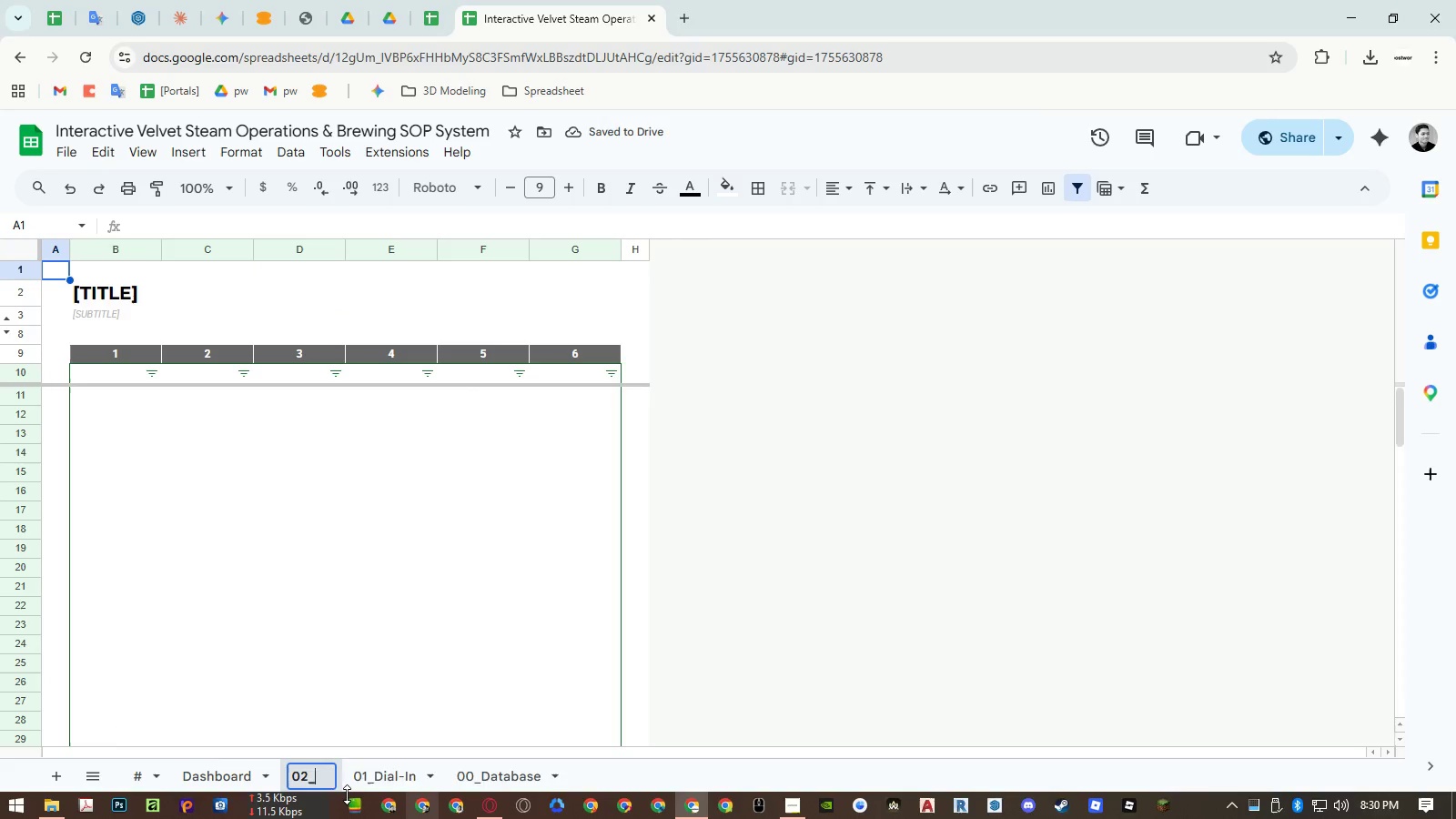 
key(Control+Shift+V)
 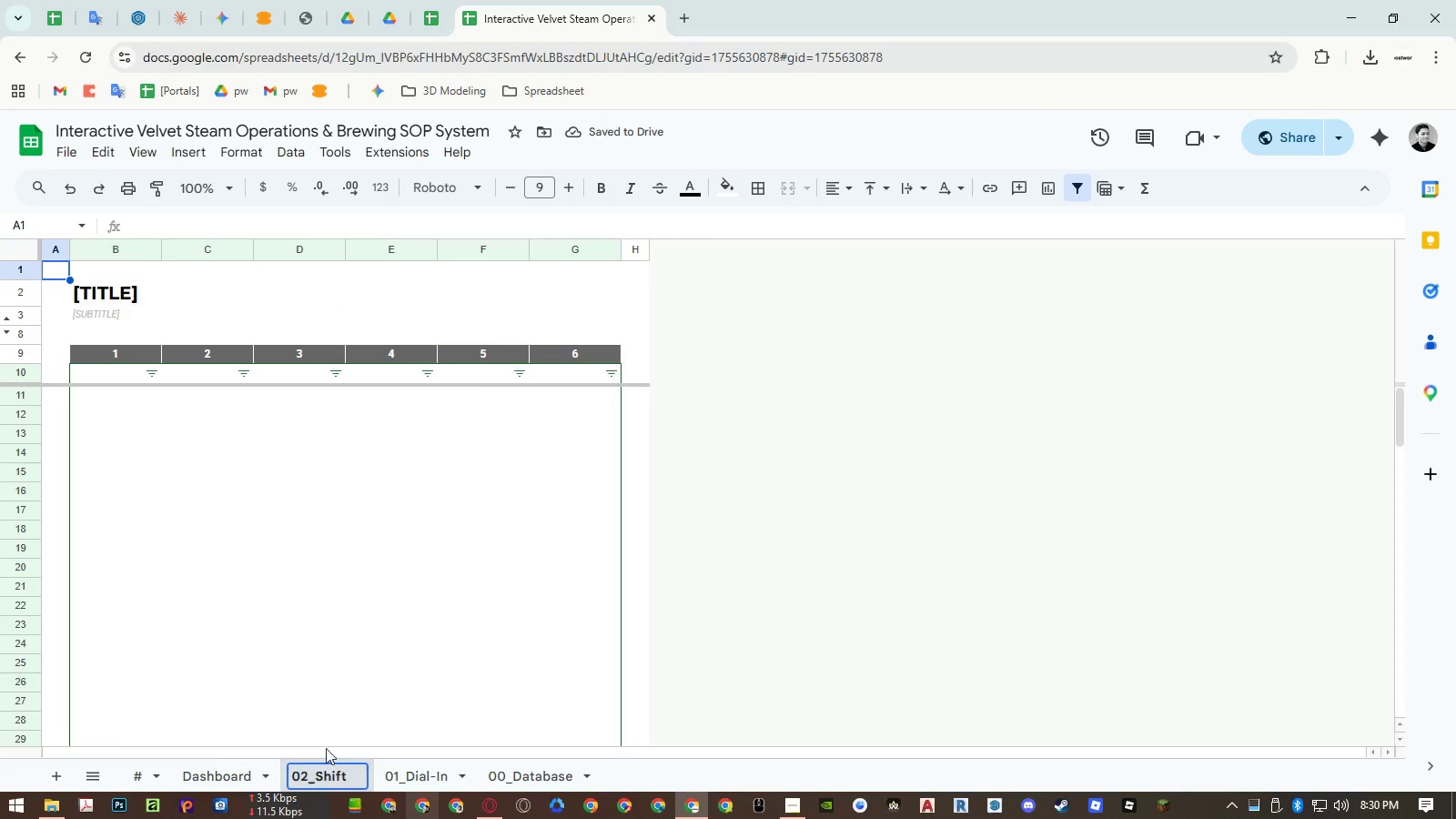 
left_click([327, 684])
 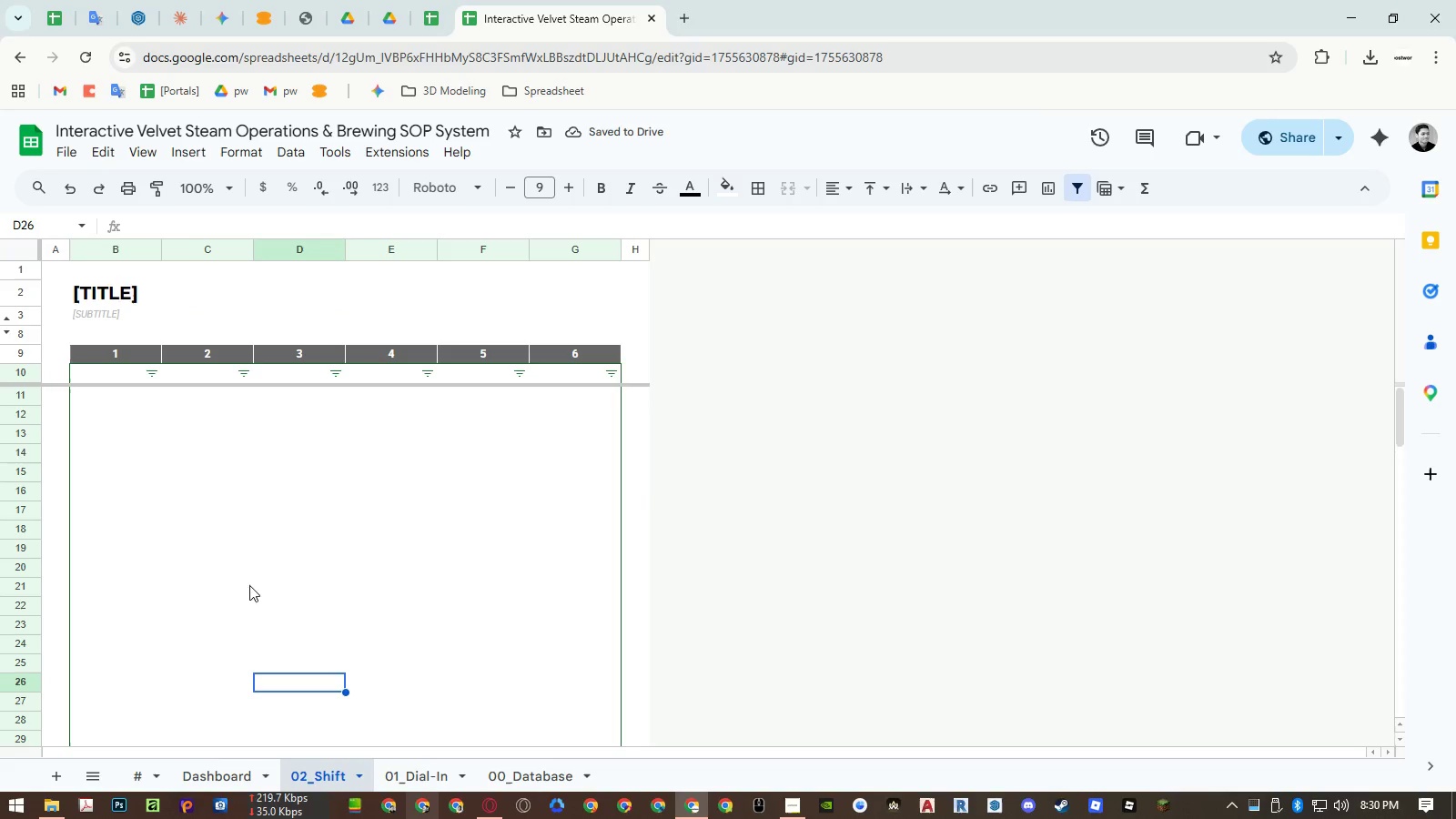 
left_click([441, 19])
 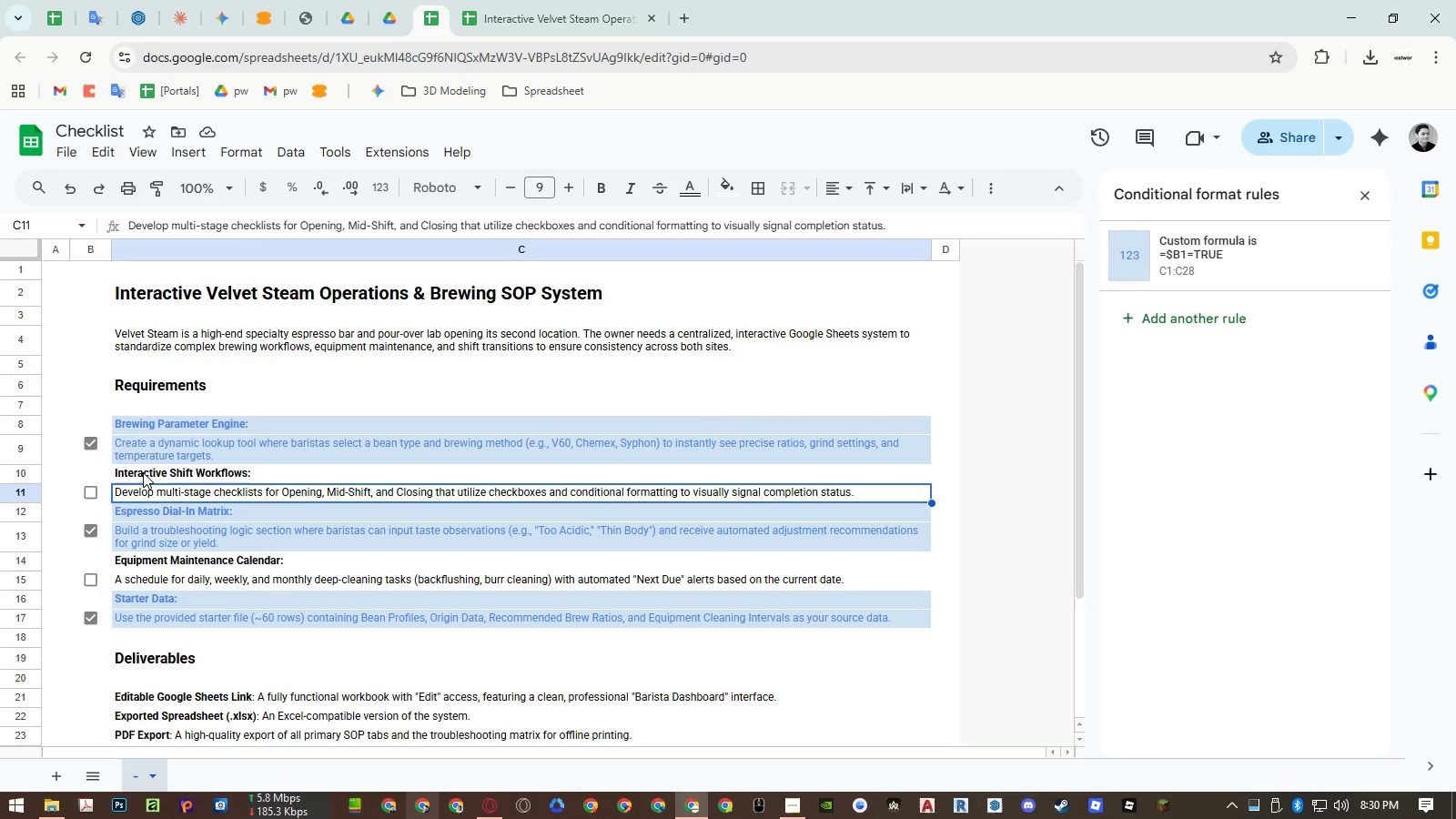 
left_click([143, 472])
 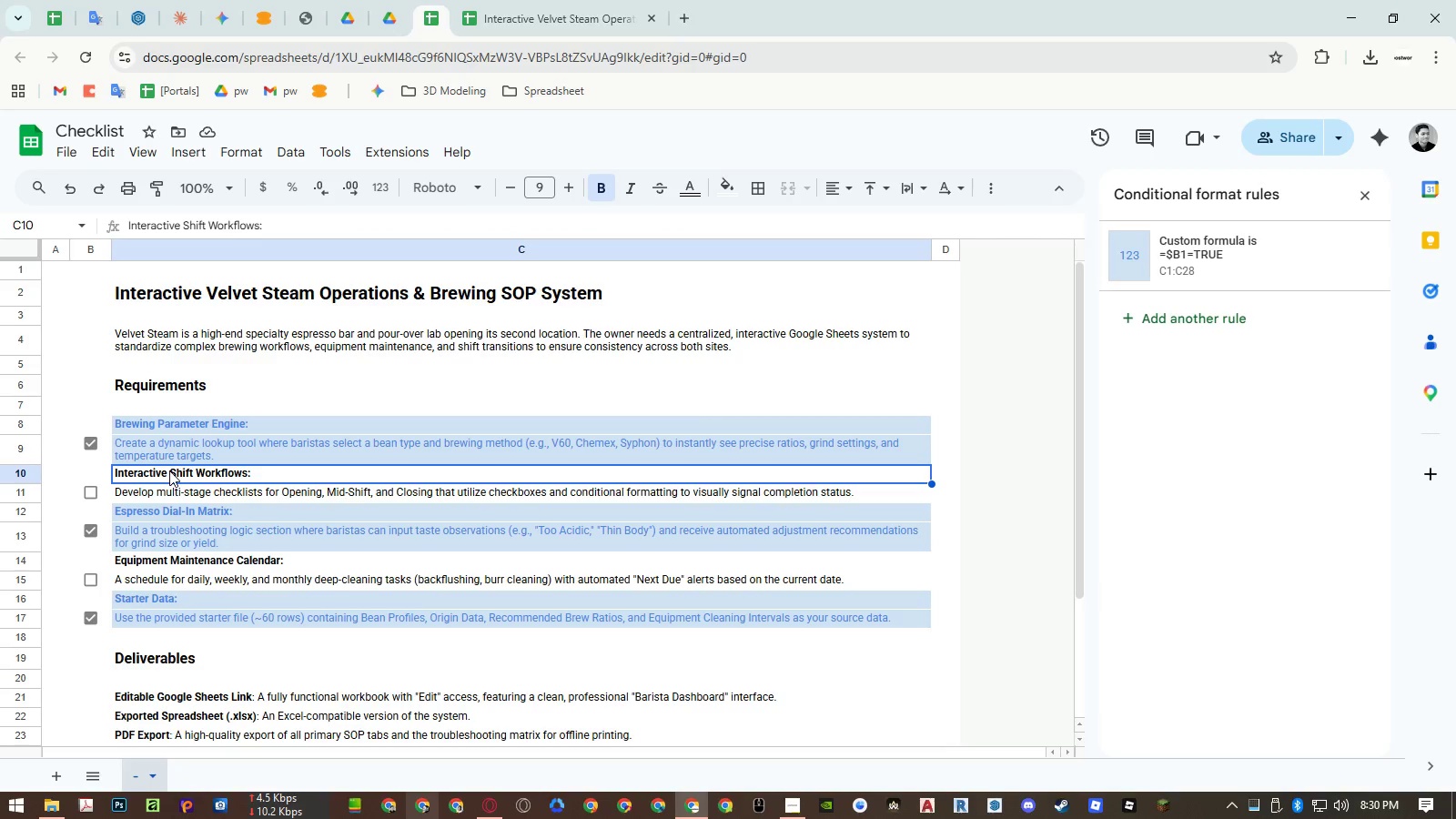 
double_click([169, 470])
 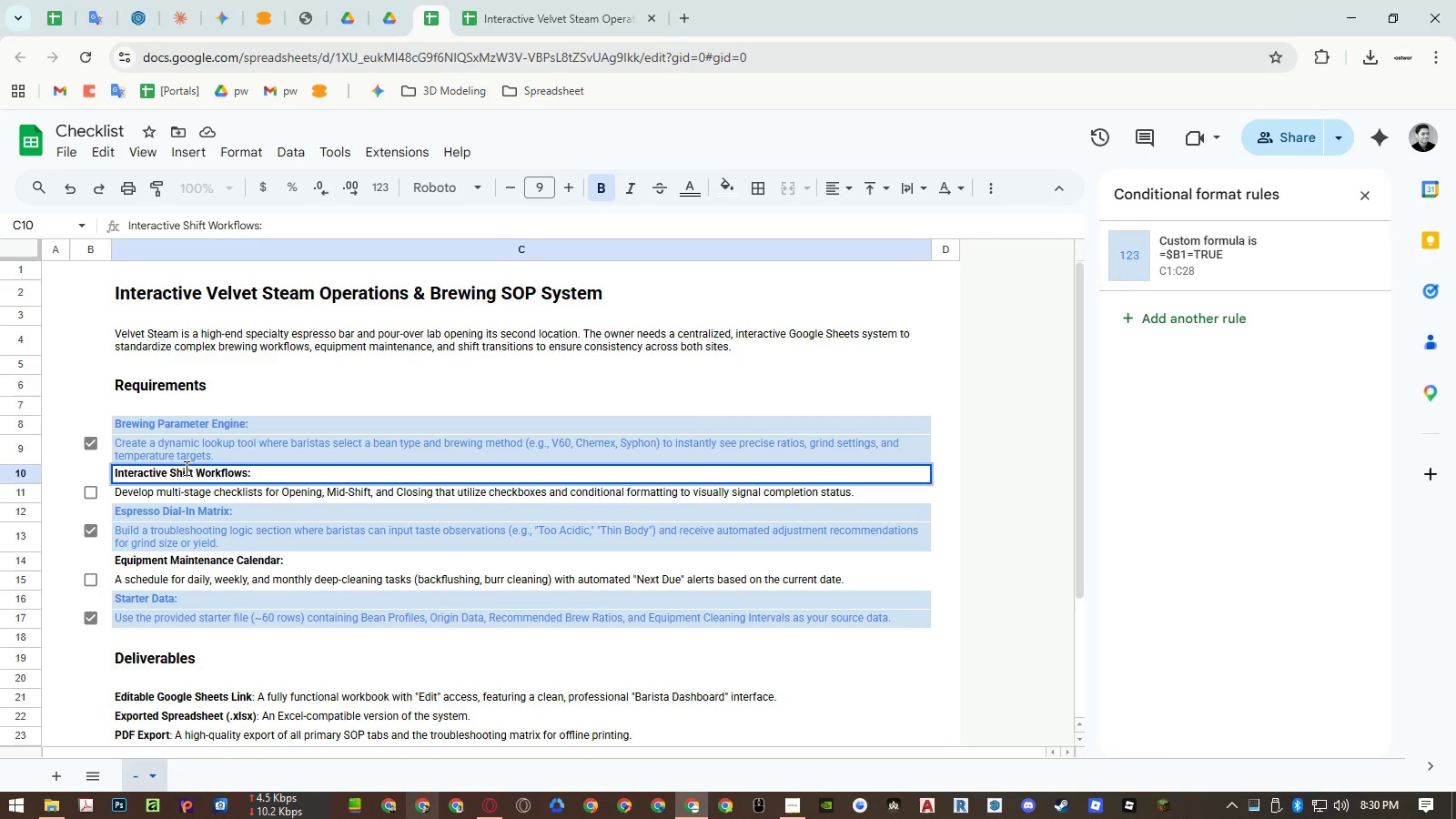 
left_click([185, 468])
 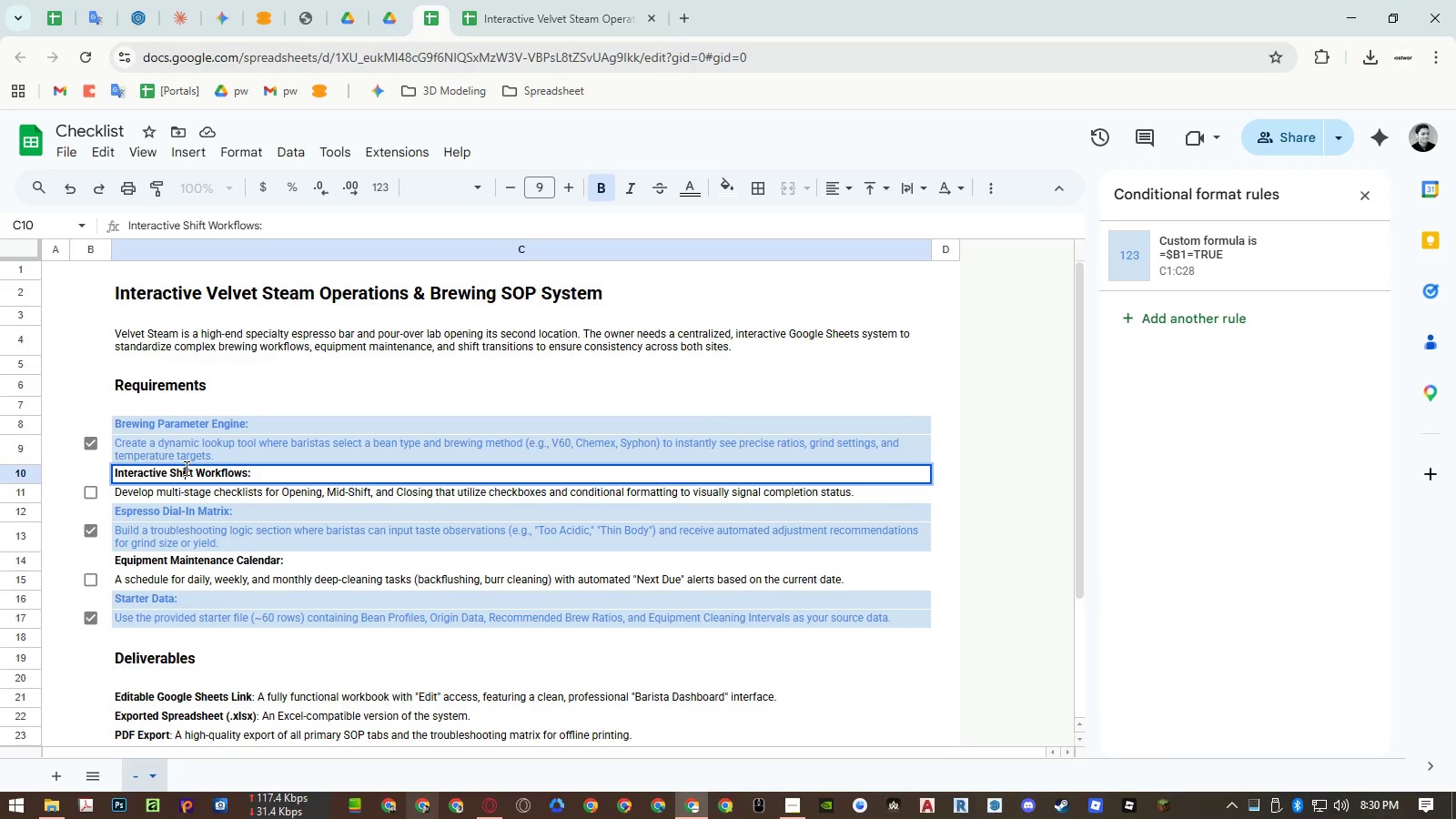 
left_click_drag(start_coordinate=[185, 468], to_coordinate=[216, 467])
 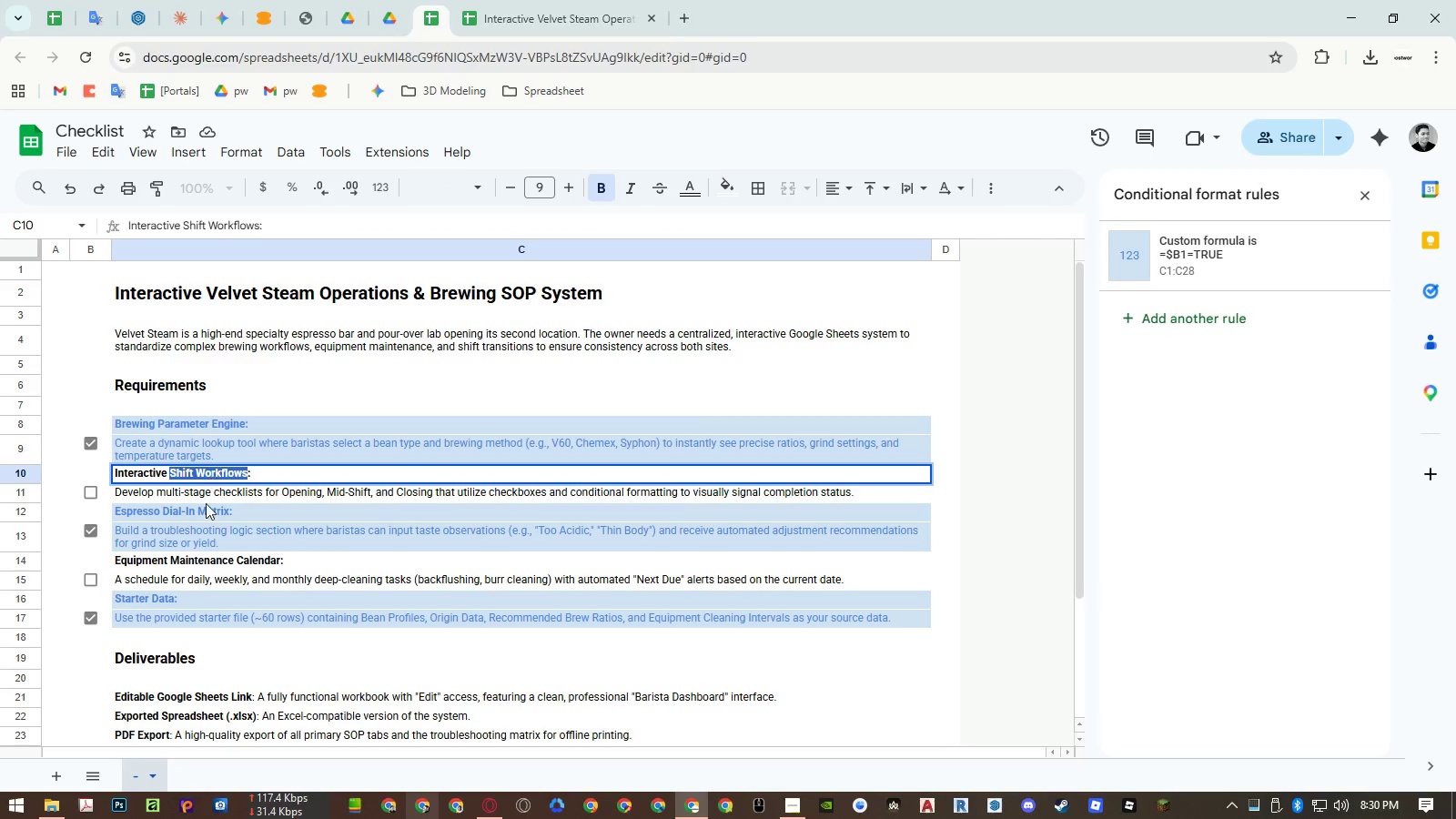 
key(Control+ControlLeft)
 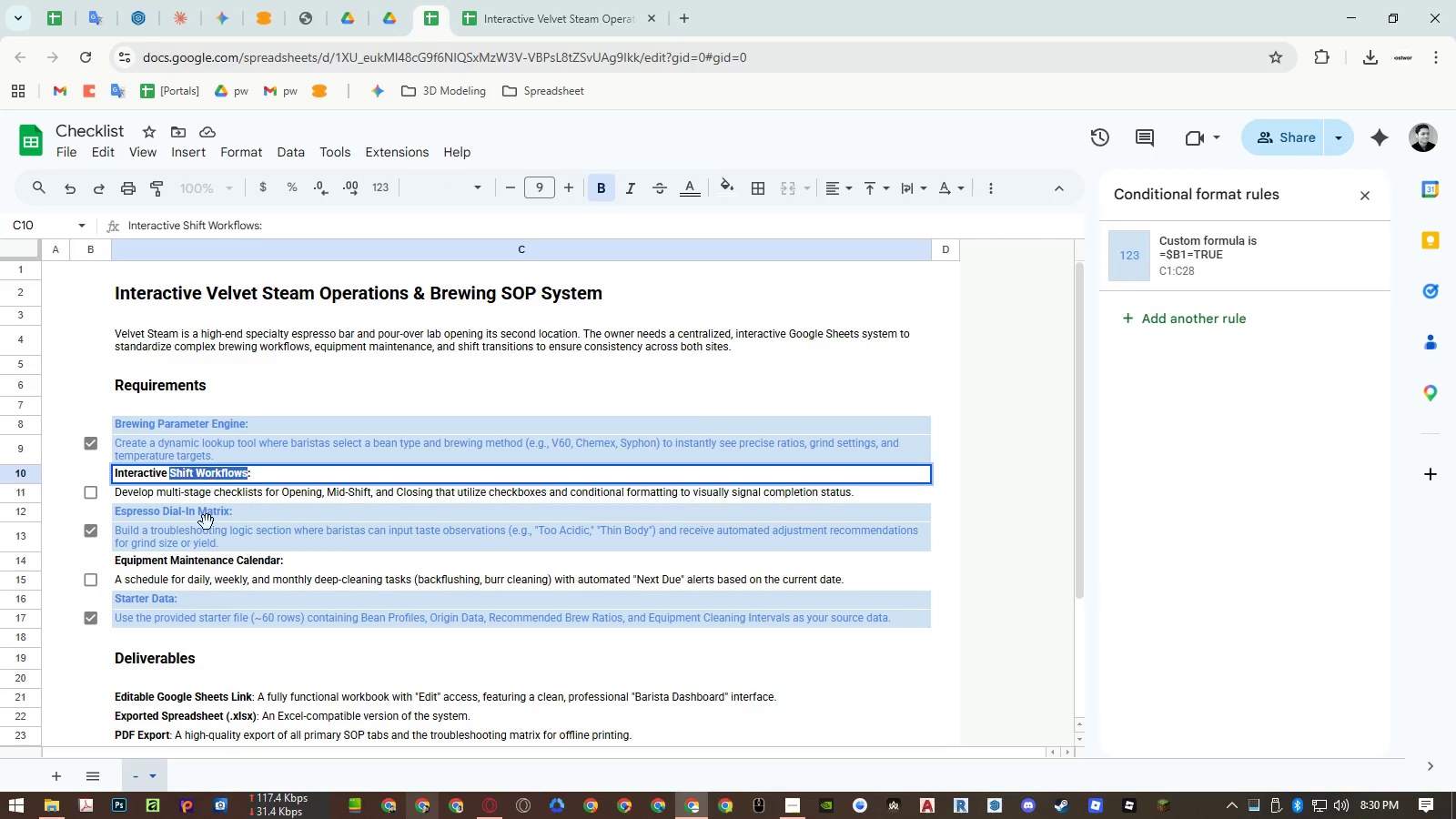 
hold_key(key=C, duration=9.56)
 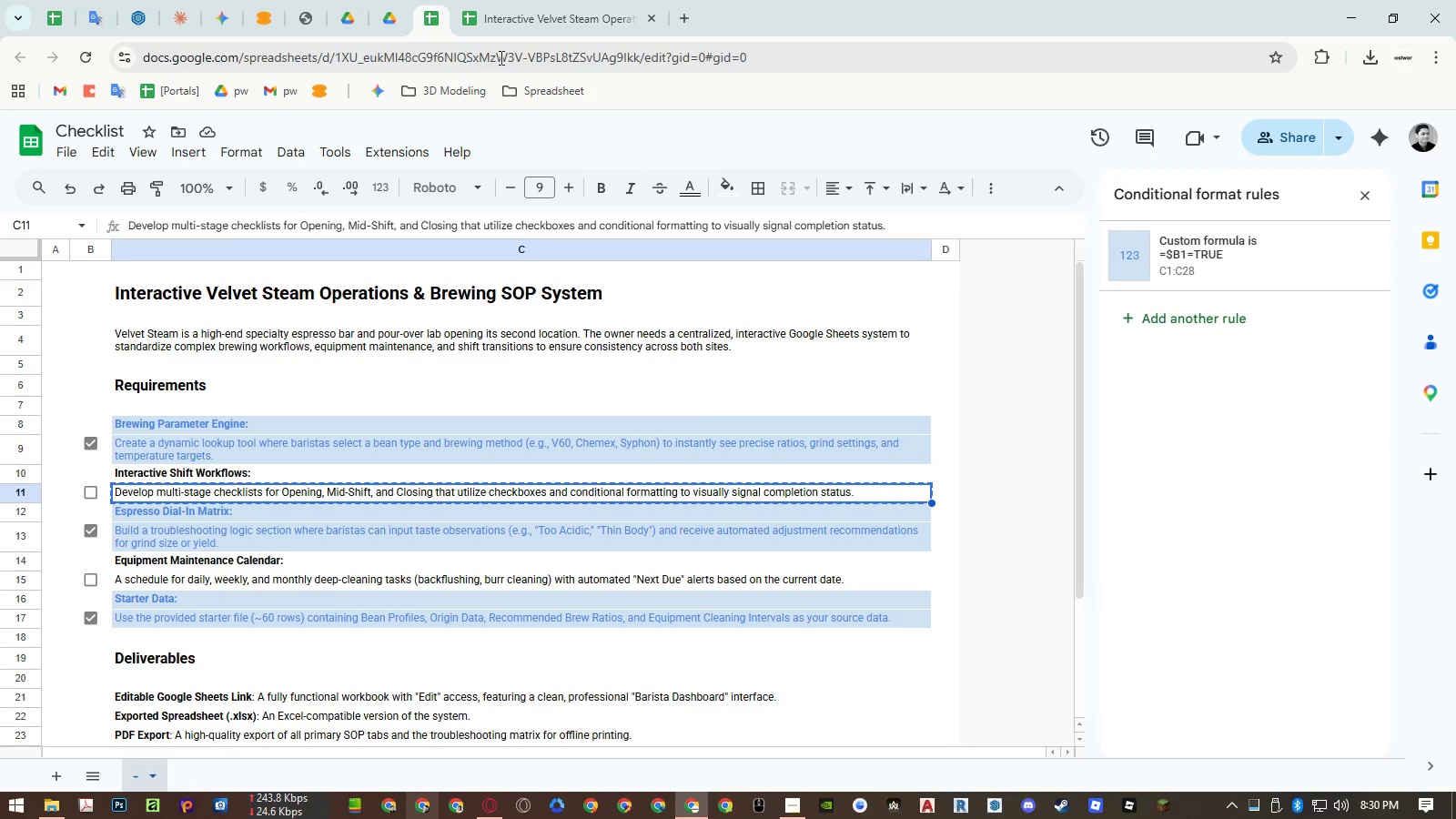 
key(Escape)
 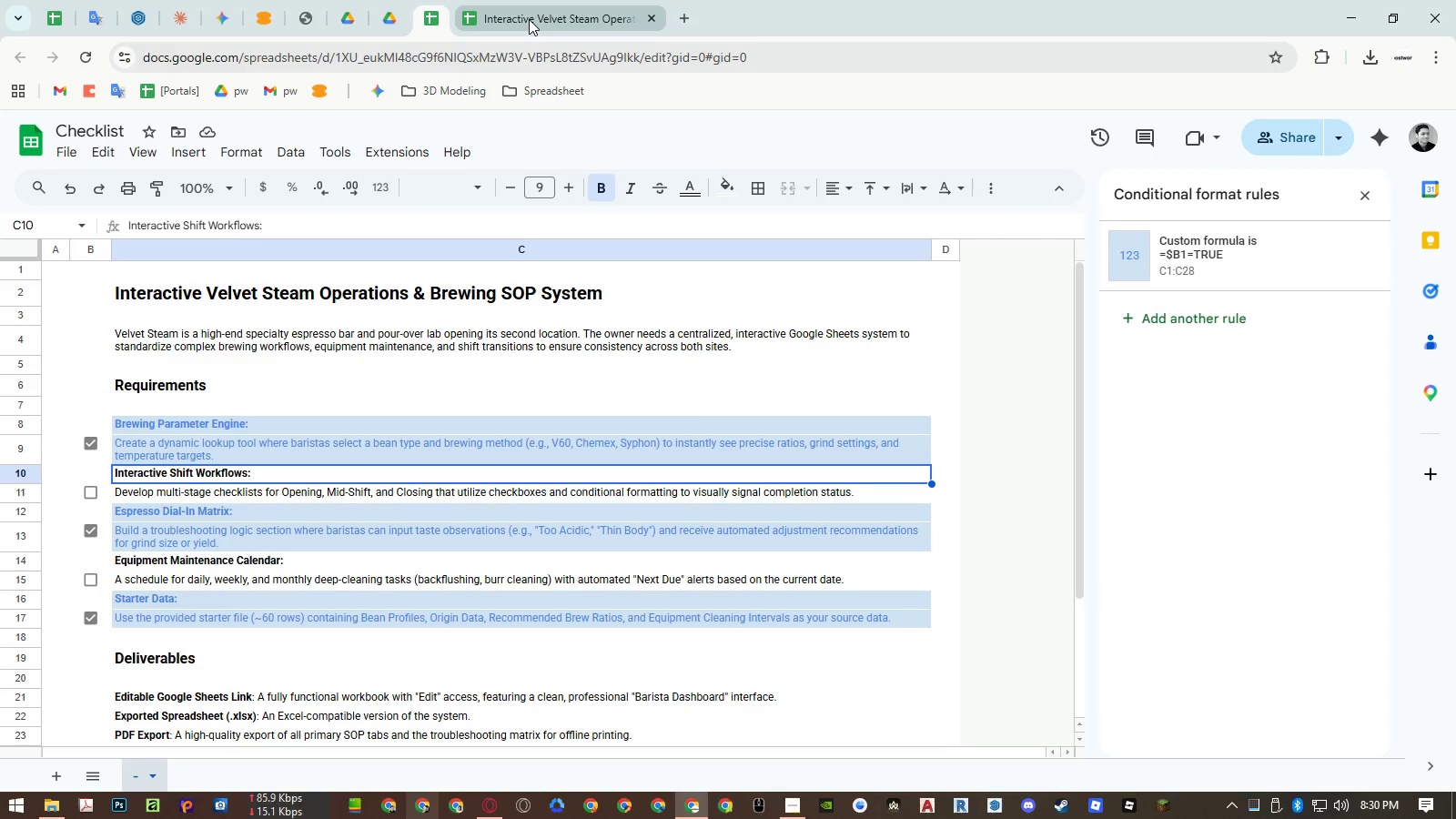 
left_click([529, 19])
 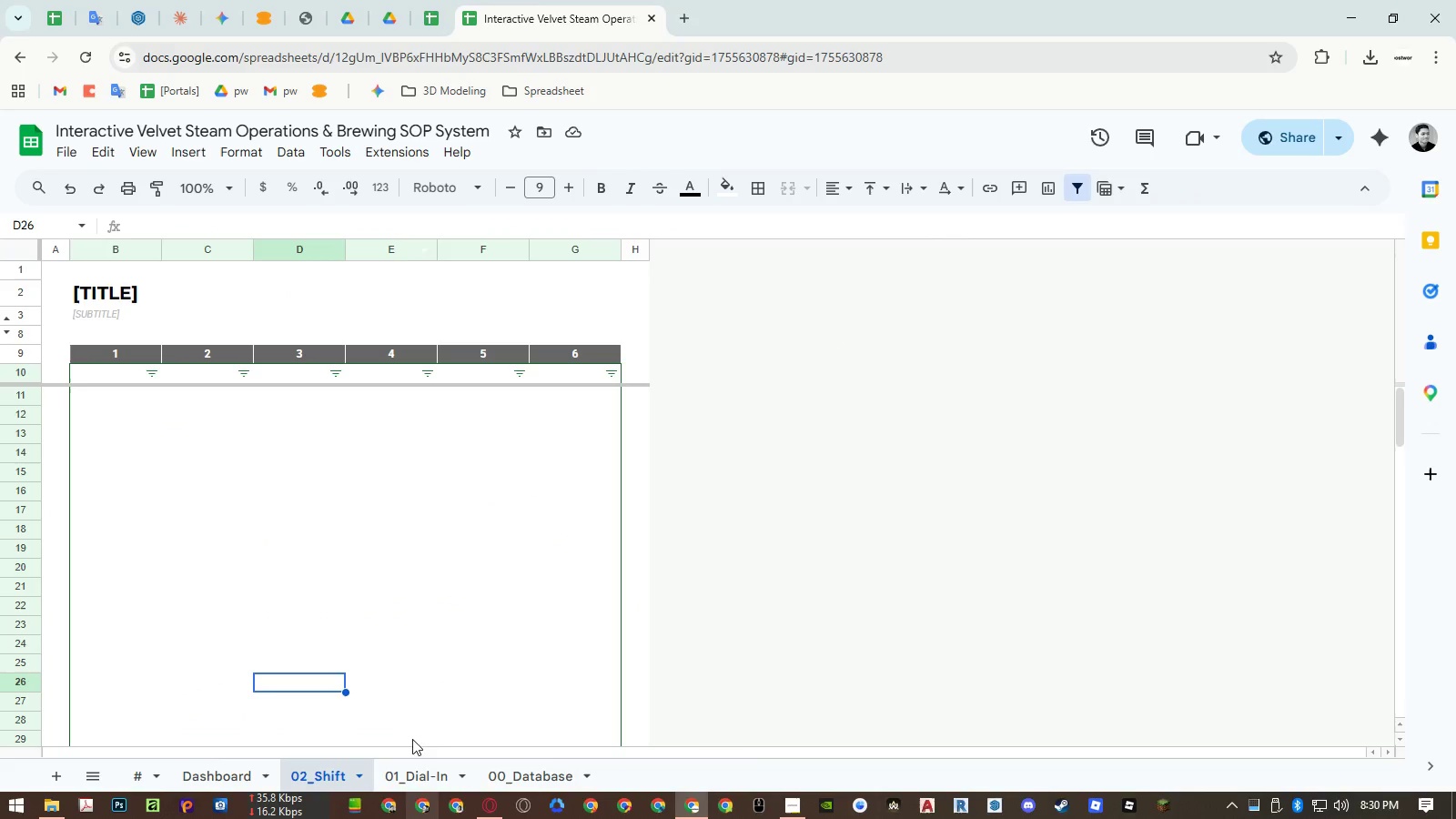 
left_click([412, 766])
 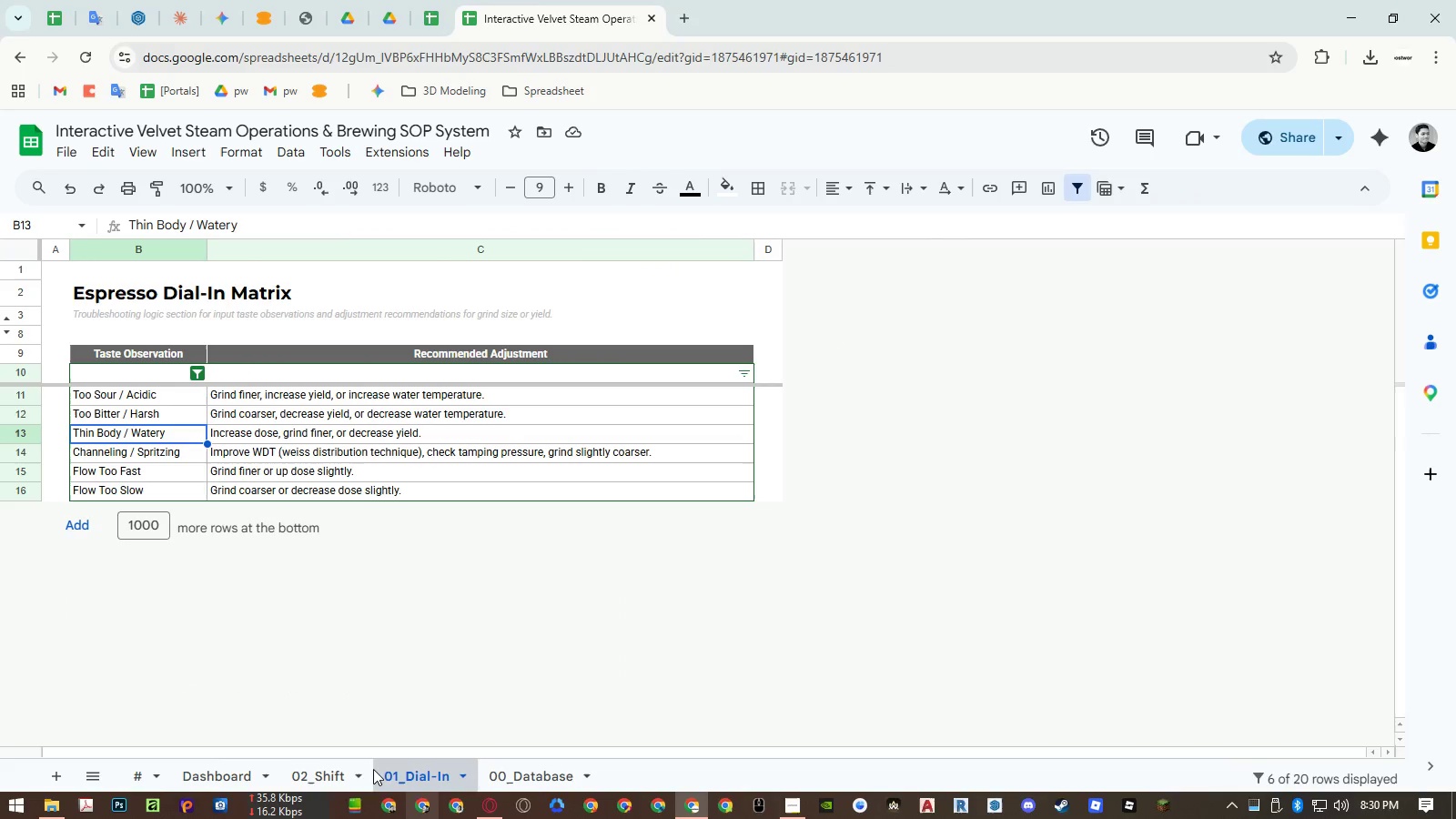 
left_click([344, 769])
 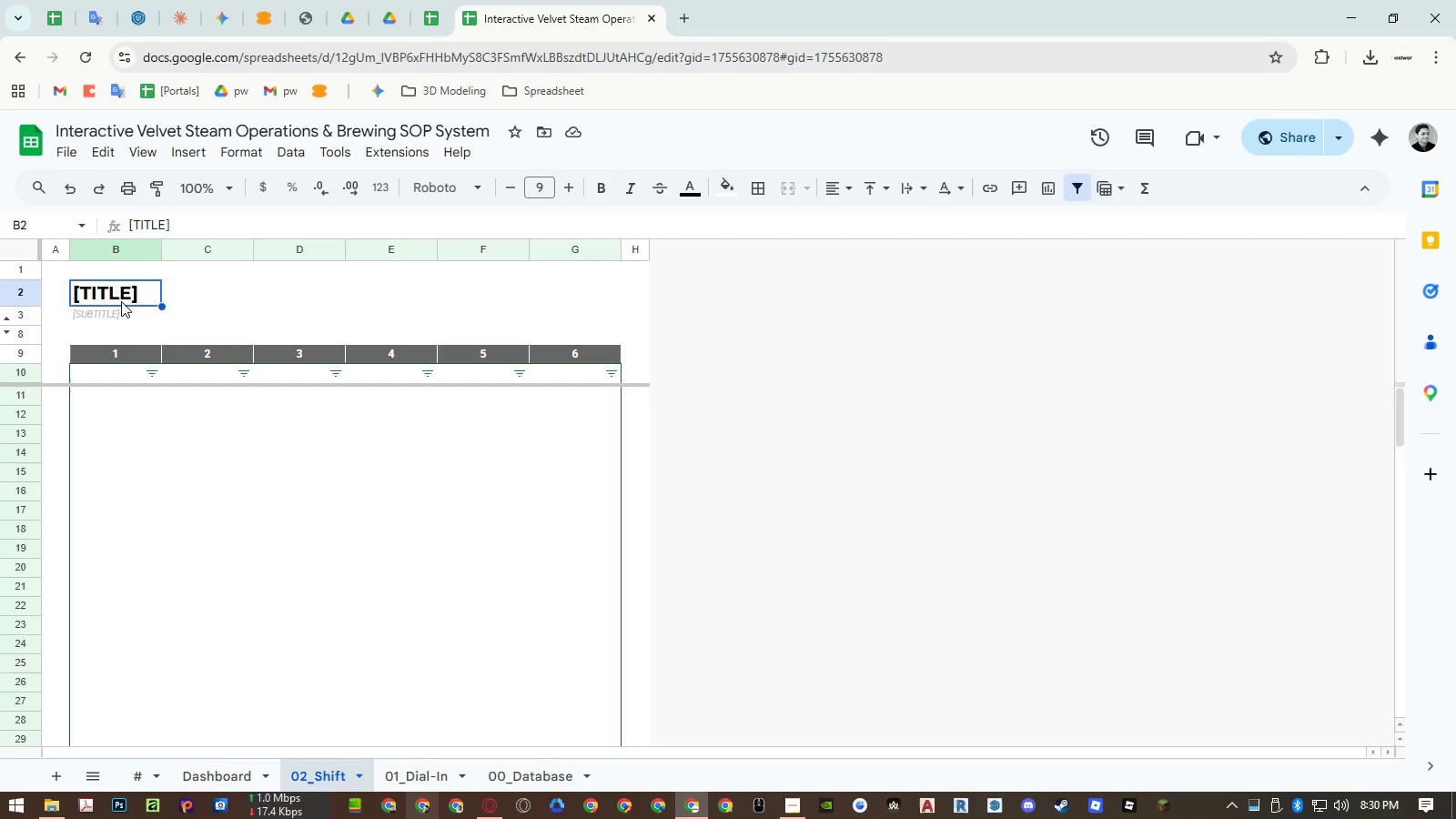 
key(Control+ControlLeft)
 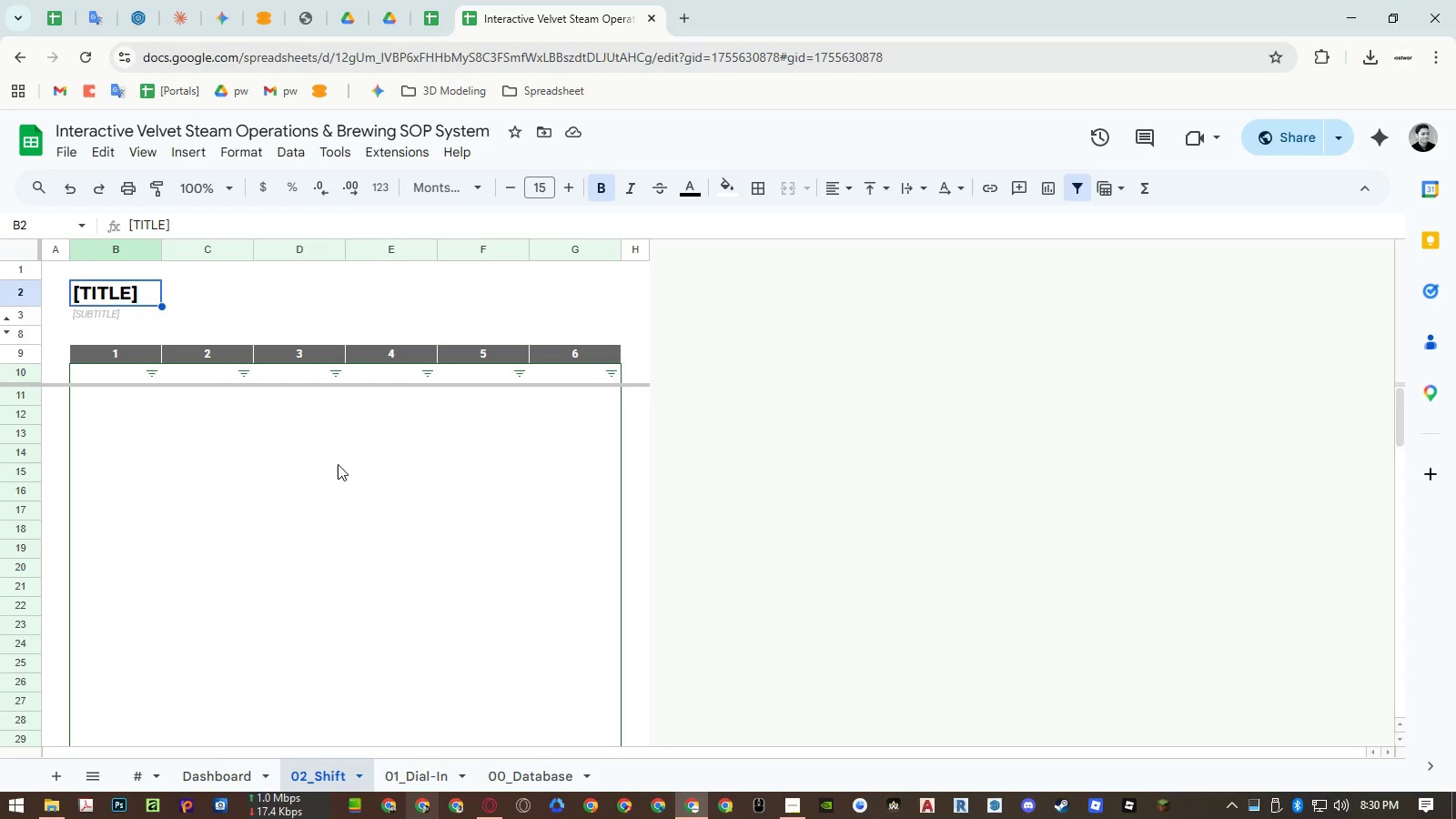 
key(Control+Shift+ShiftLeft)
 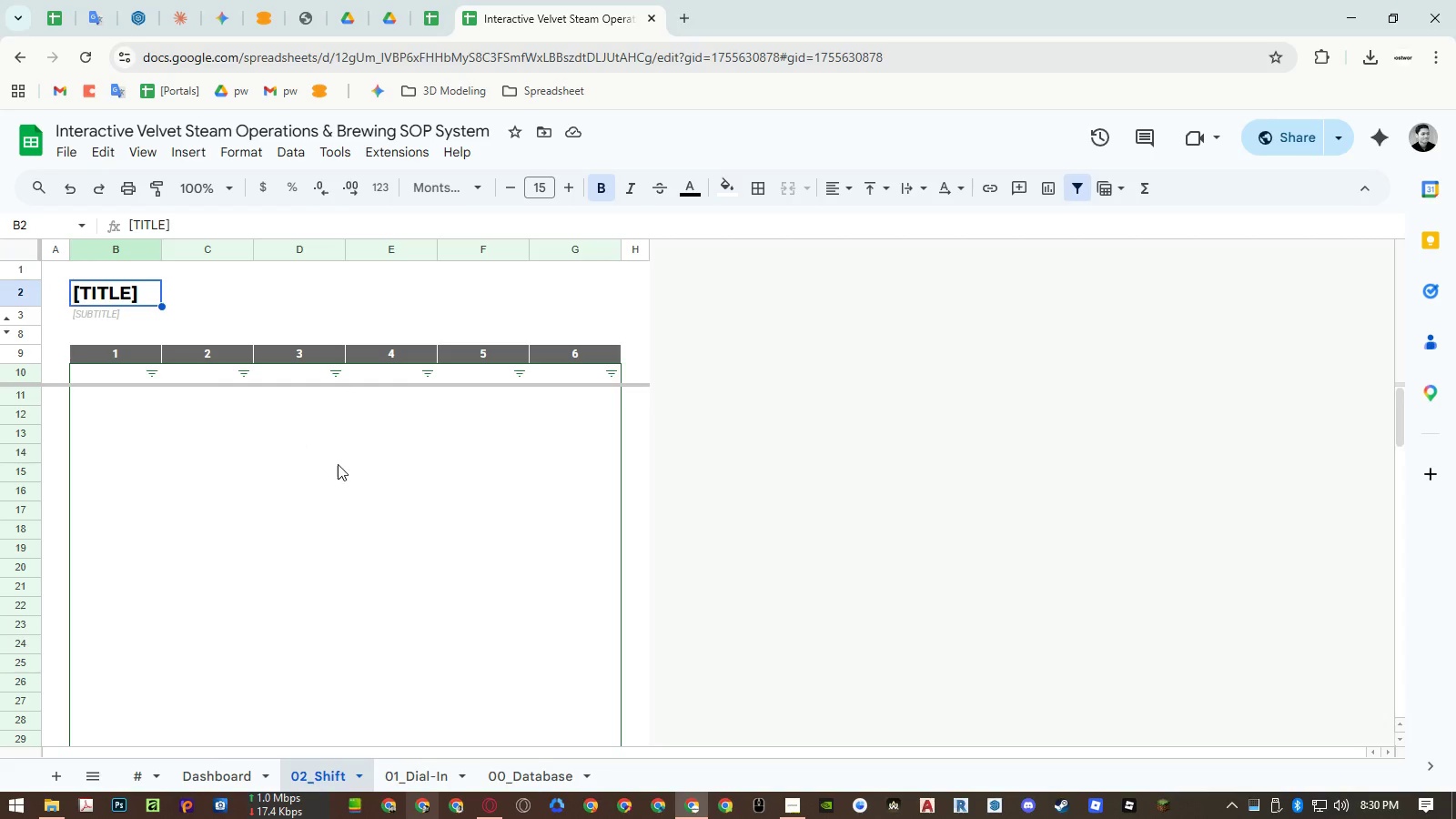 
key(Control+Shift+V)
 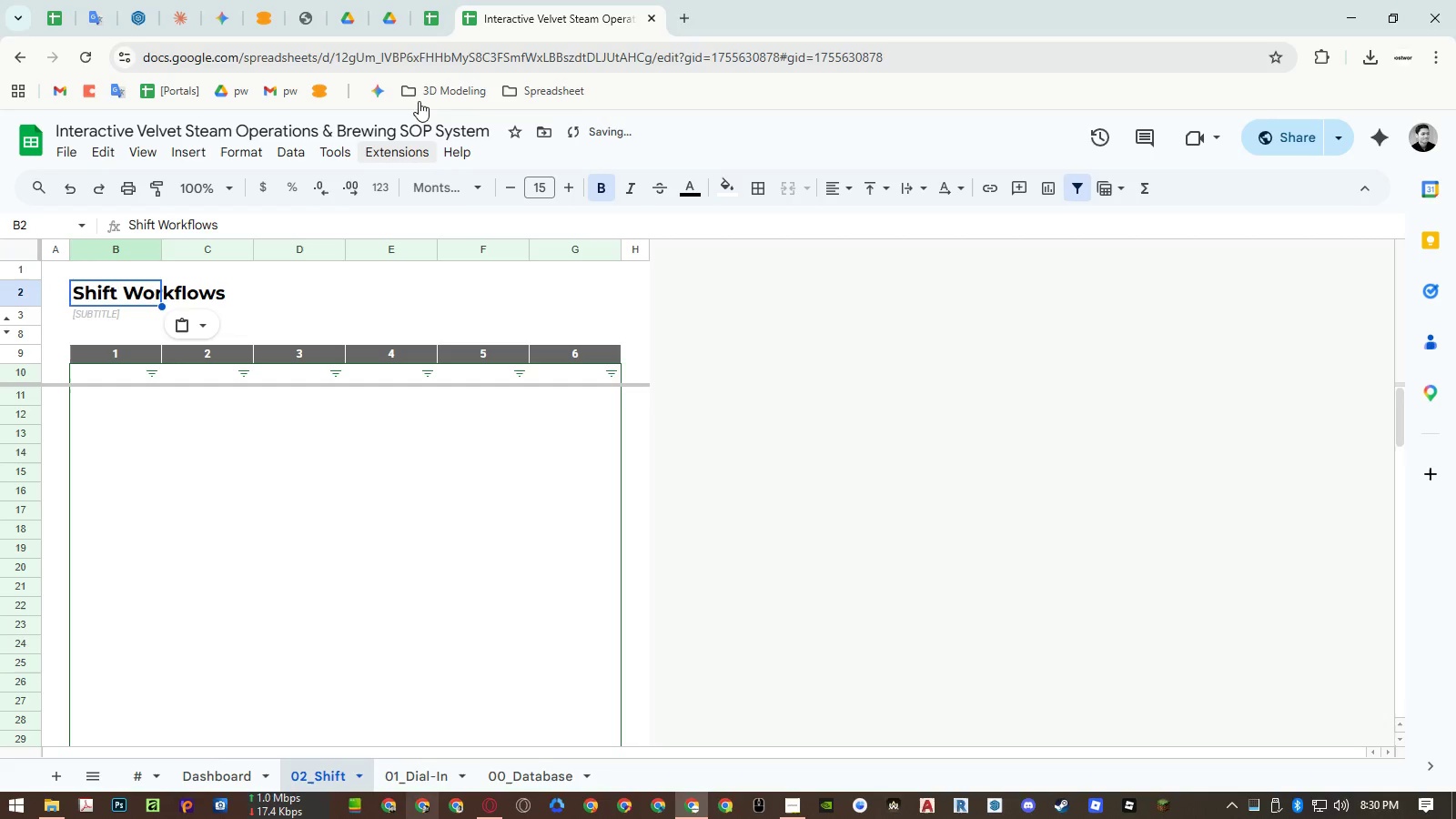 
left_click([430, 15])
 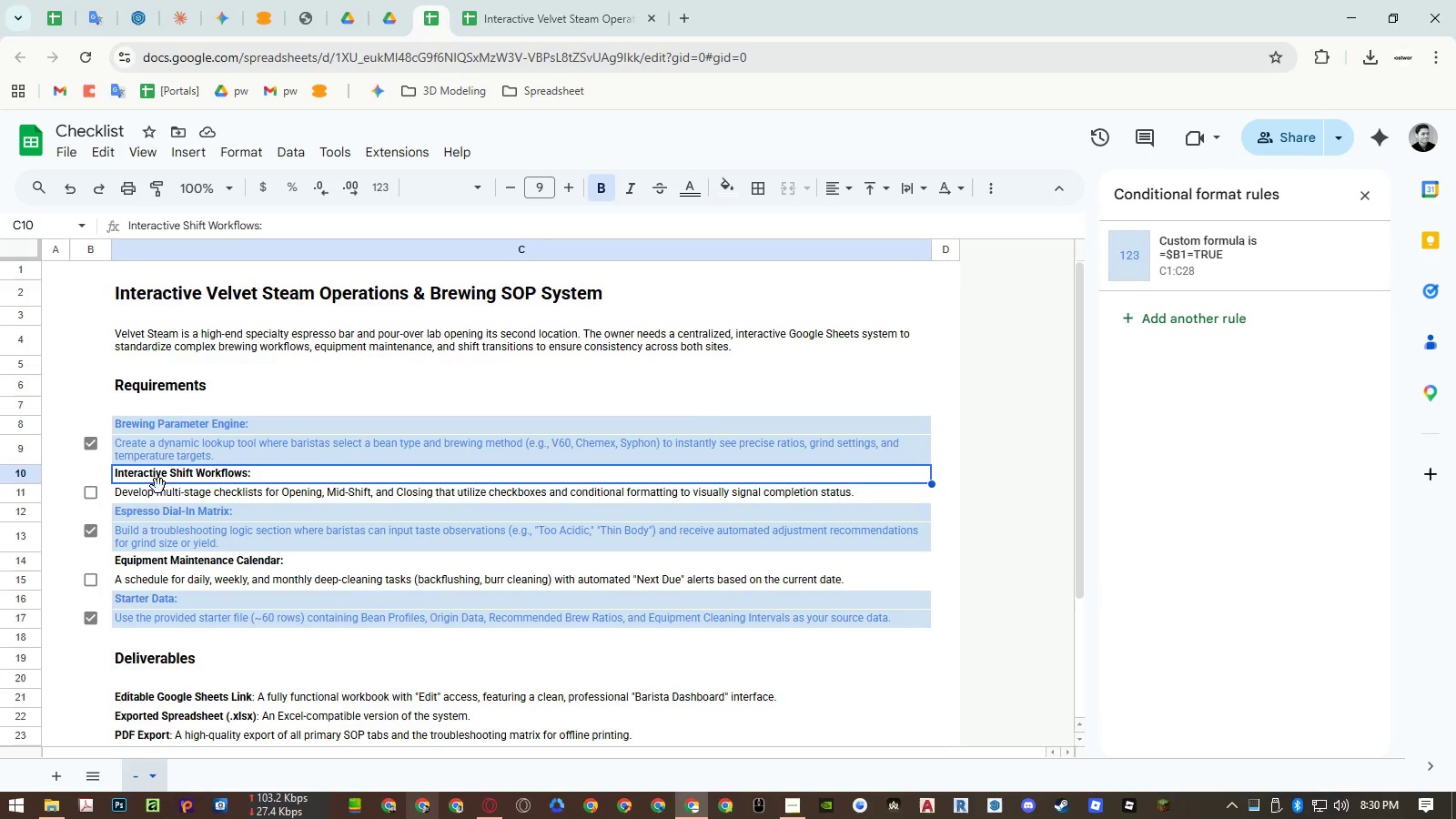 
left_click([158, 490])
 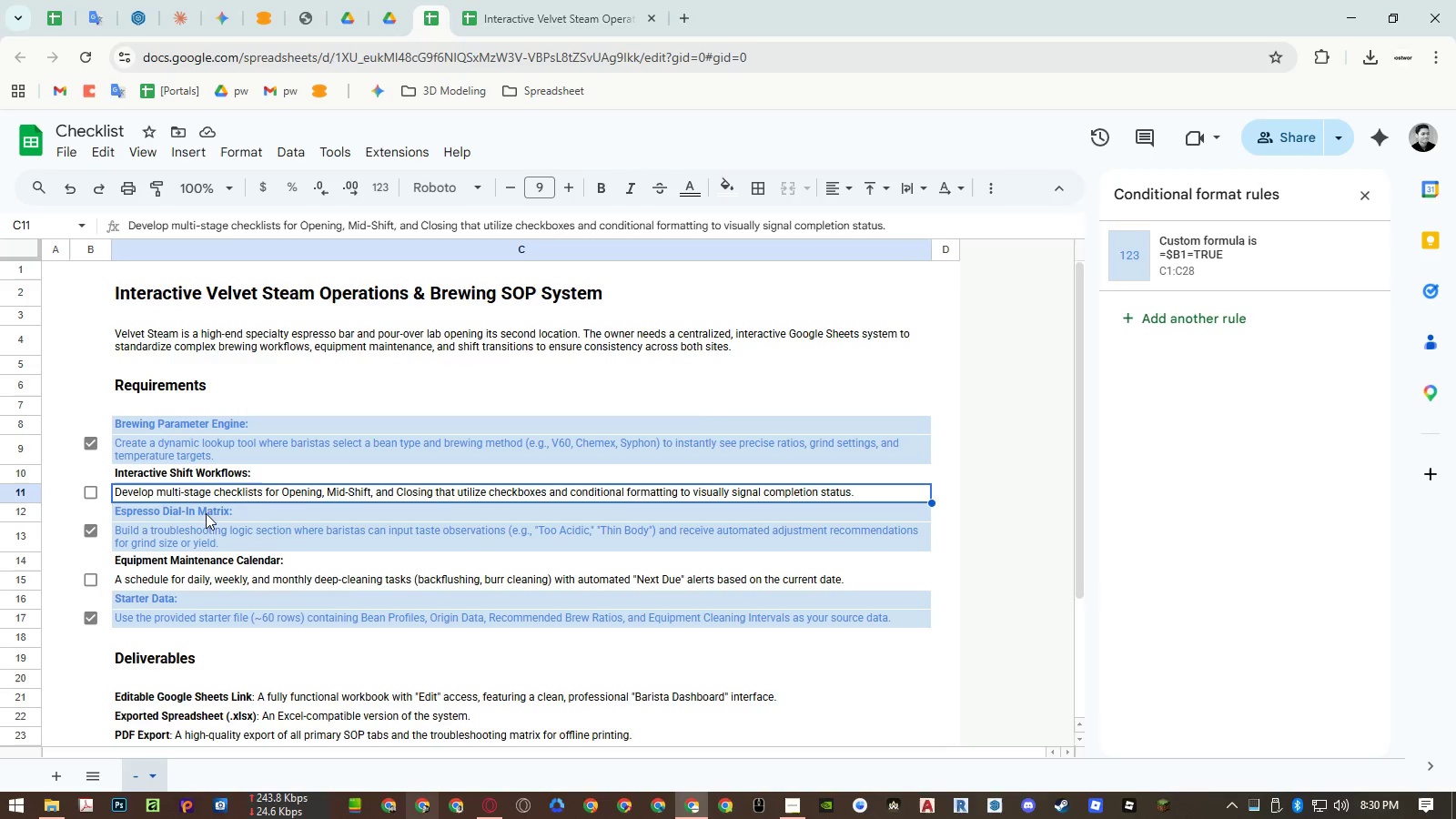 
key(Control+ControlLeft)
 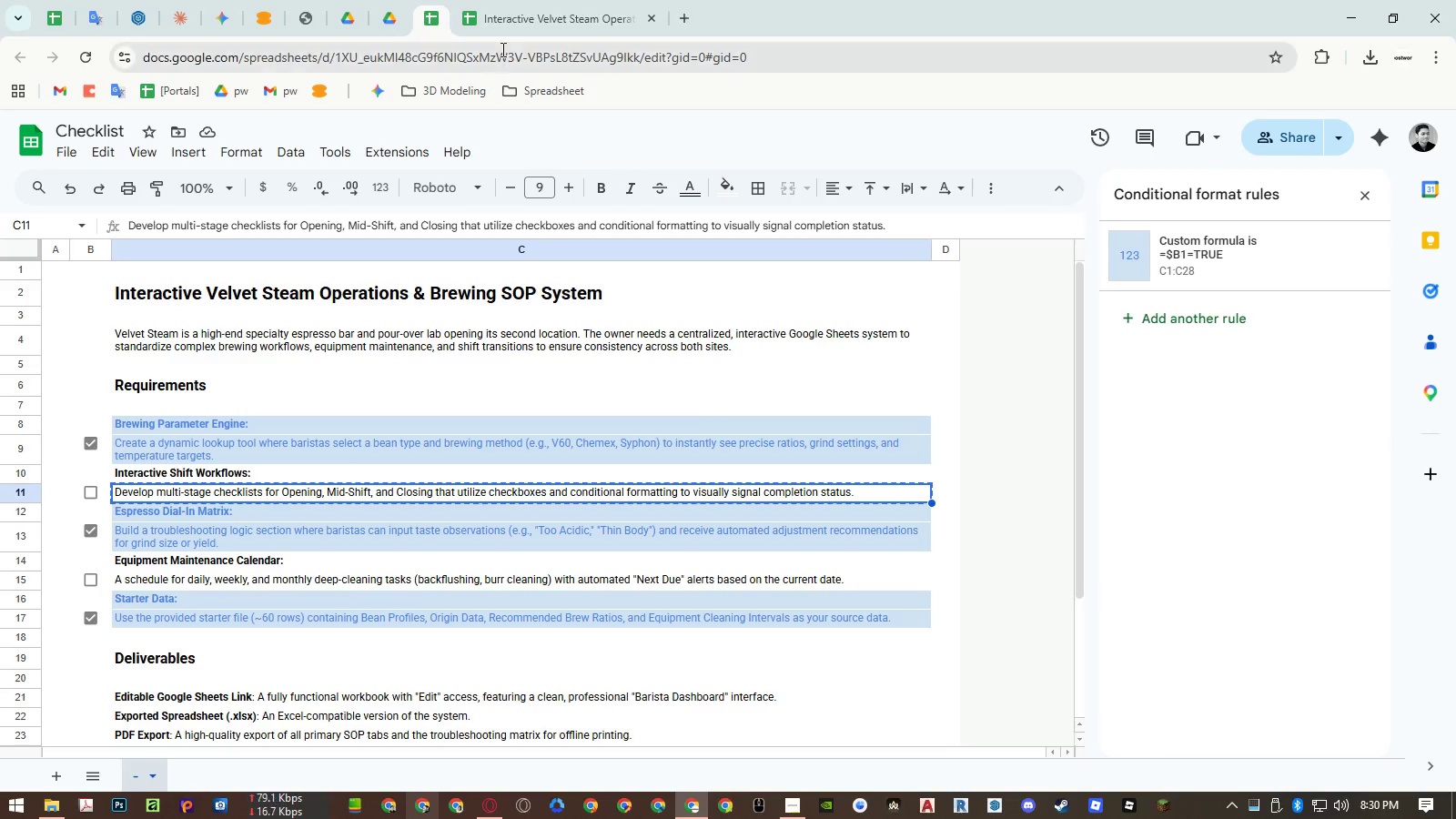 
left_click([505, 15])
 